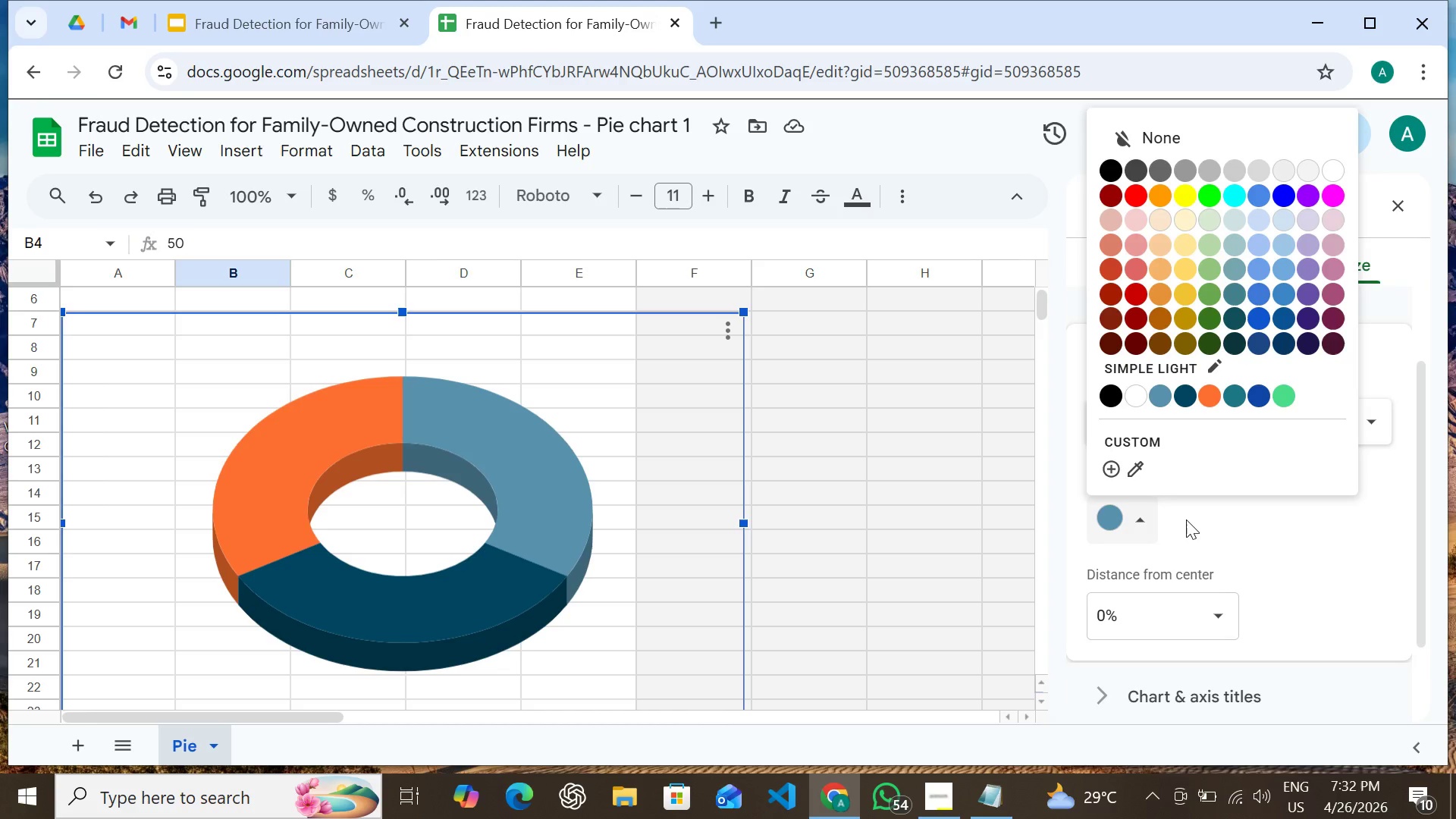 
left_click([1186, 519])
 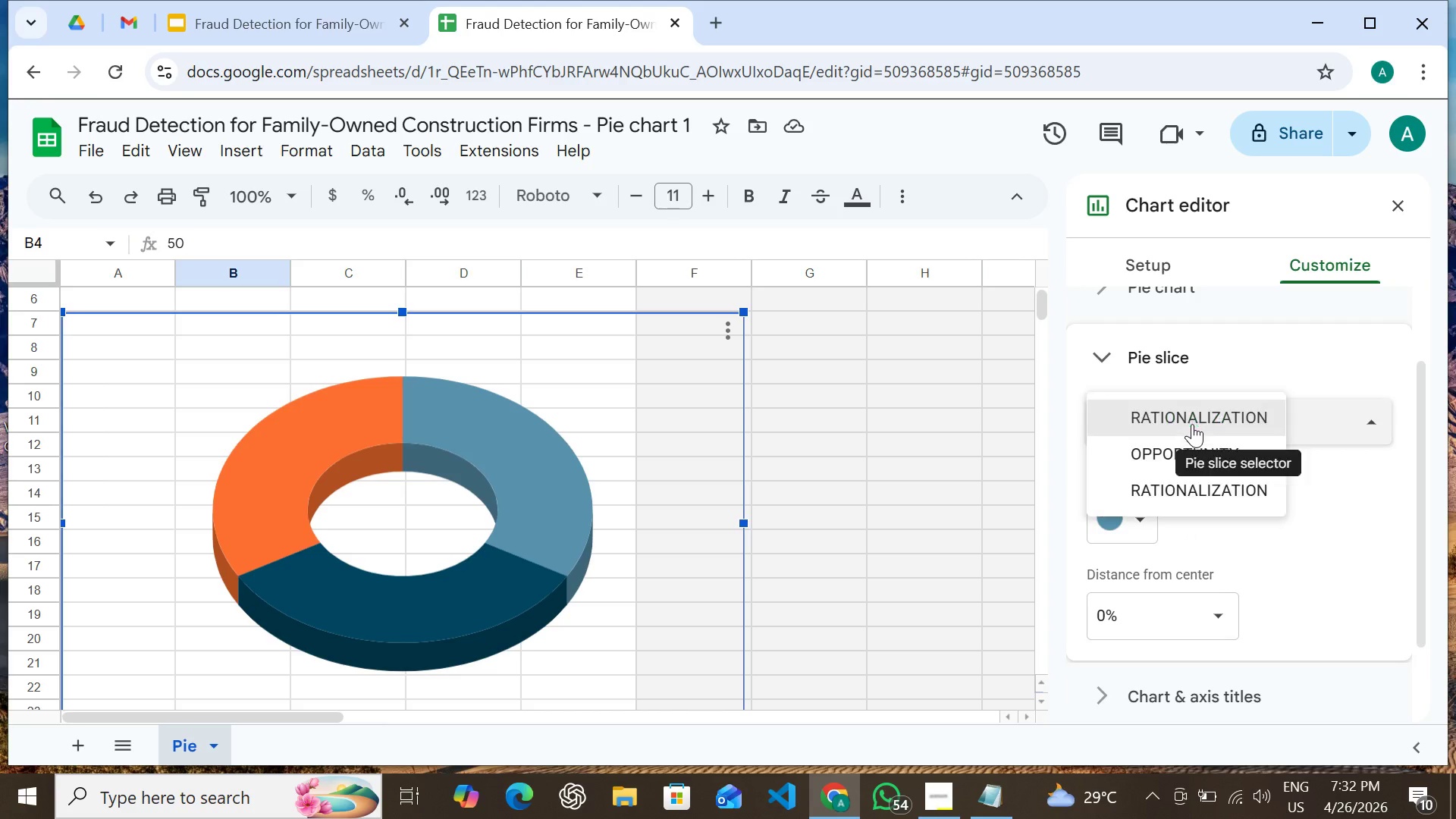 
left_click([1192, 424])
 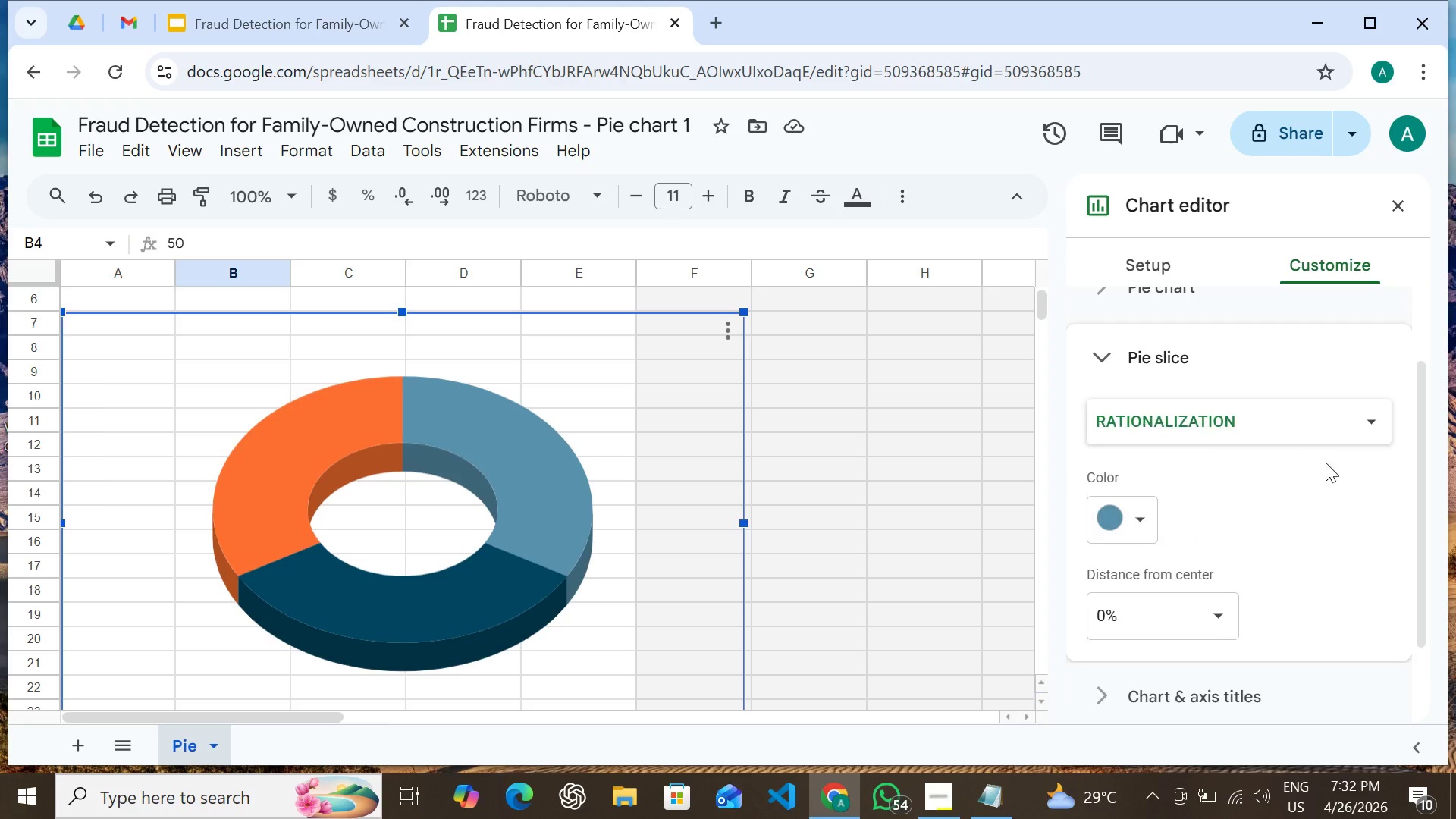 
left_click([1326, 463])
 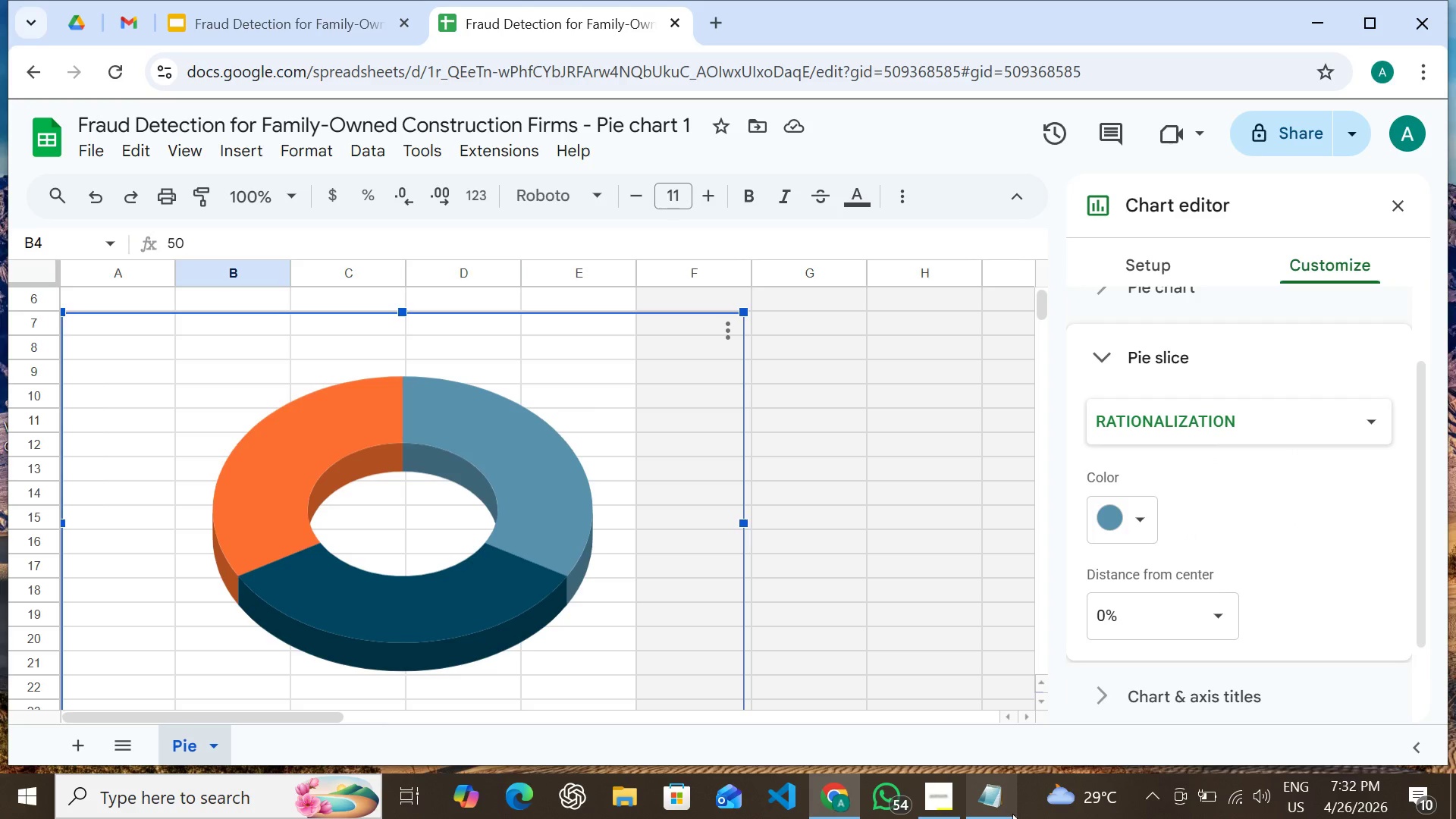 
left_click([1008, 814])
 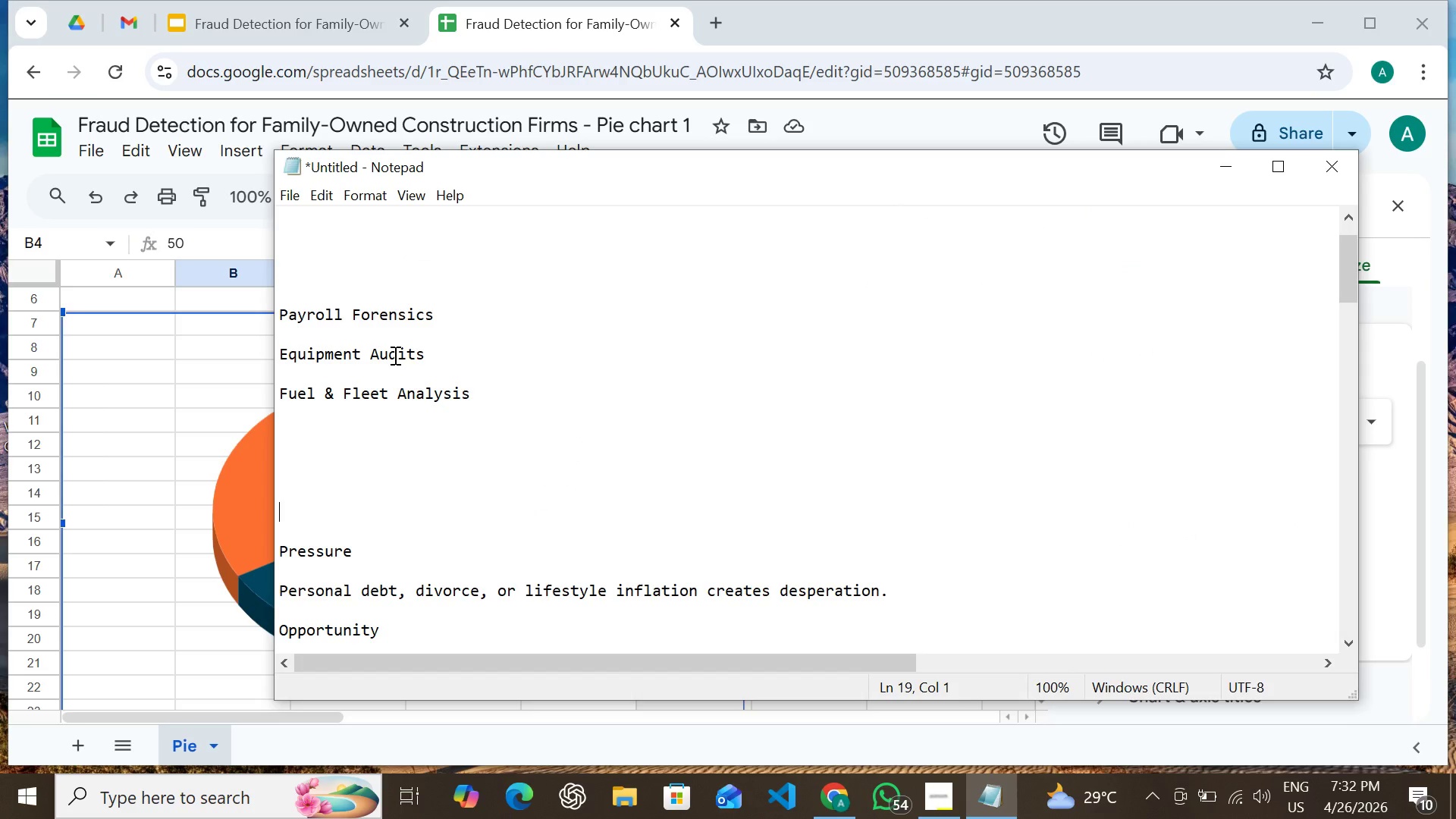 
scroll: coordinate [395, 355], scroll_direction: up, amount: 6.0
 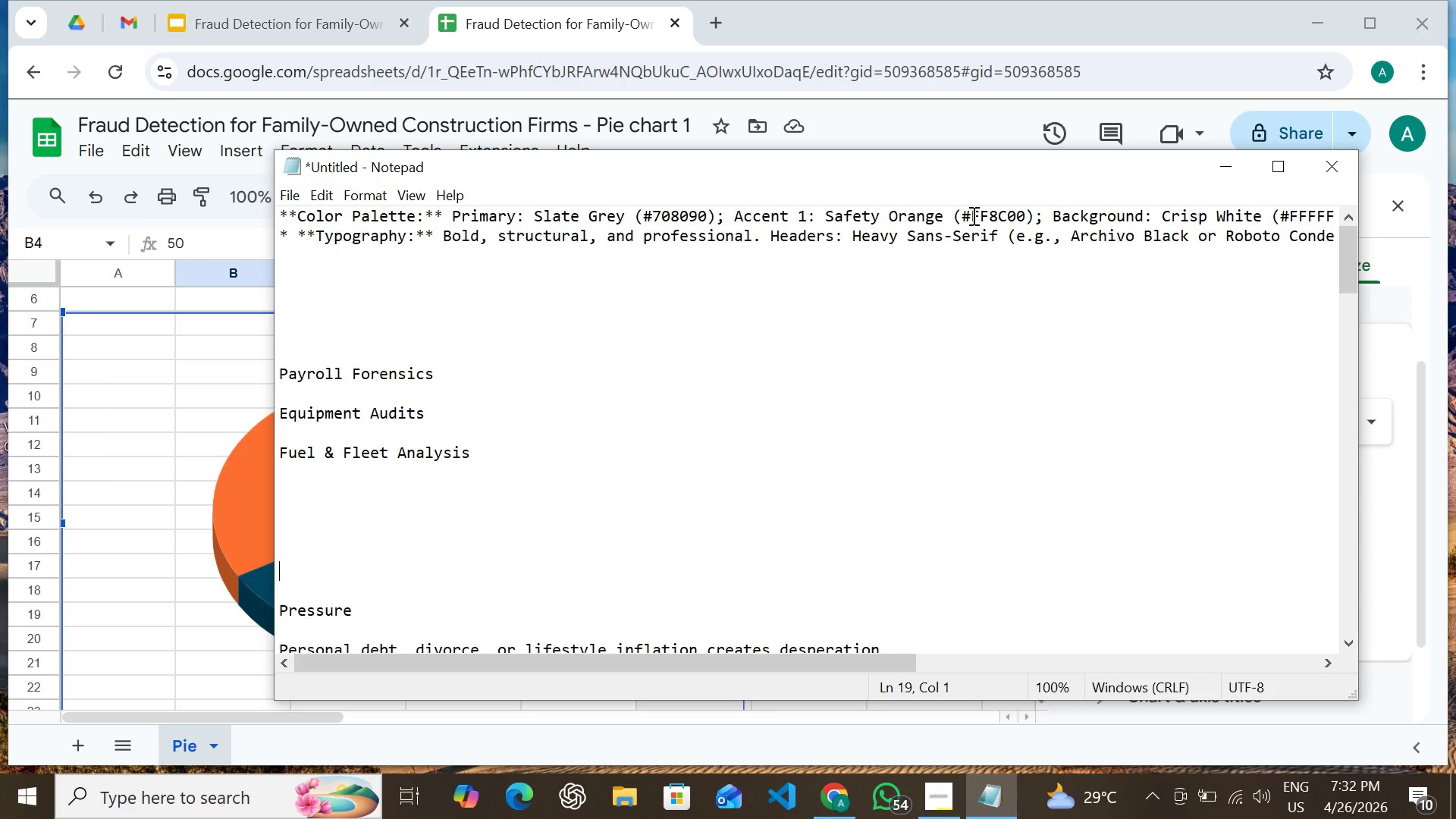 
left_click_drag(start_coordinate=[972, 214], to_coordinate=[1025, 215])
 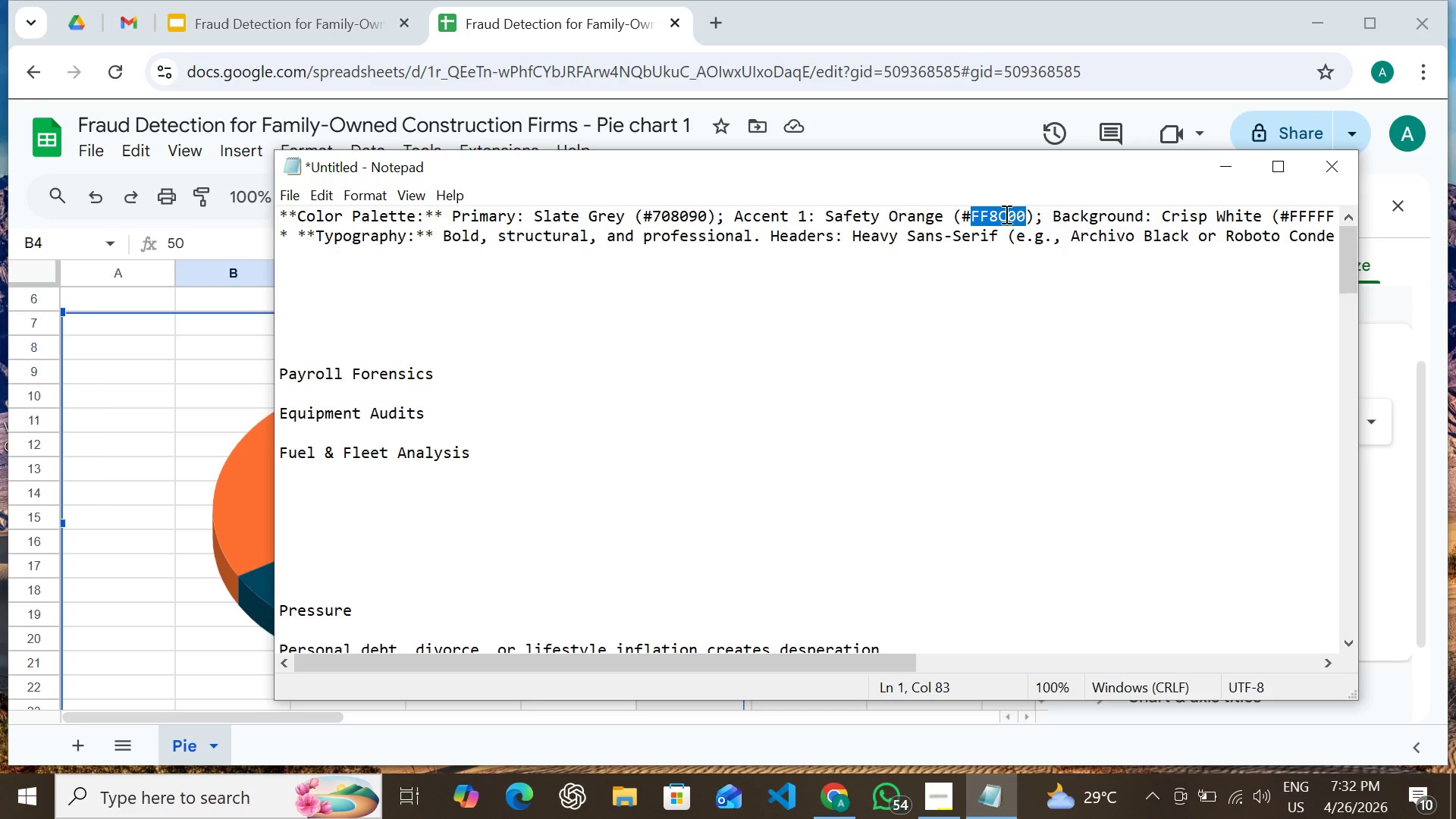 
right_click([1005, 214])
 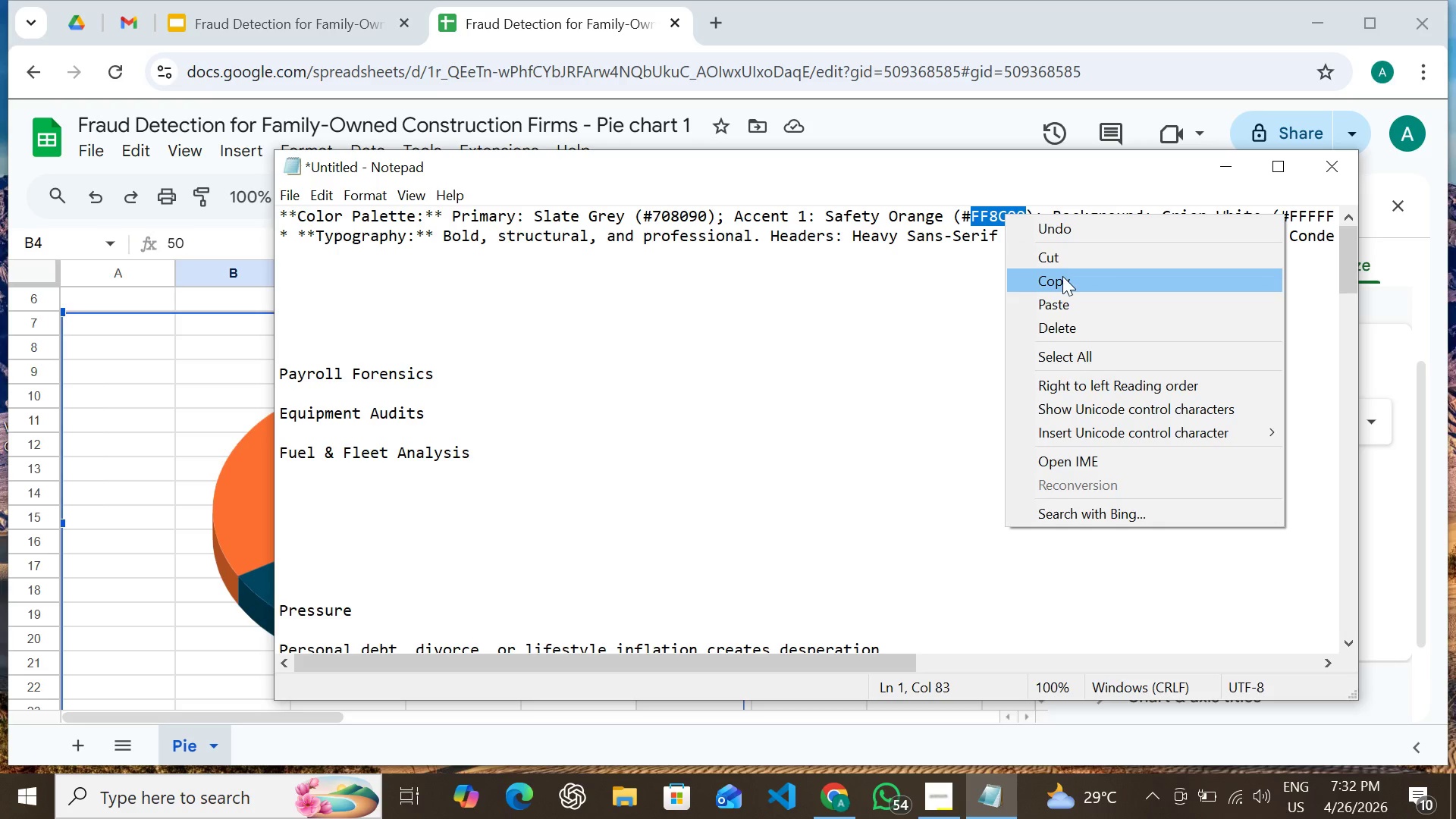 
left_click([1062, 276])
 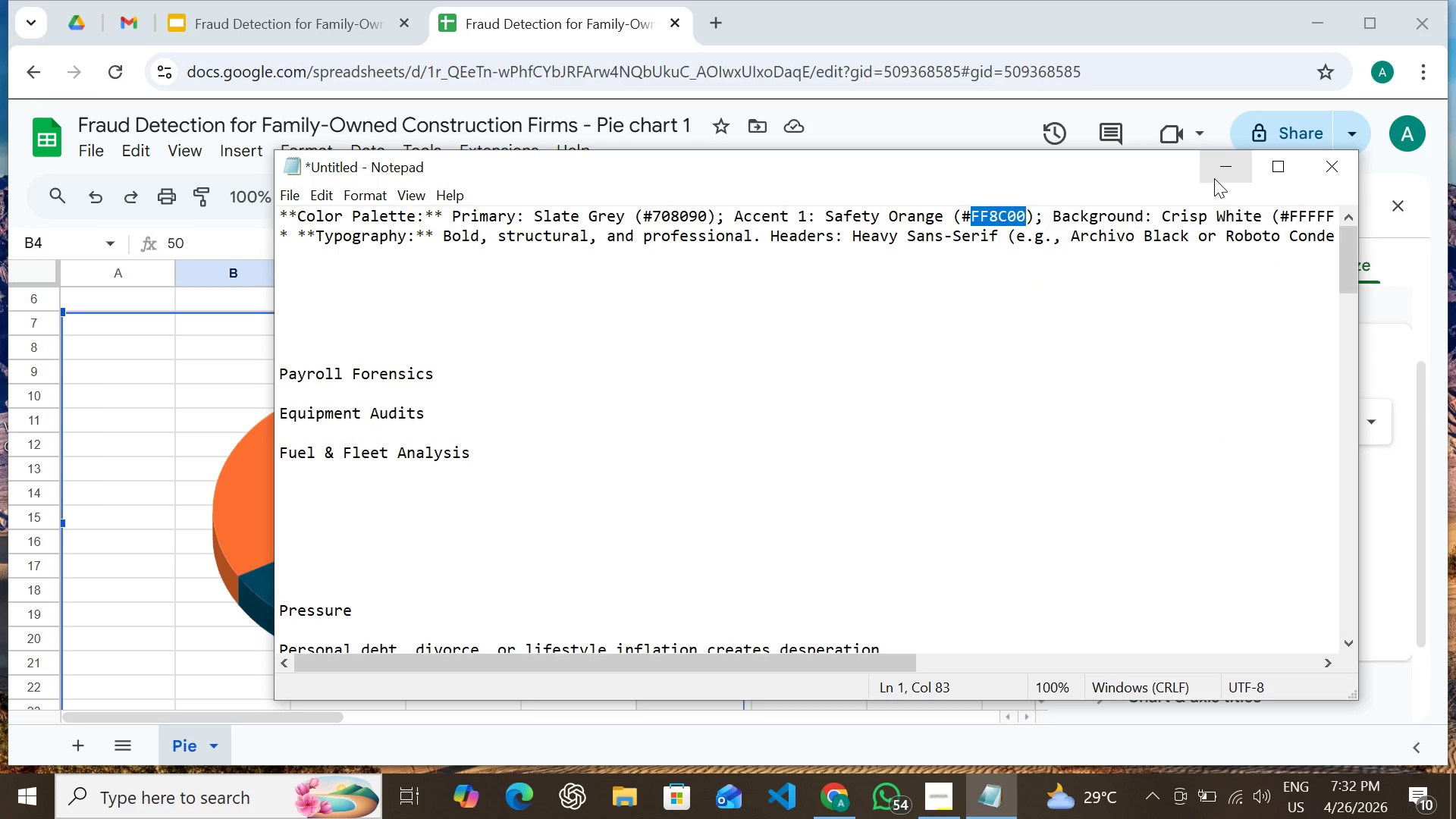 
wait(5.61)
 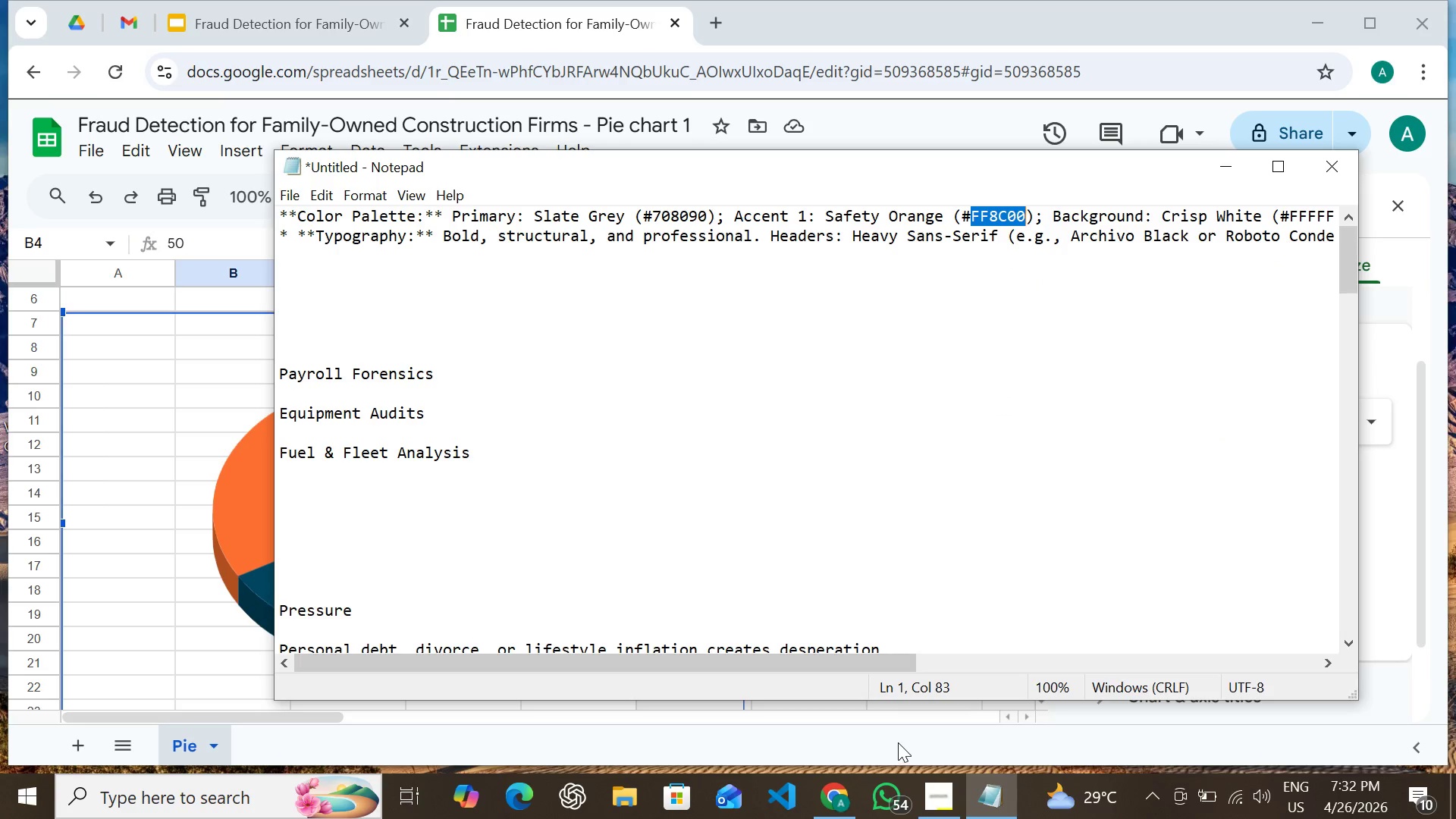 
left_click([1213, 434])
 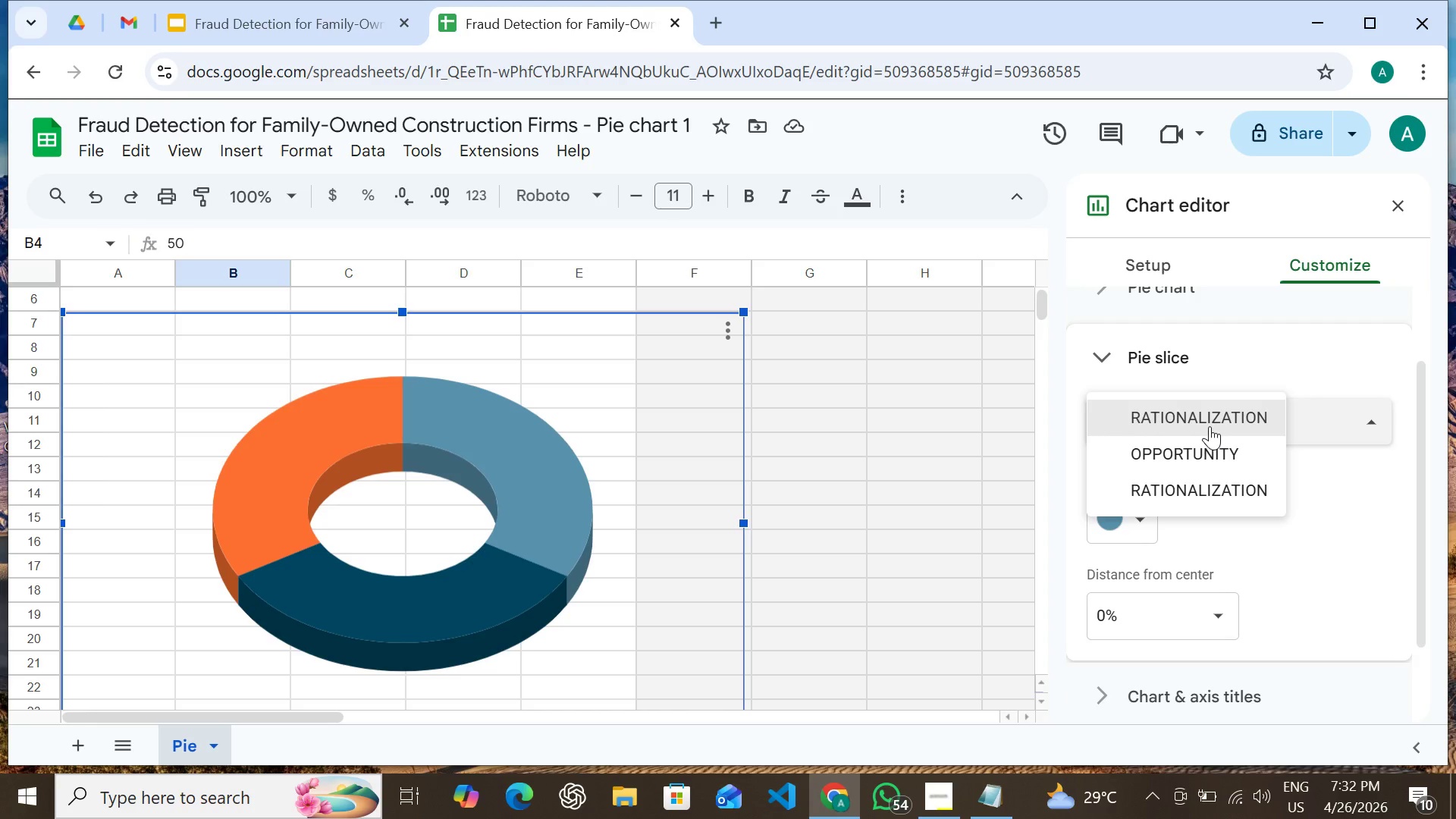 
left_click([1210, 426])
 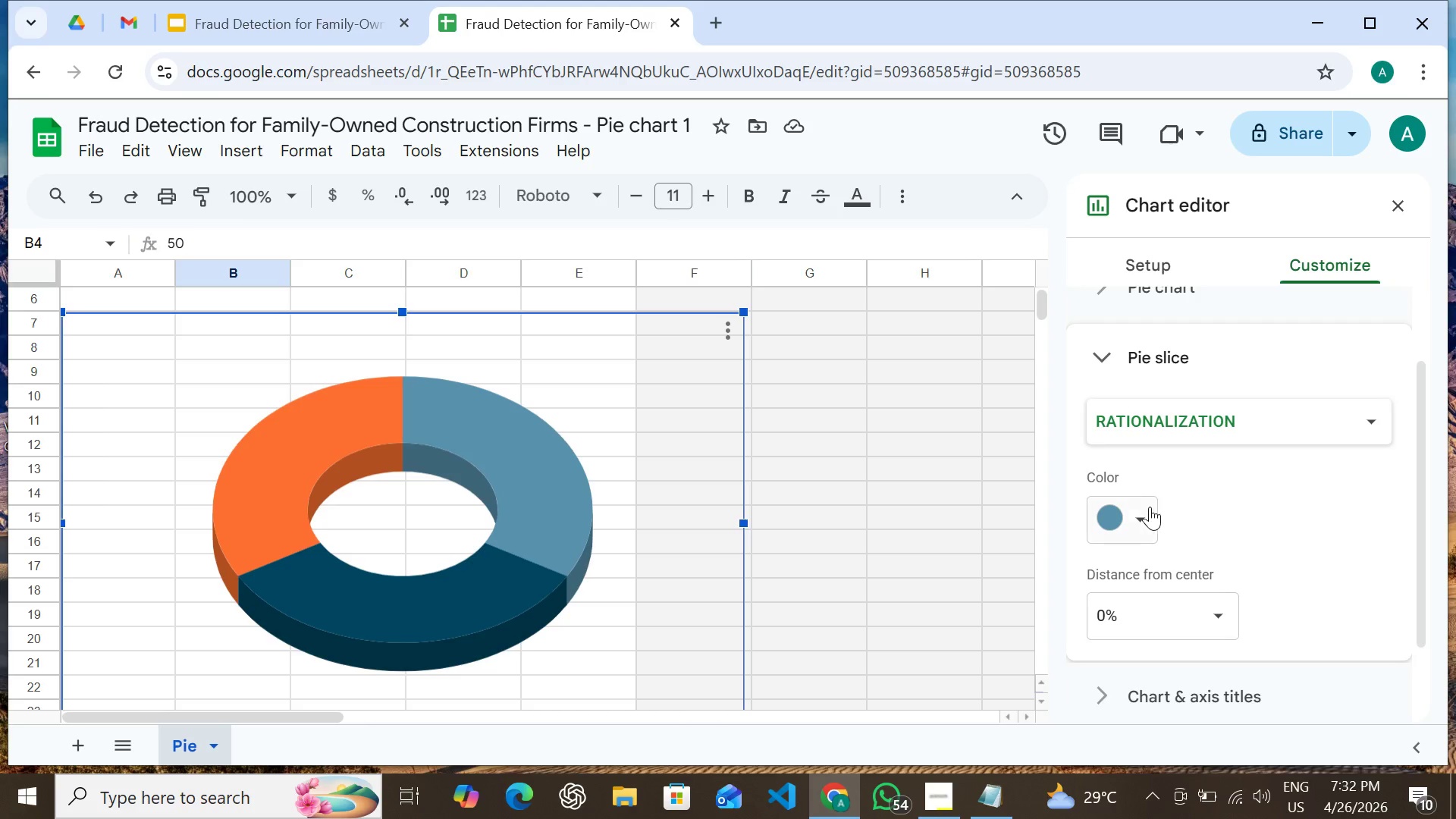 
double_click([1149, 507])
 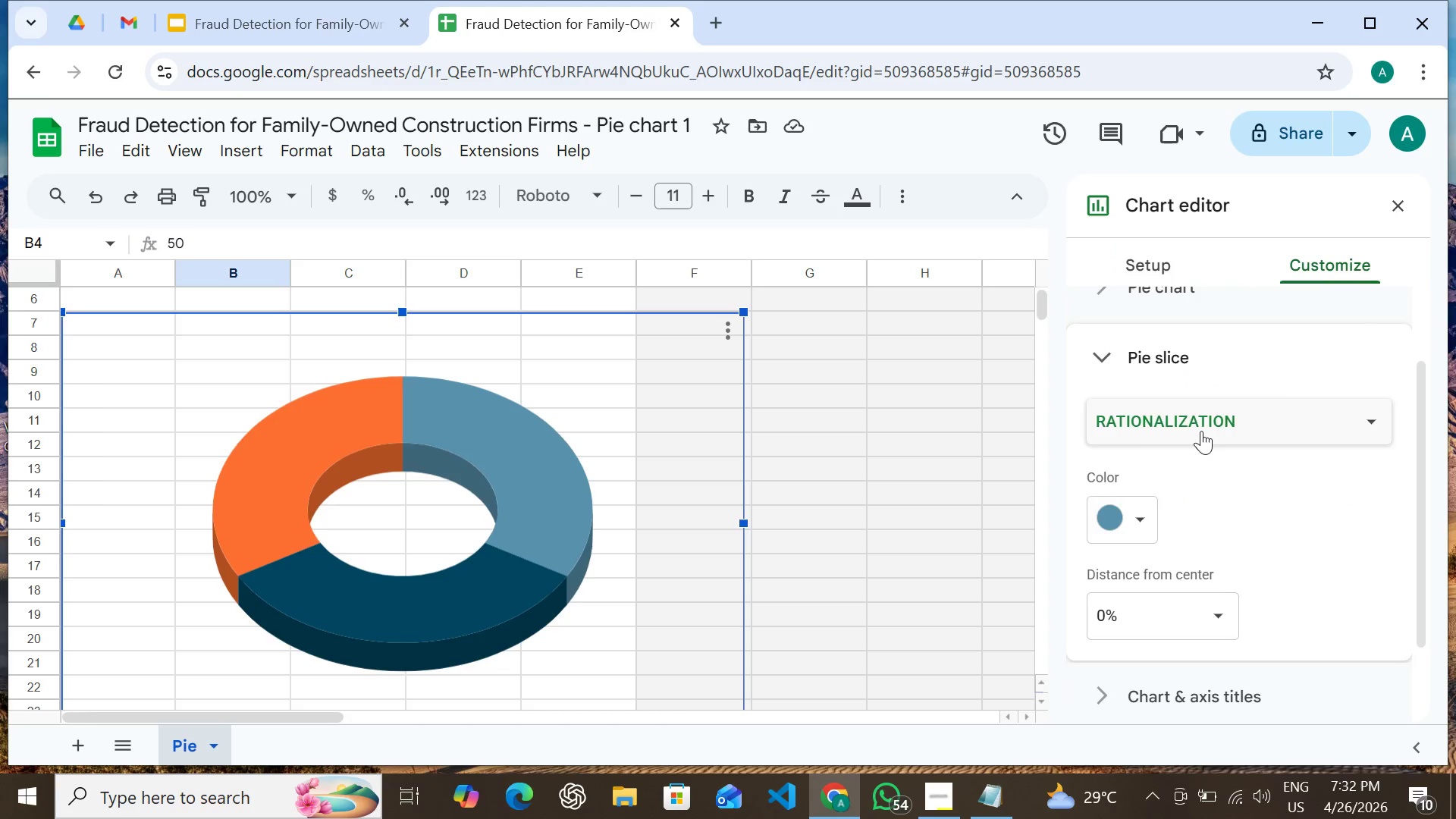 
double_click([1201, 430])
 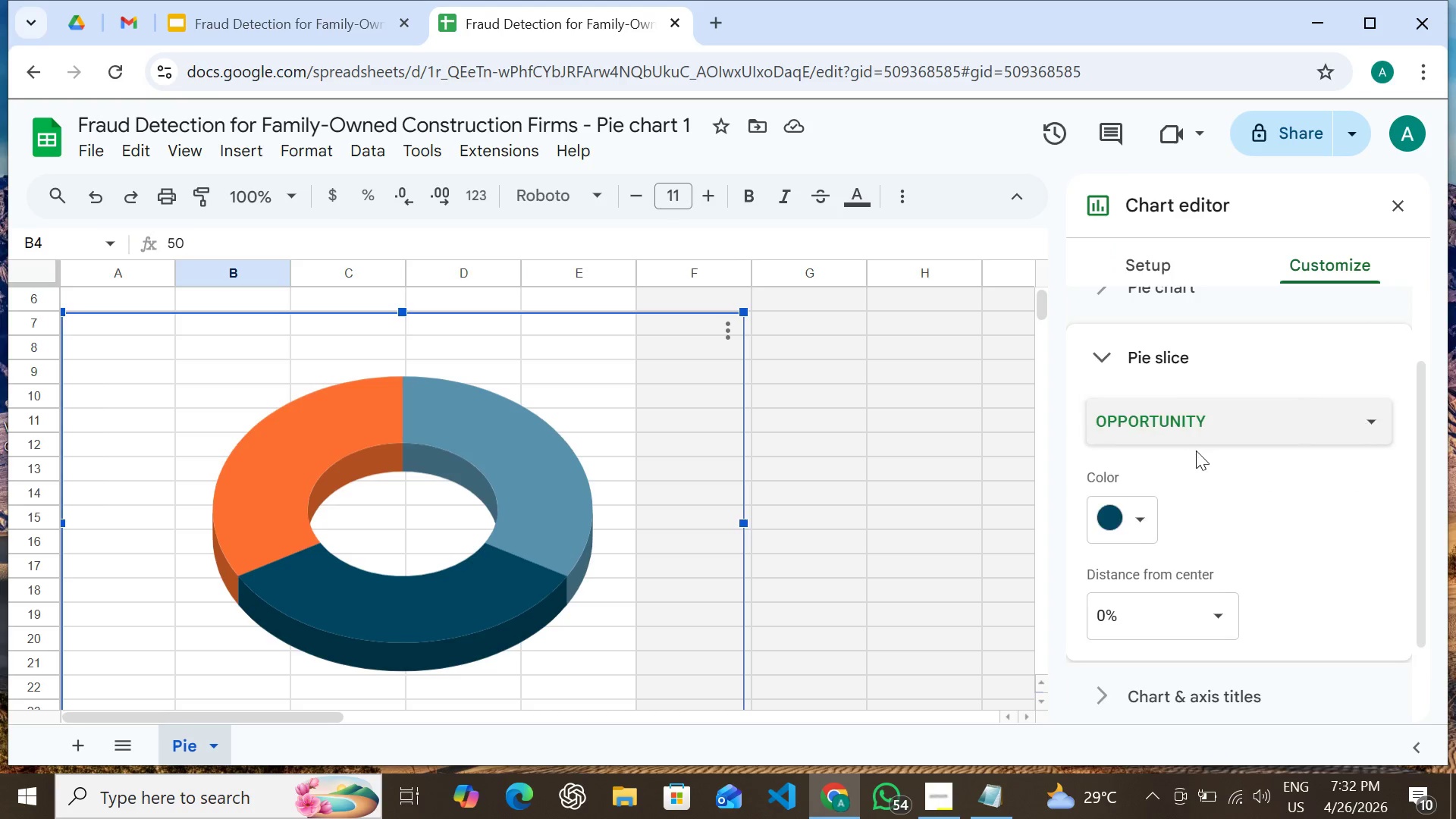 
triple_click([1196, 450])
 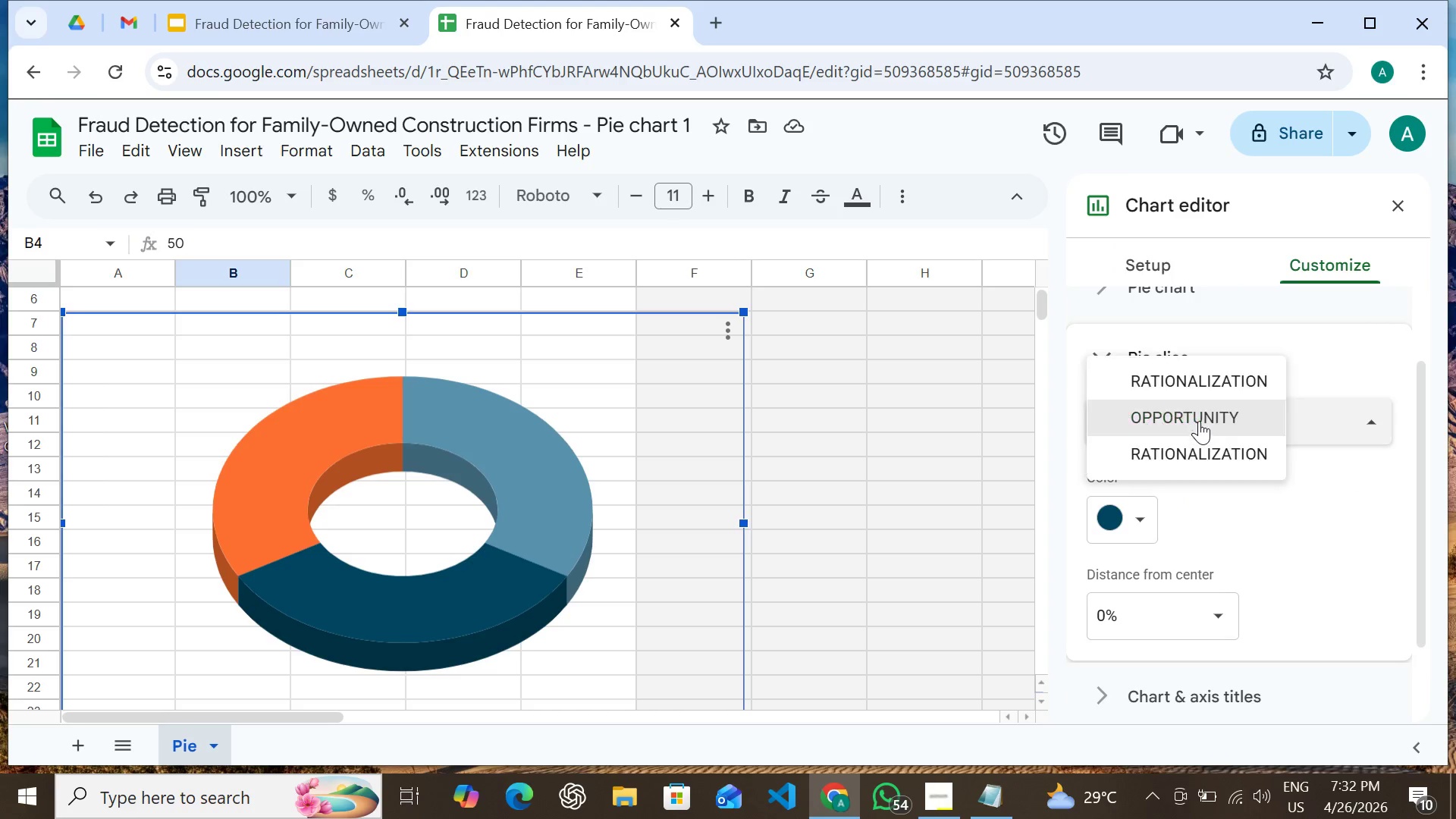 
left_click([1199, 421])
 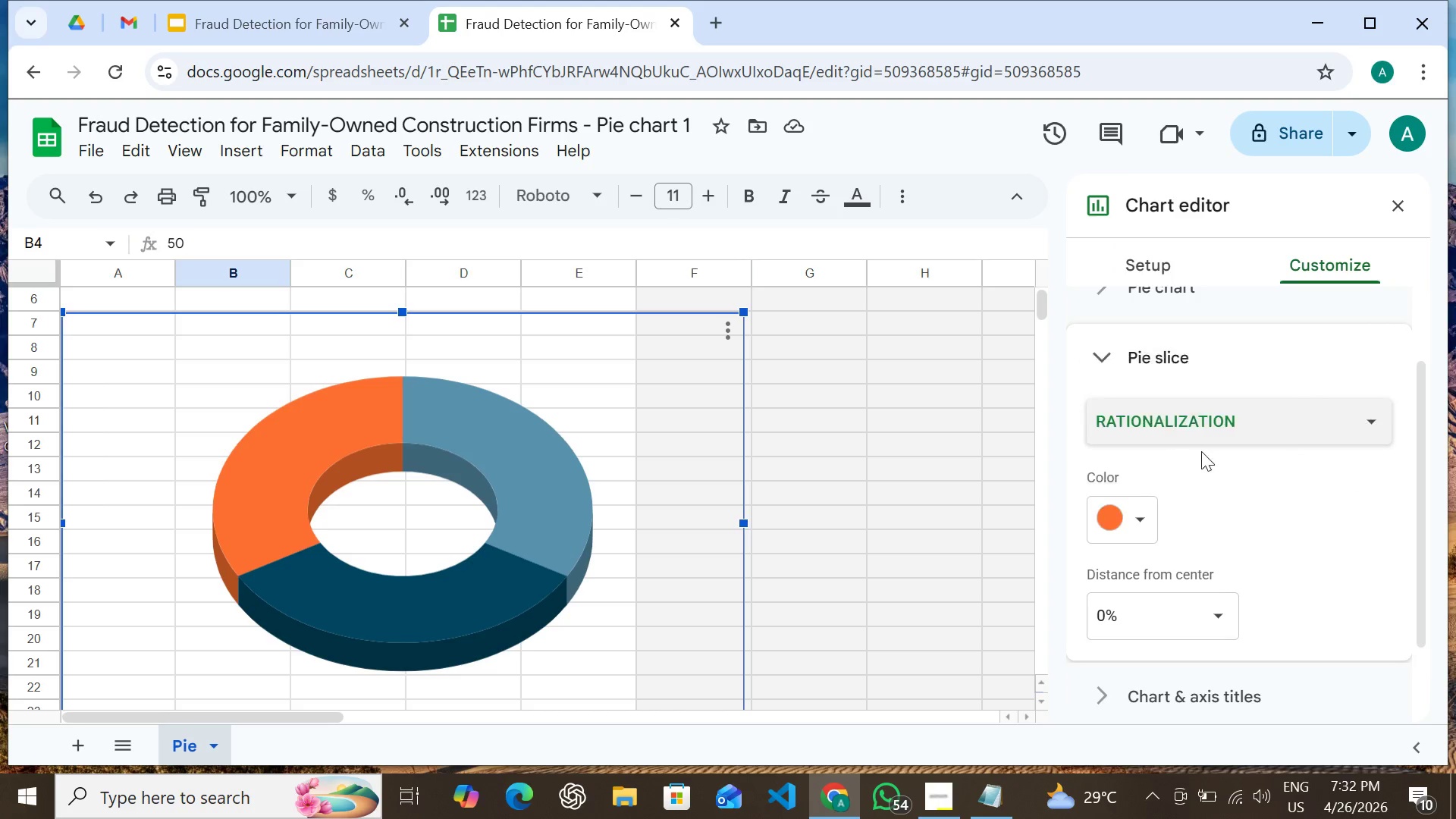 
left_click([1201, 451])
 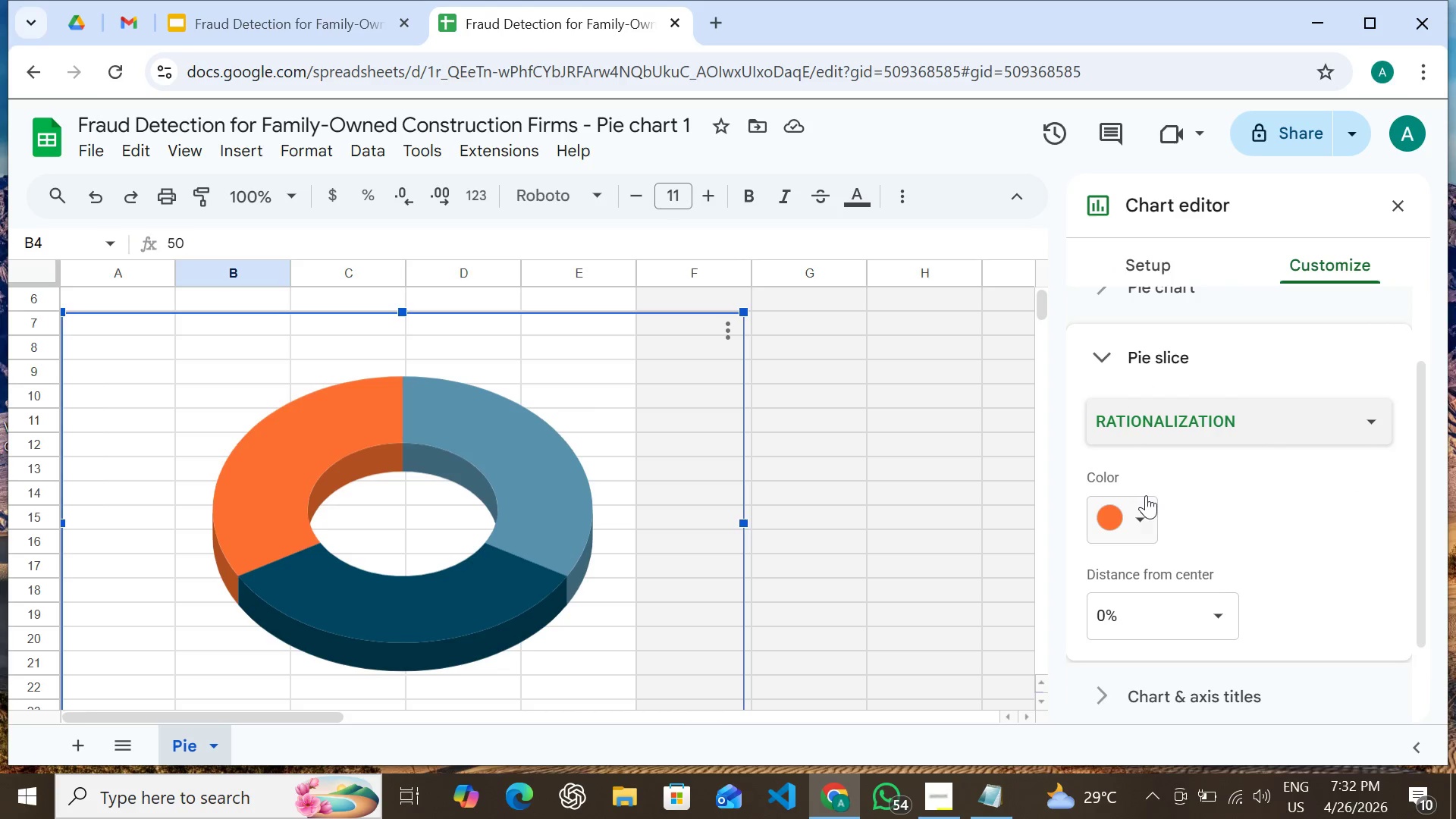 
left_click([1146, 495])
 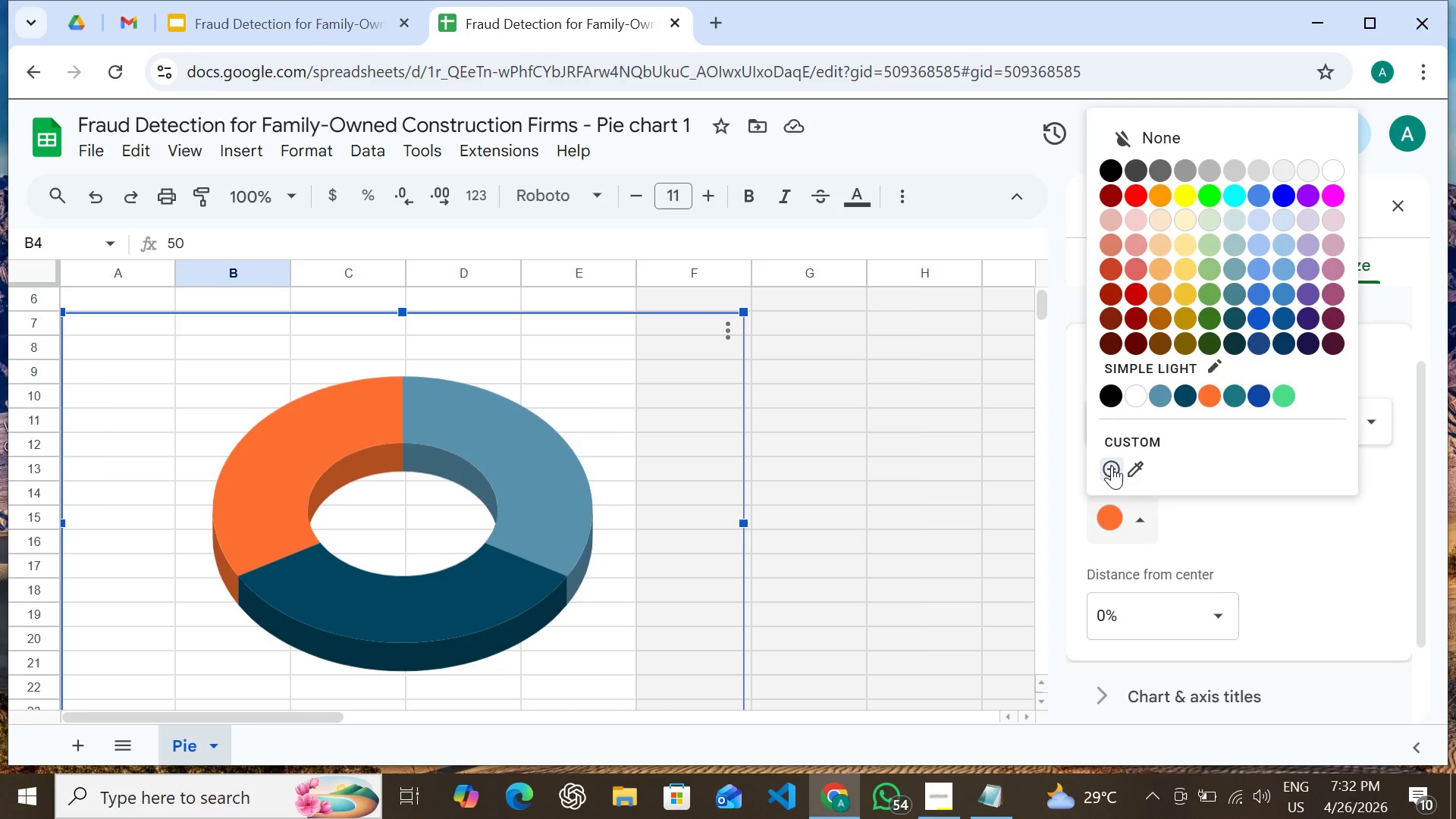 
left_click([1112, 466])
 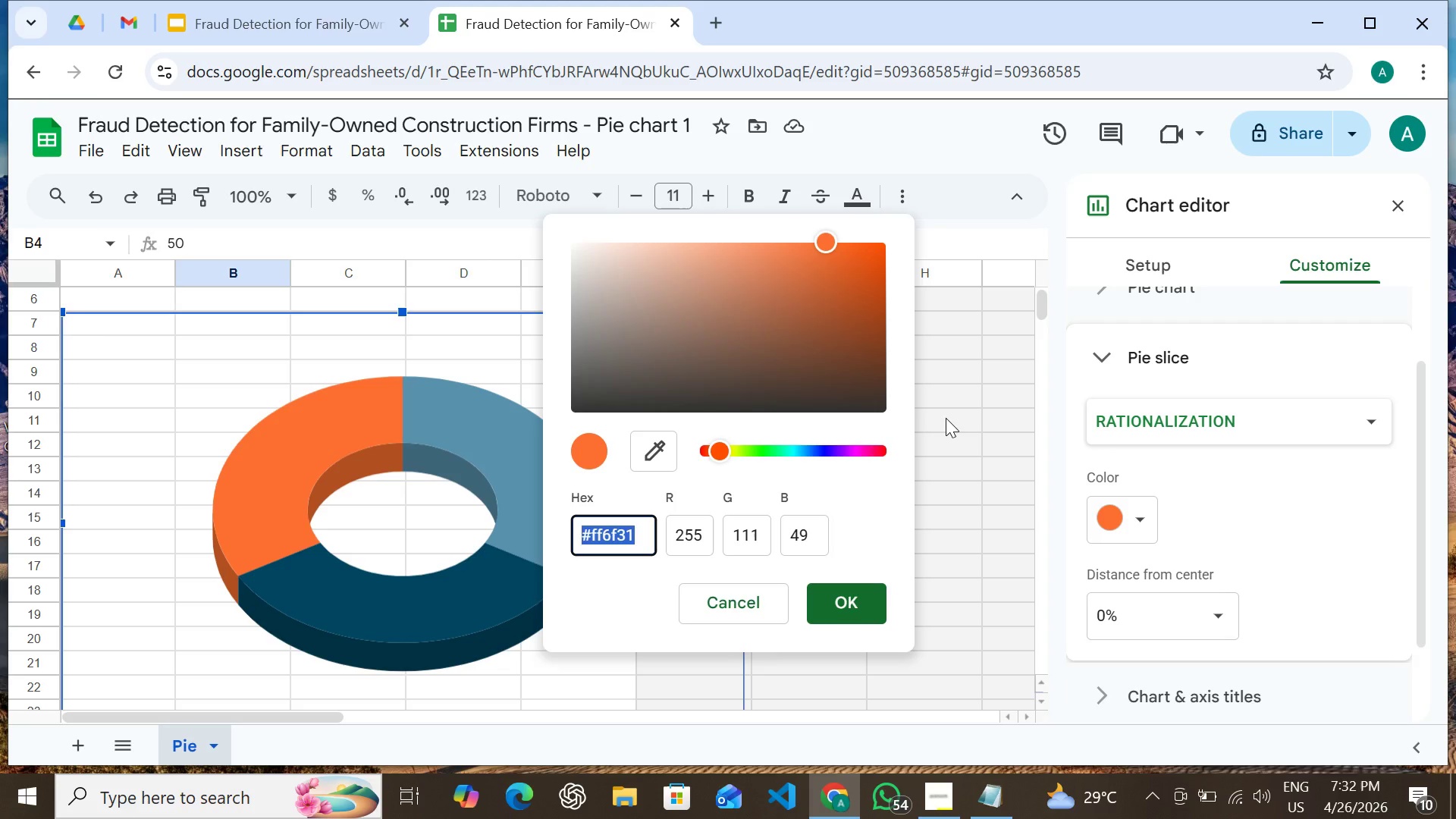 
key(Control+V)
 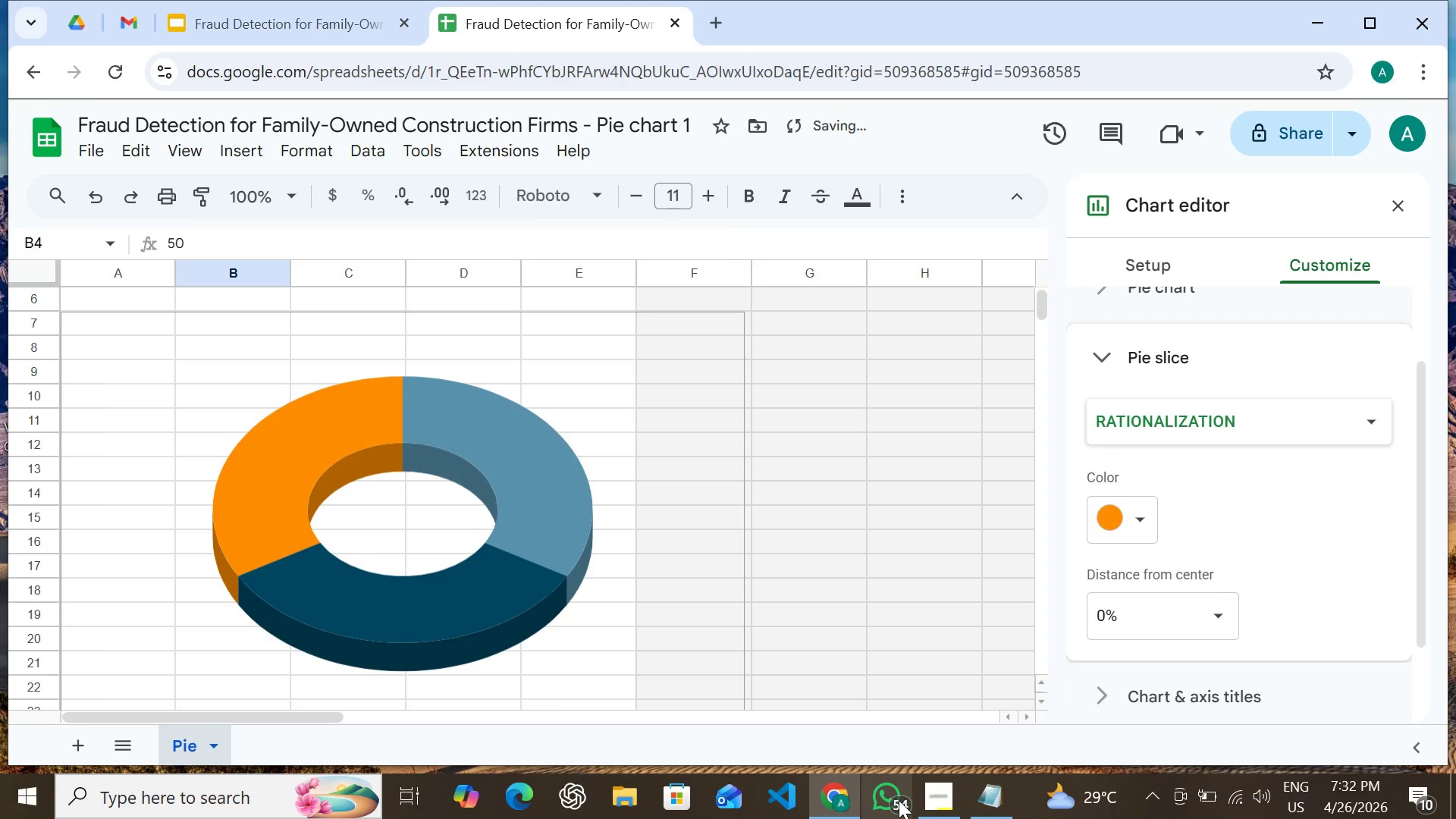 
left_click([990, 796])
 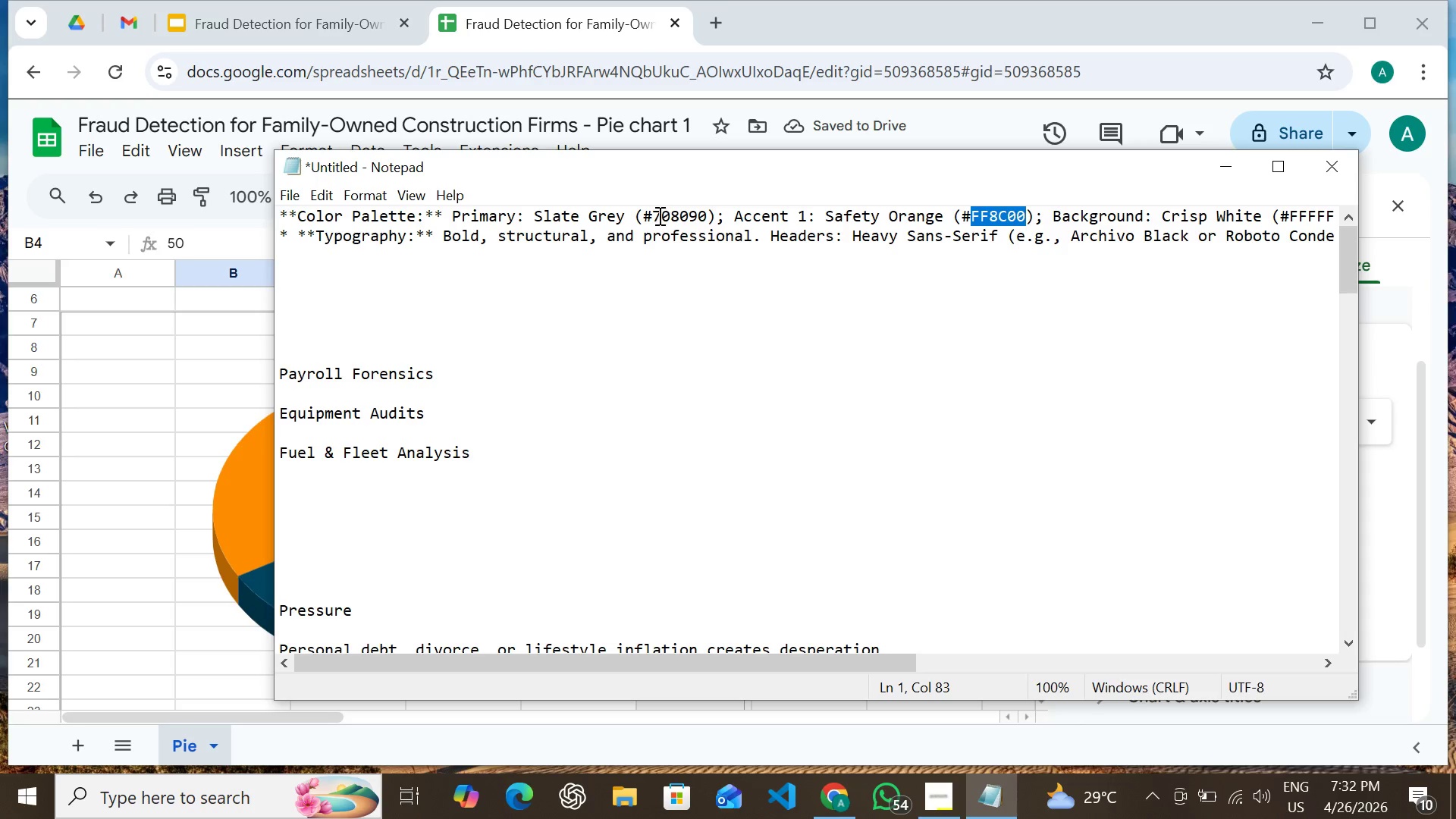 
left_click_drag(start_coordinate=[655, 215], to_coordinate=[703, 217])
 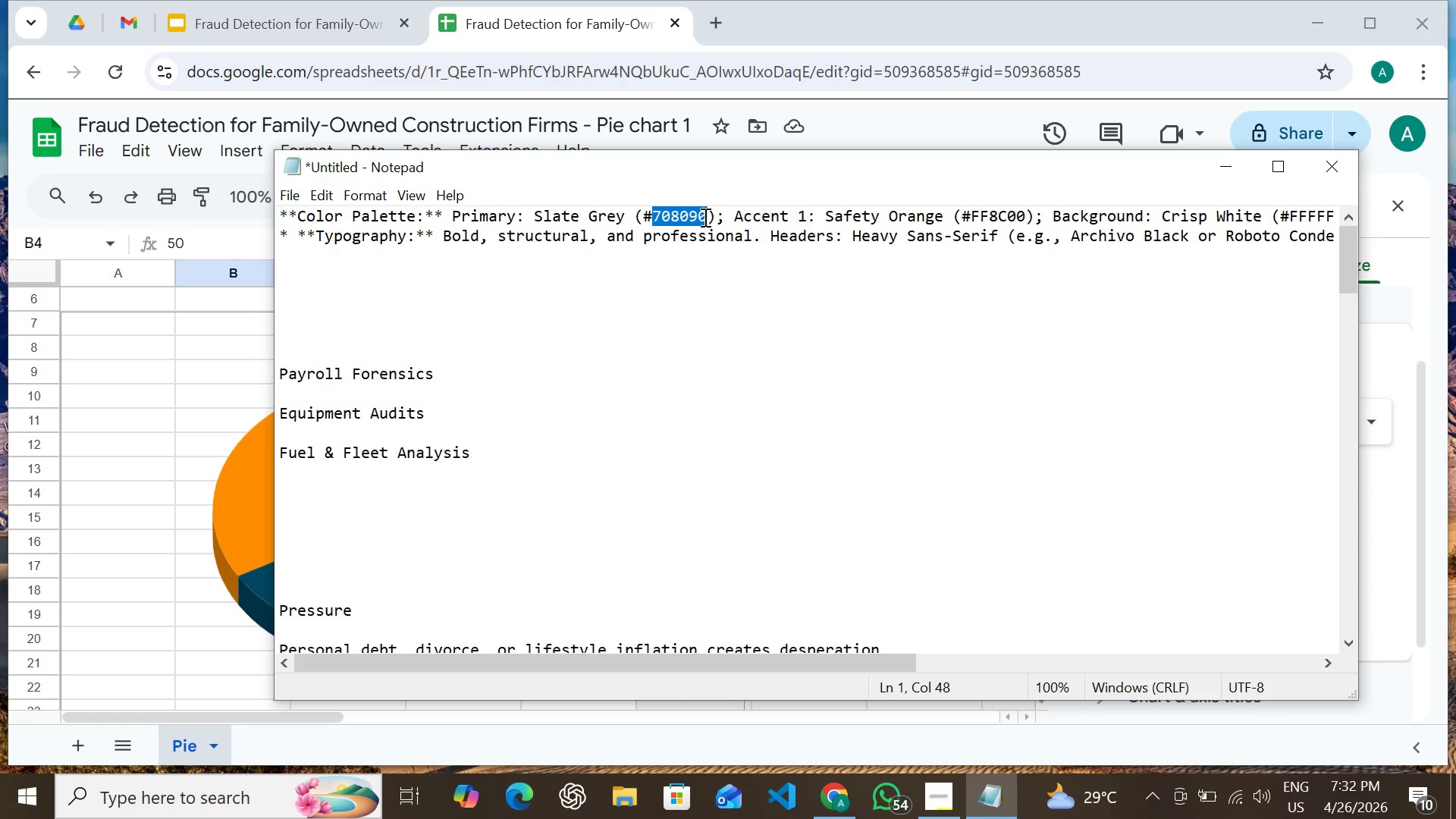 
key(Control+C)
 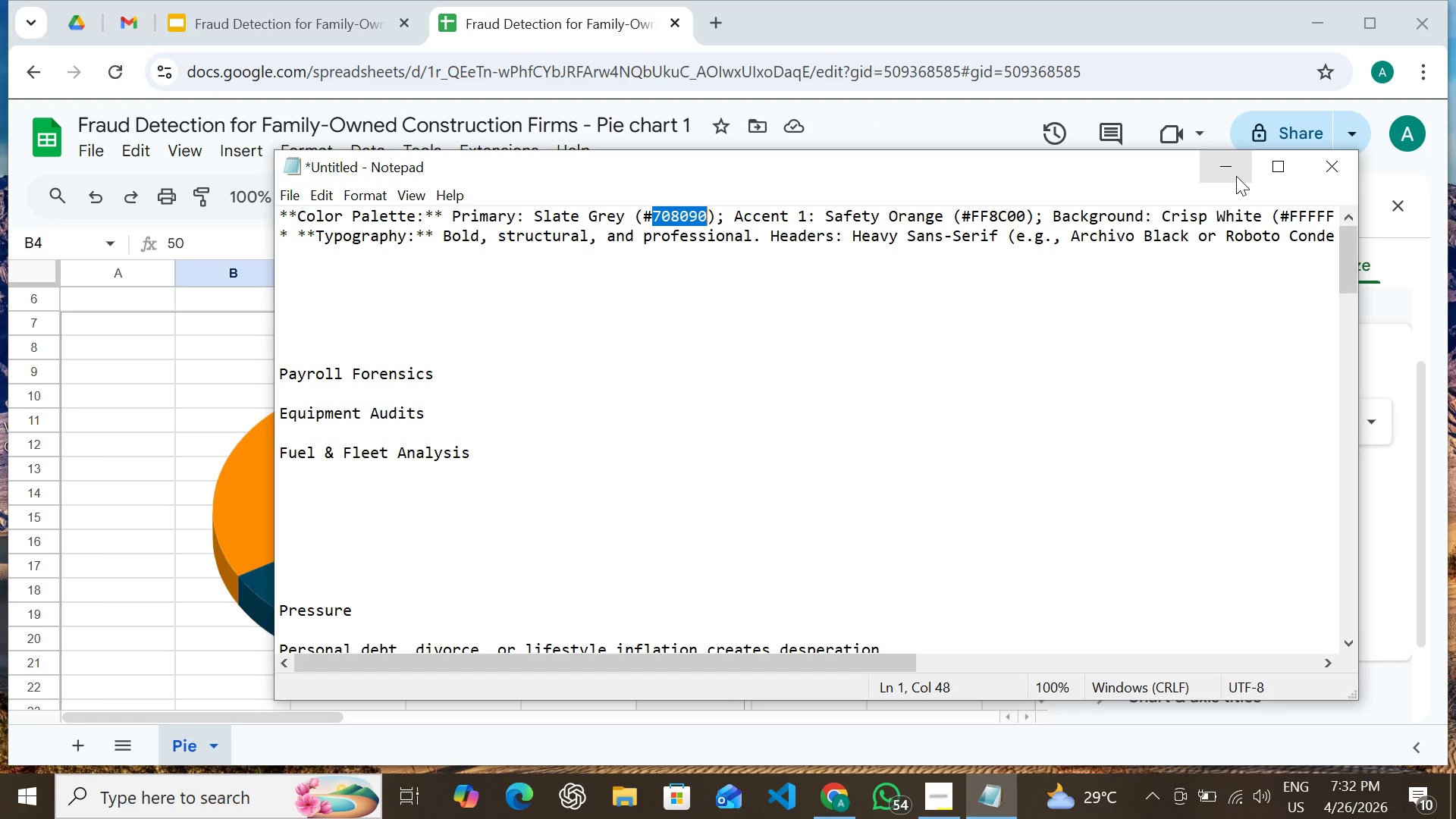 
double_click([1236, 176])
 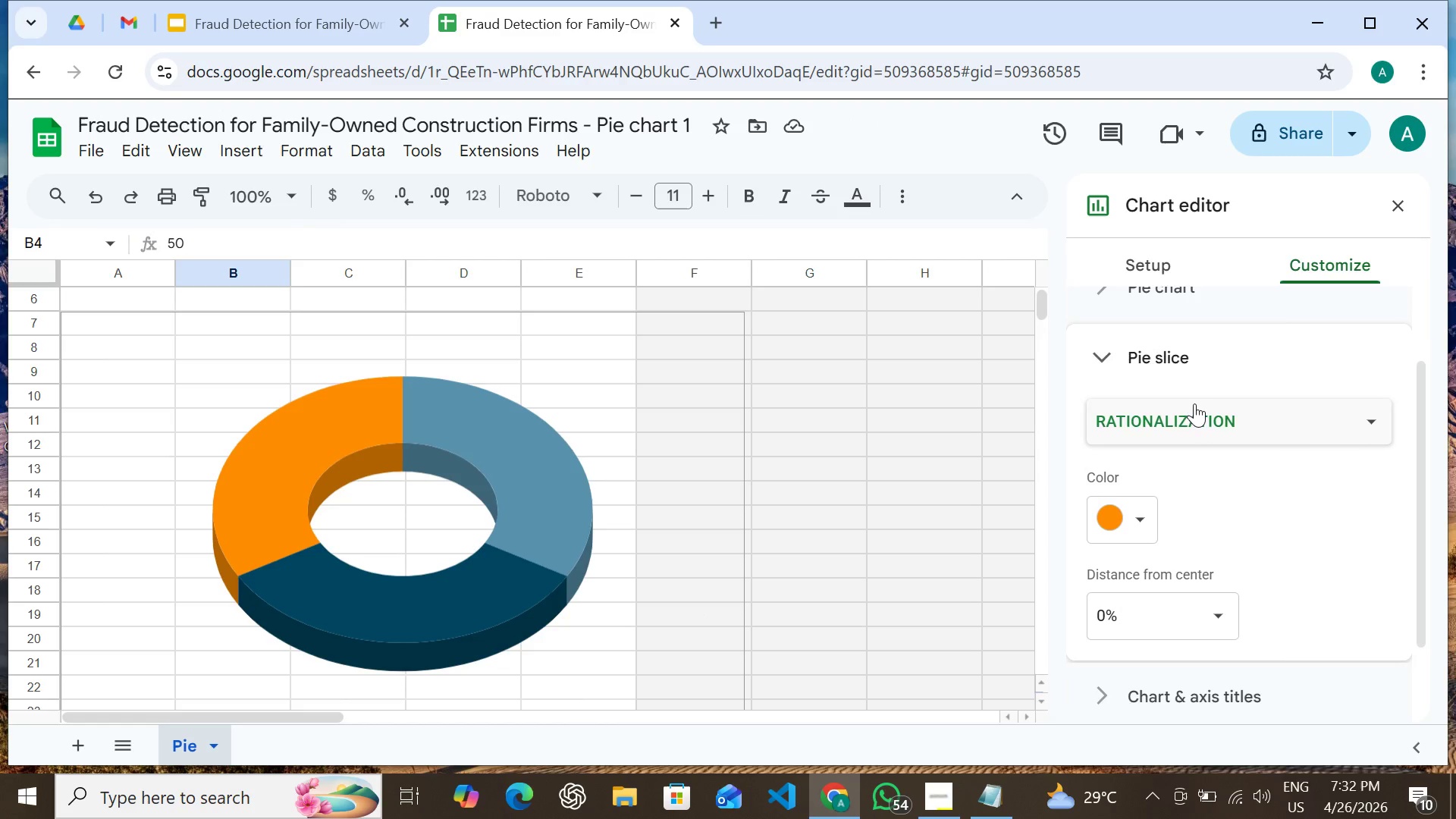 
left_click([1194, 403])
 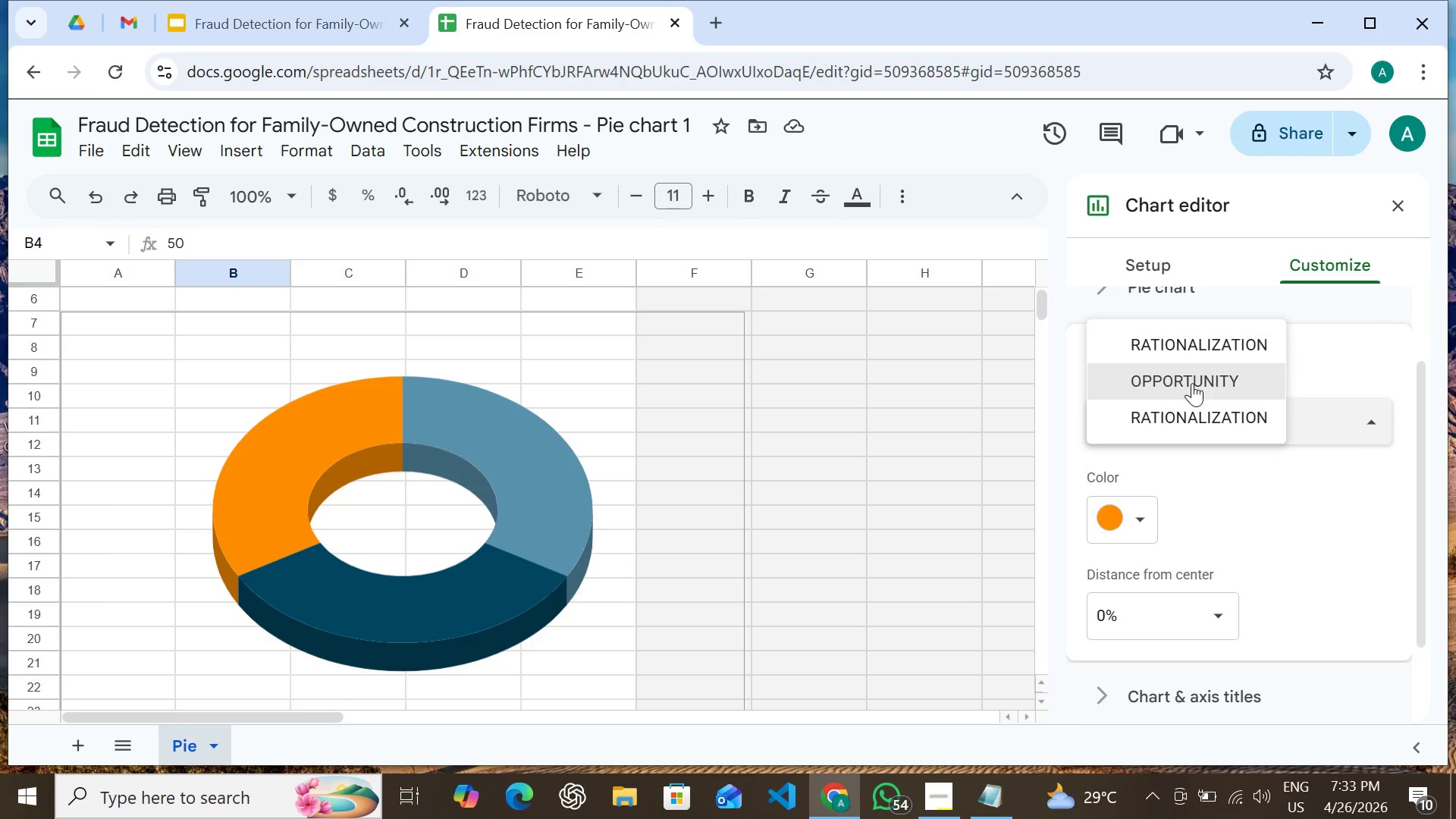 
left_click([1192, 382])
 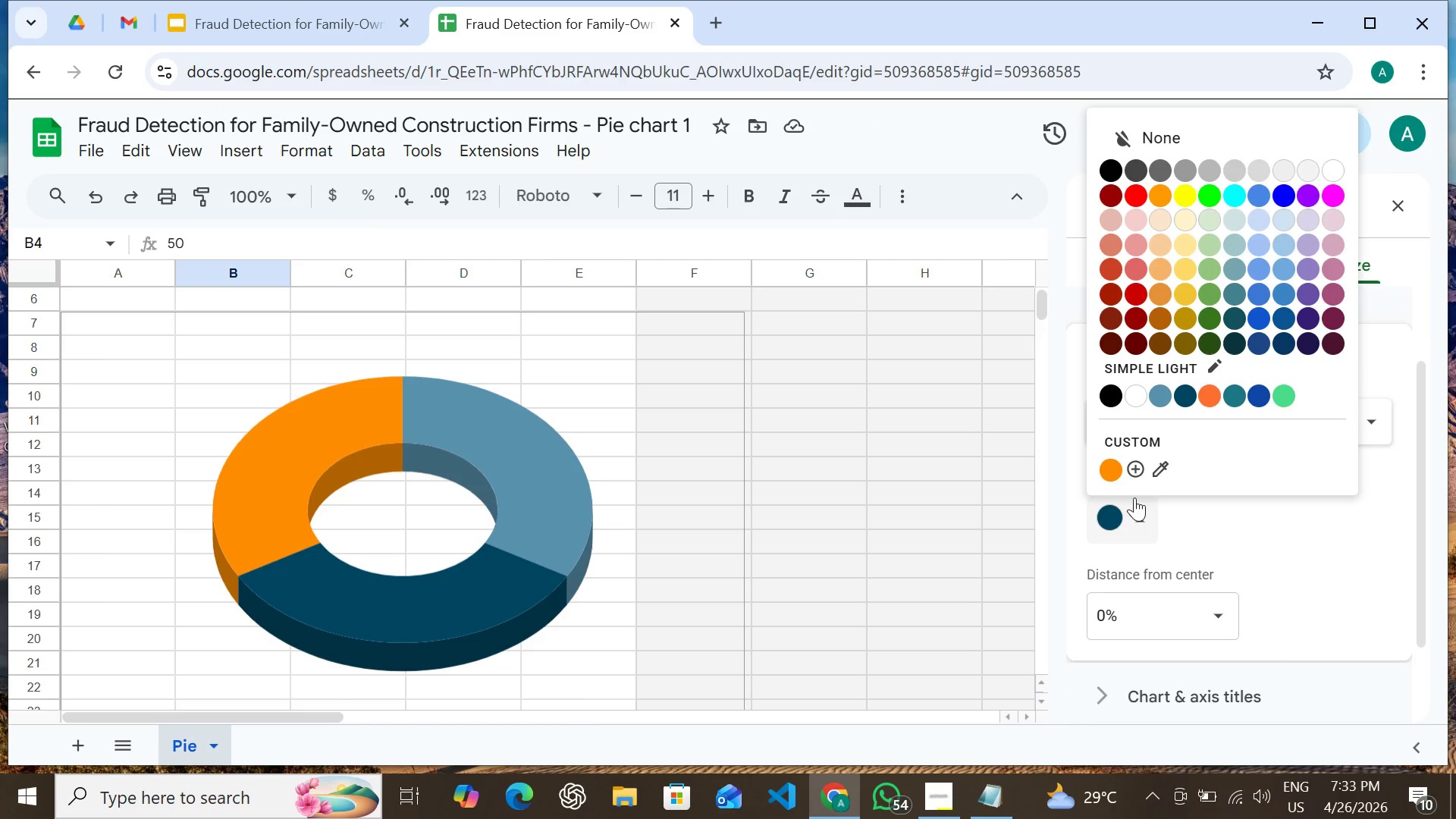 
left_click([1135, 469])
 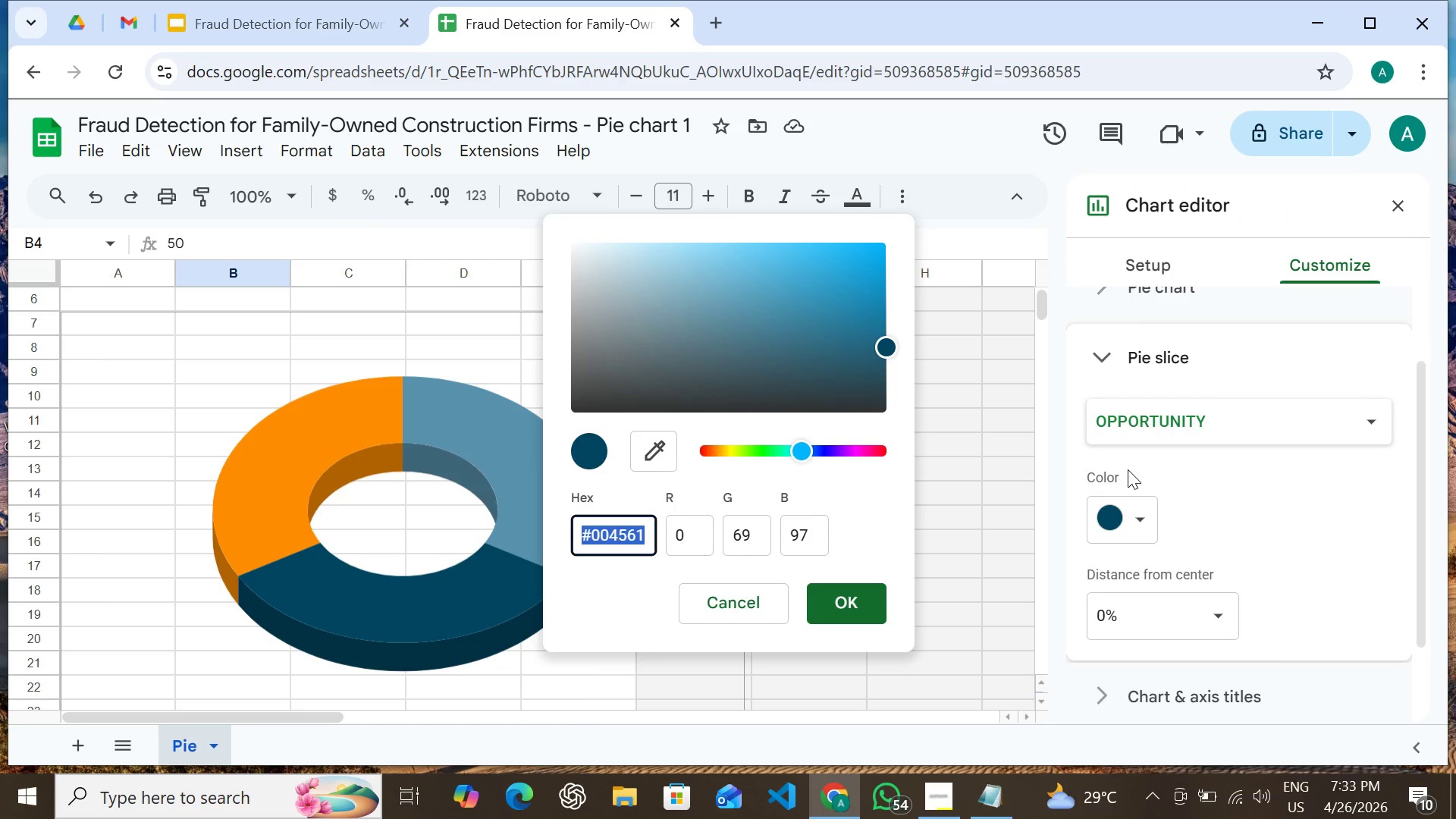 
key(Control+V)
 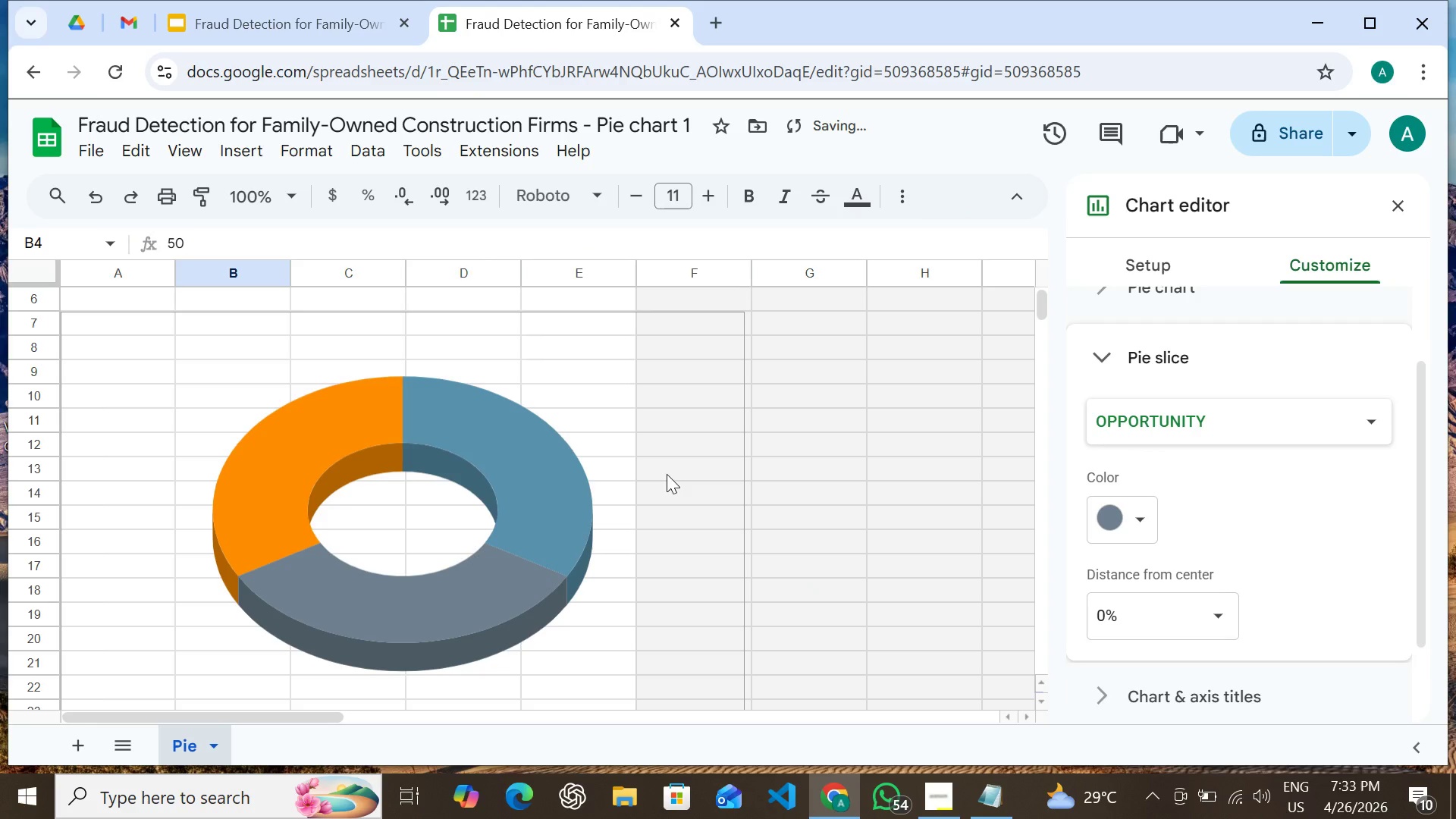 
left_click([1214, 421])
 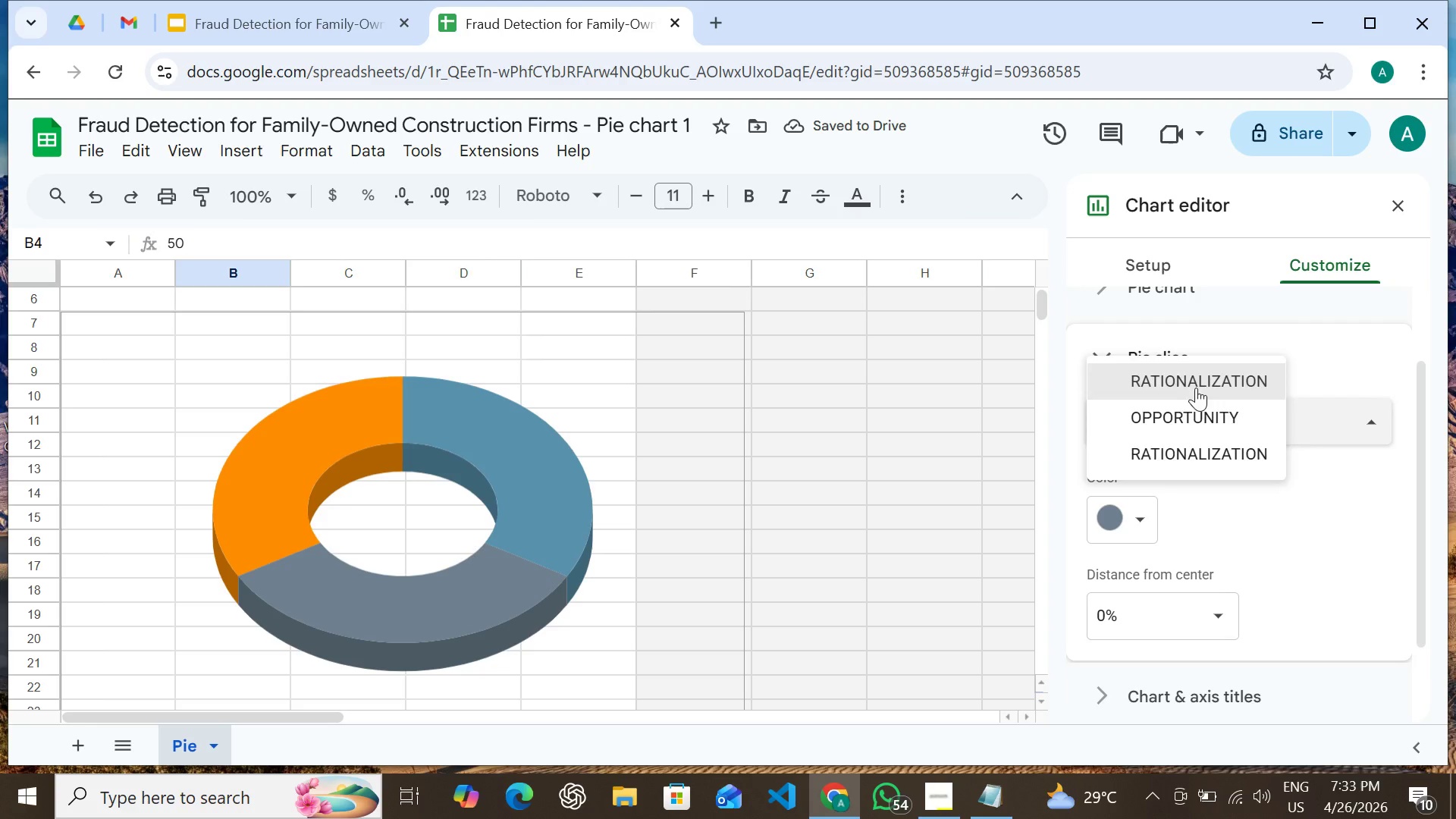 
left_click([1196, 386])
 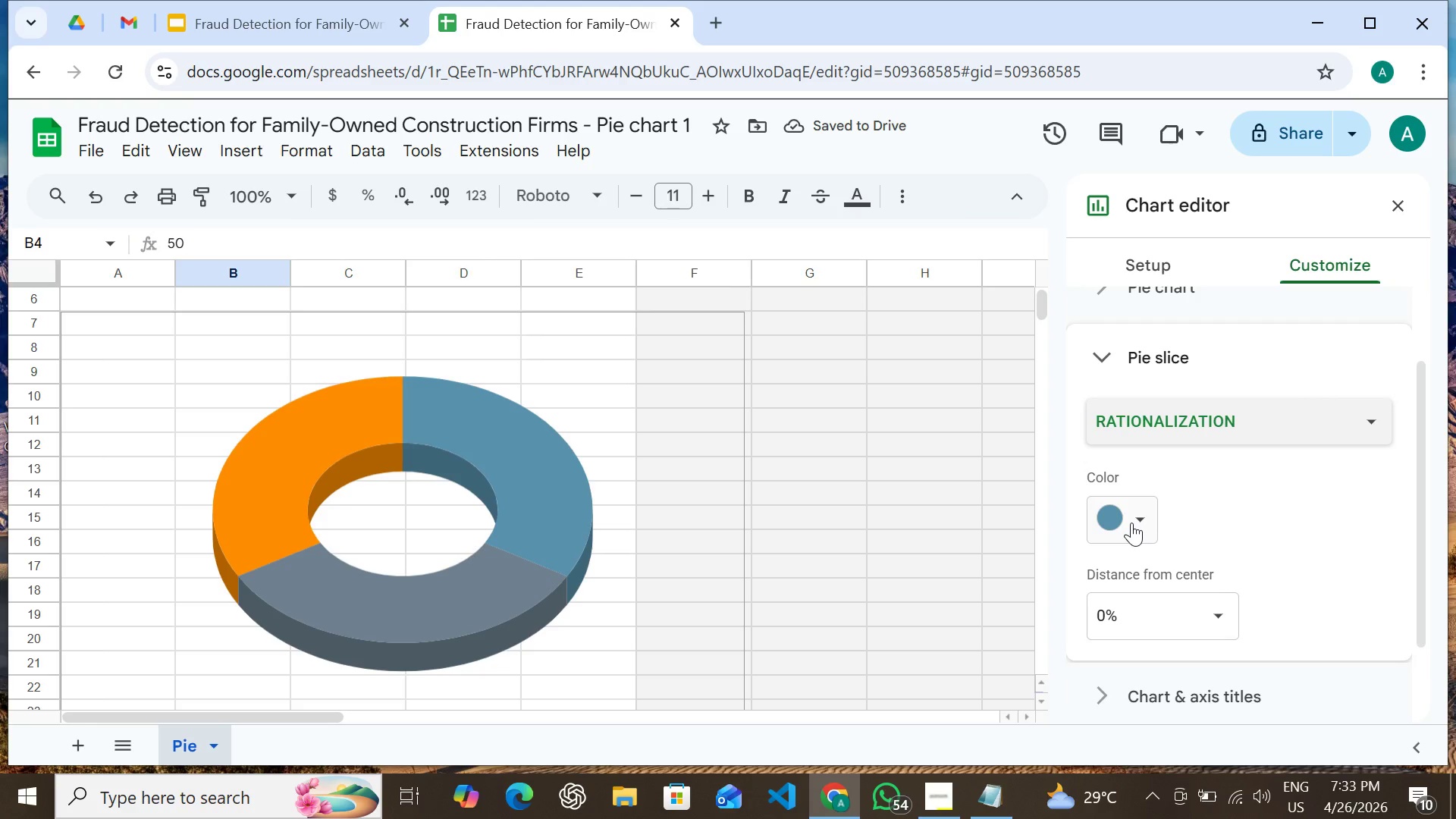 
left_click([1130, 522])
 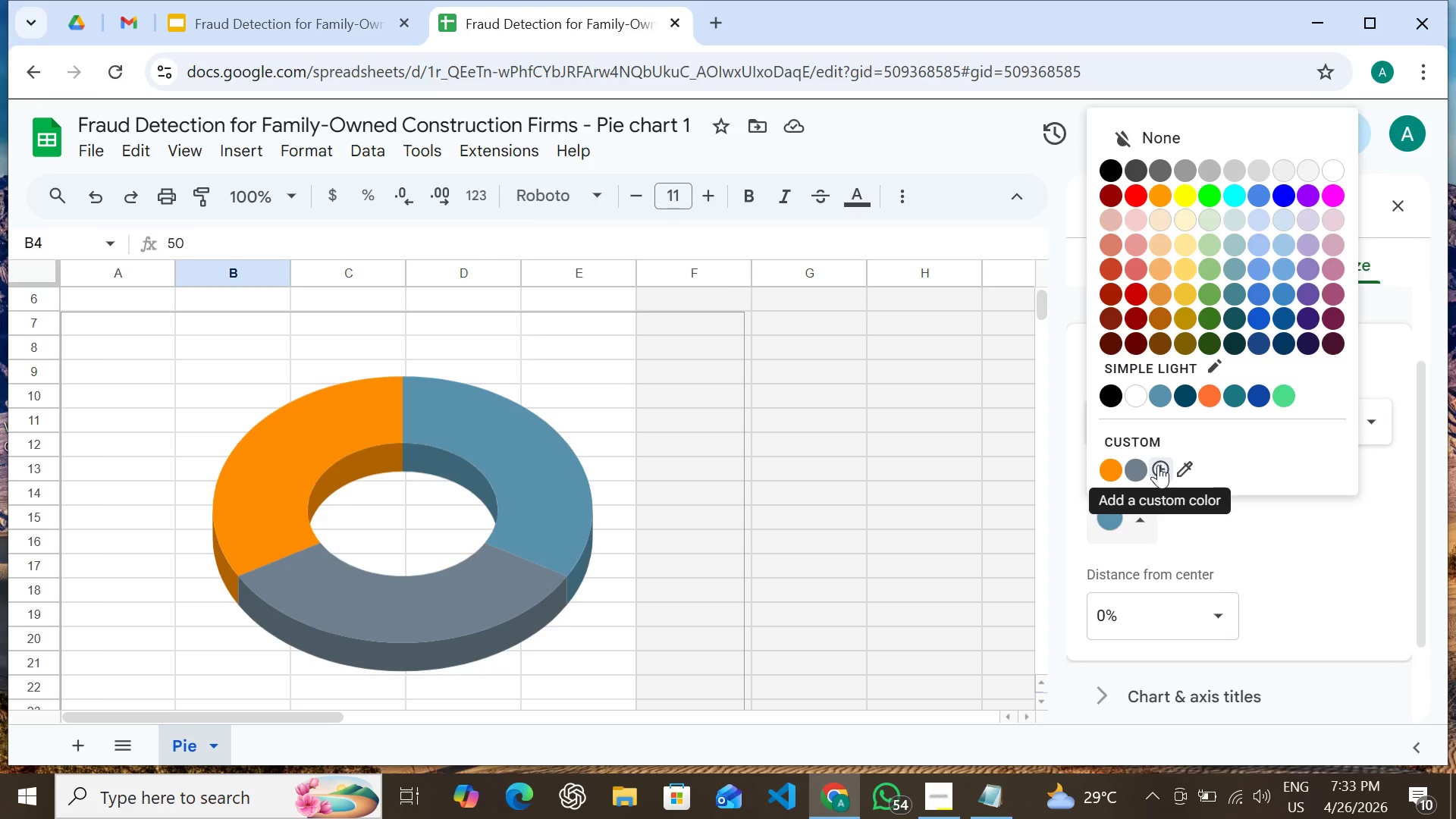 
left_click([1158, 465])
 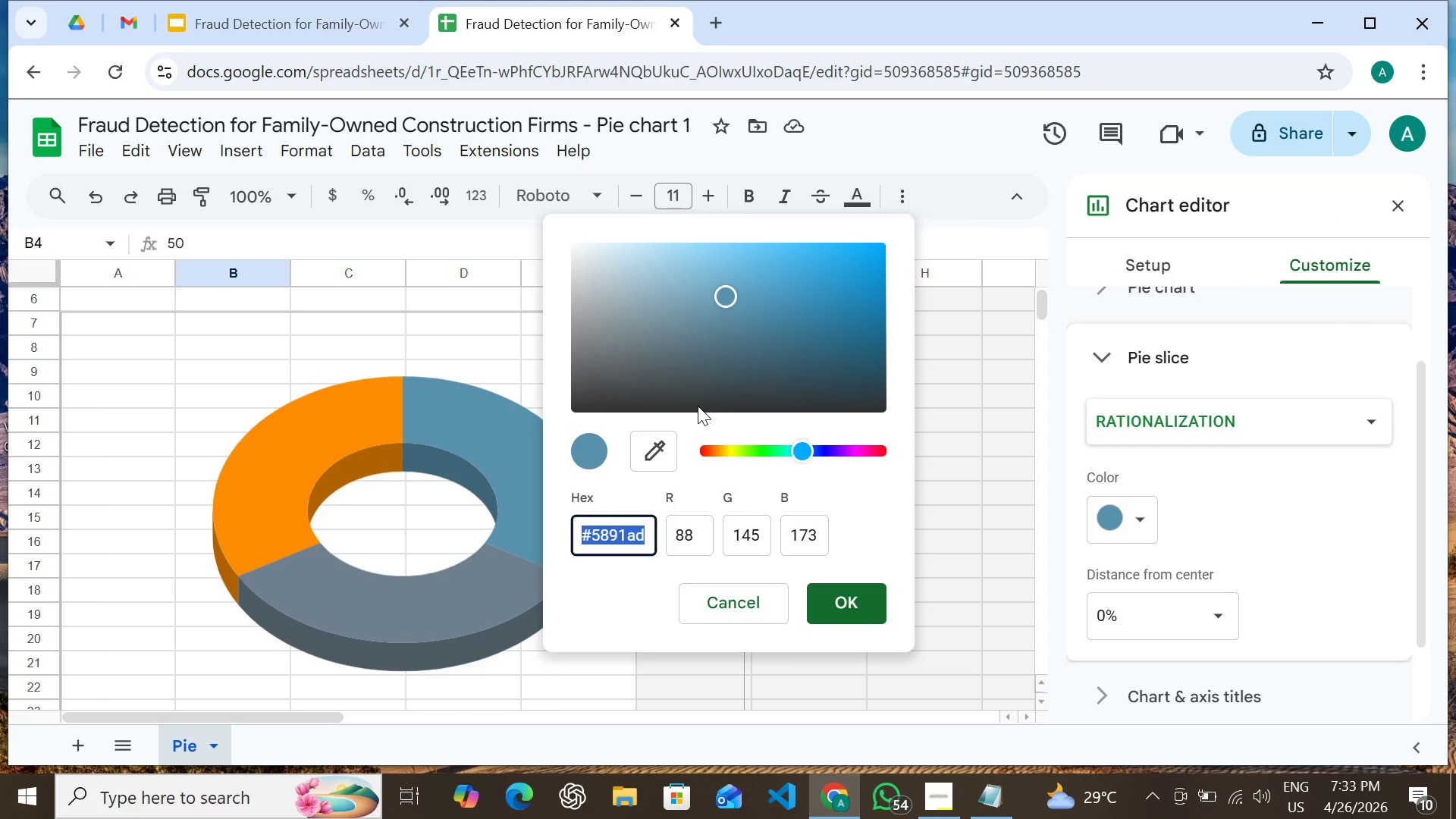 
wait(6.24)
 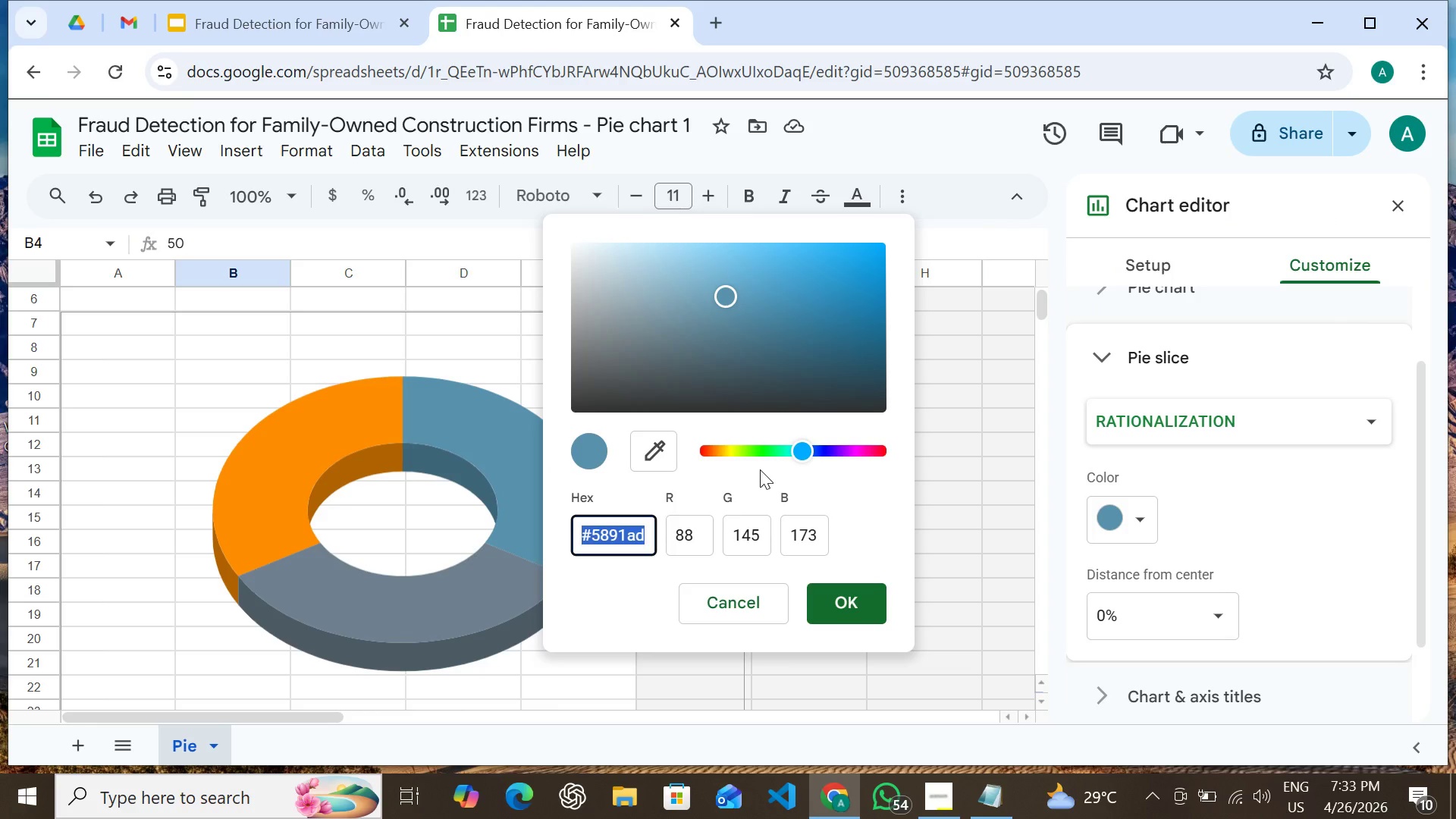 
left_click([619, 240])
 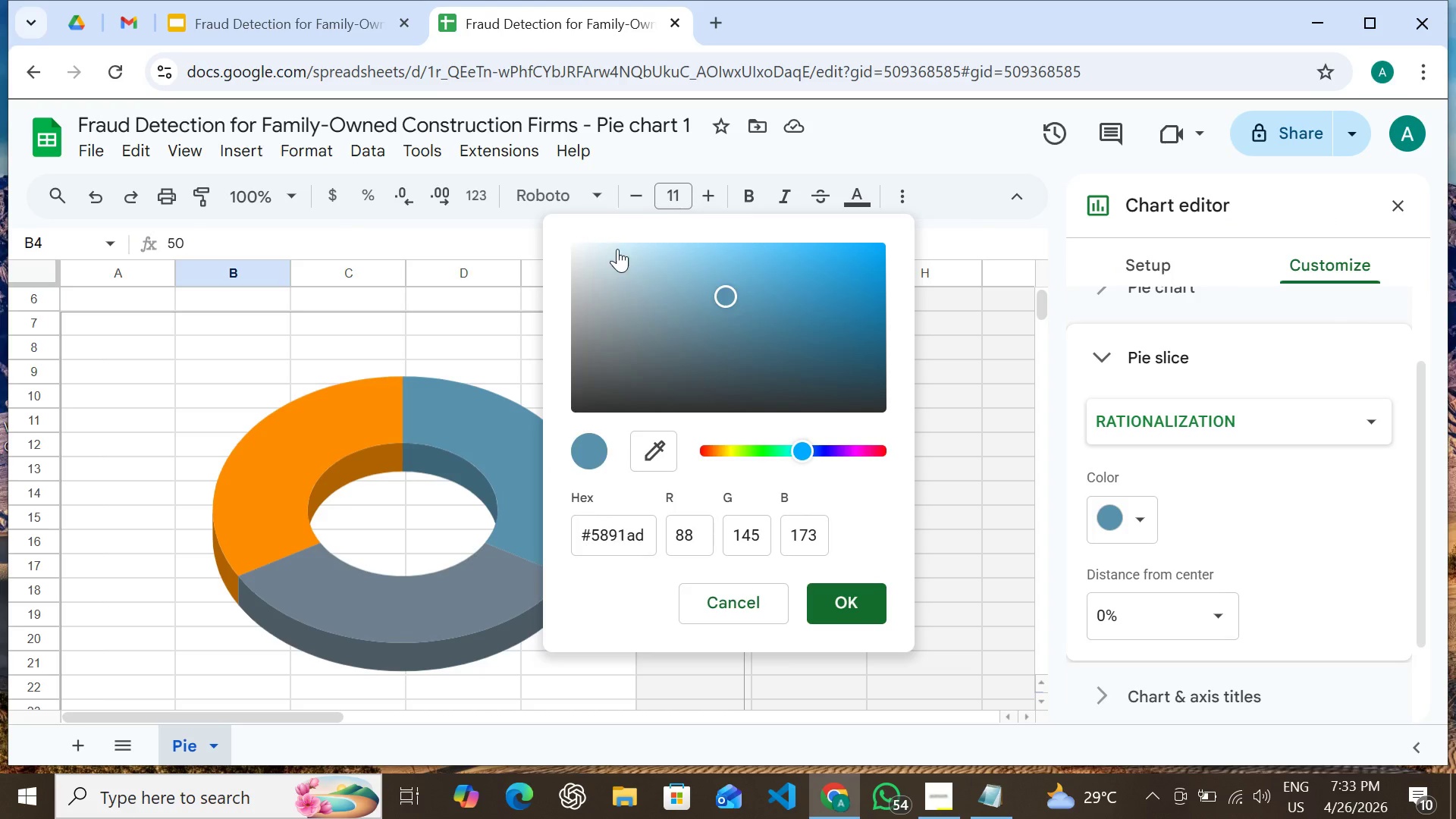 
left_click([617, 249])
 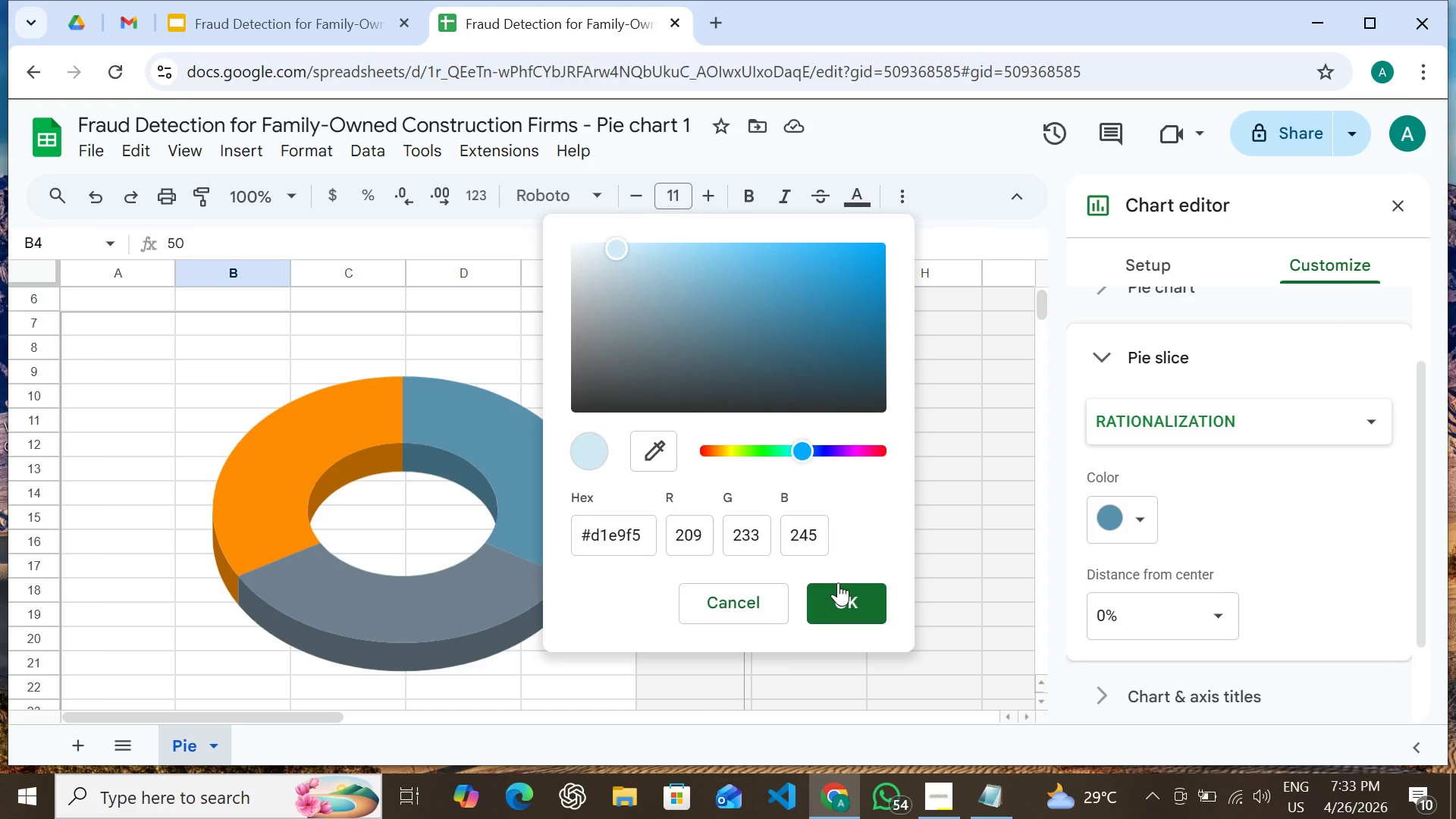 
left_click([836, 592])
 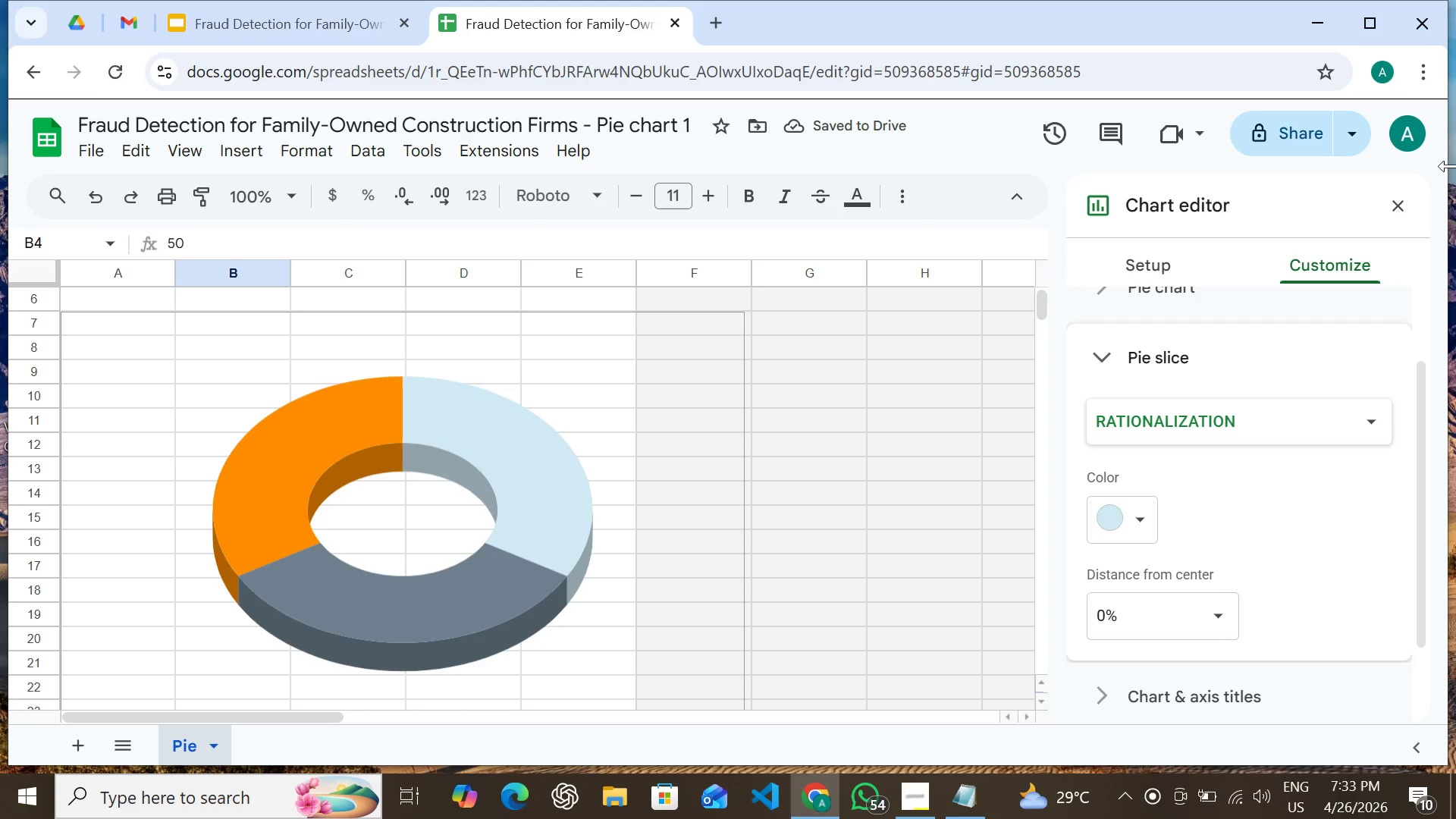 
left_click([1397, 199])
 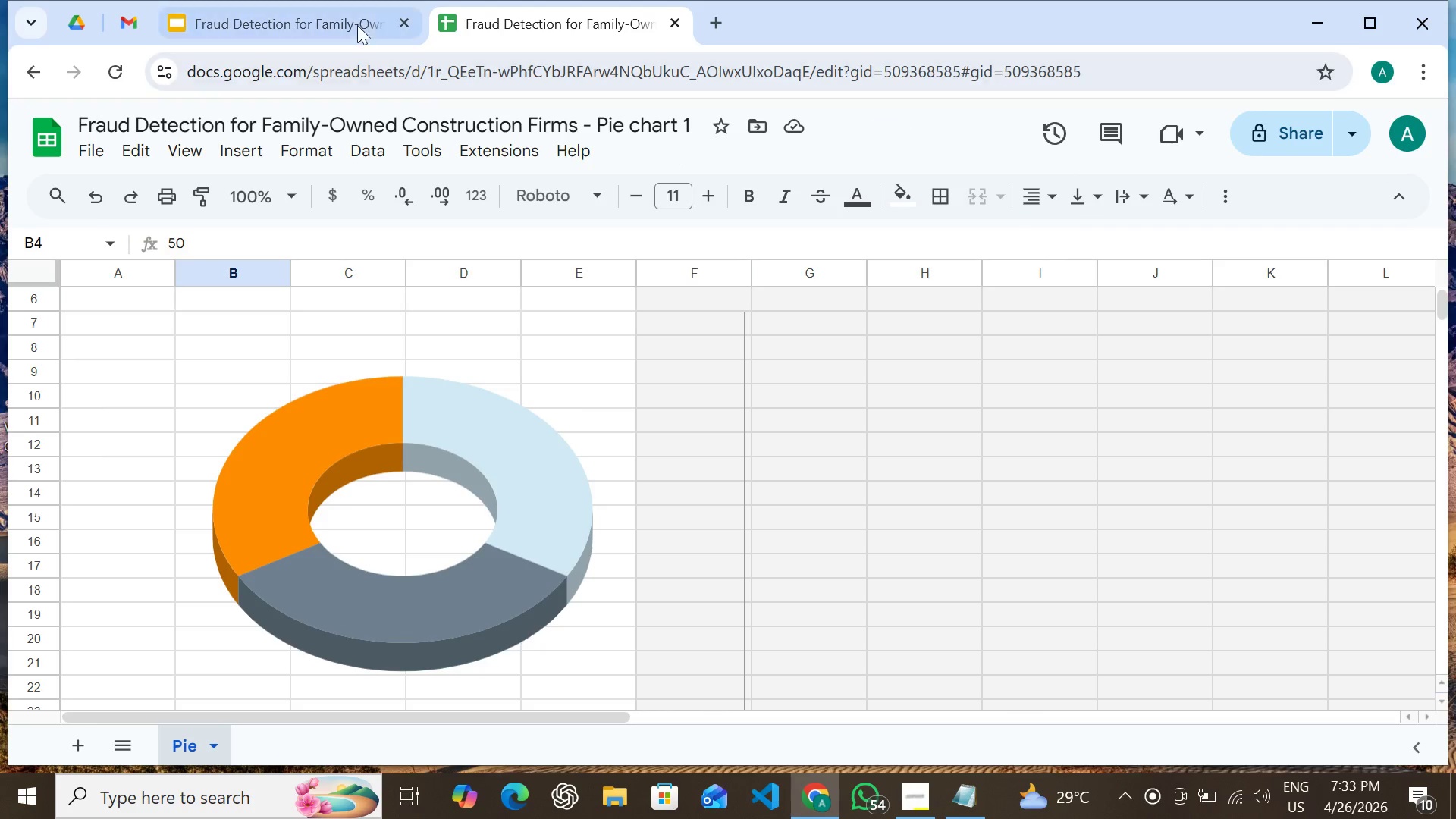 
left_click([335, 11])
 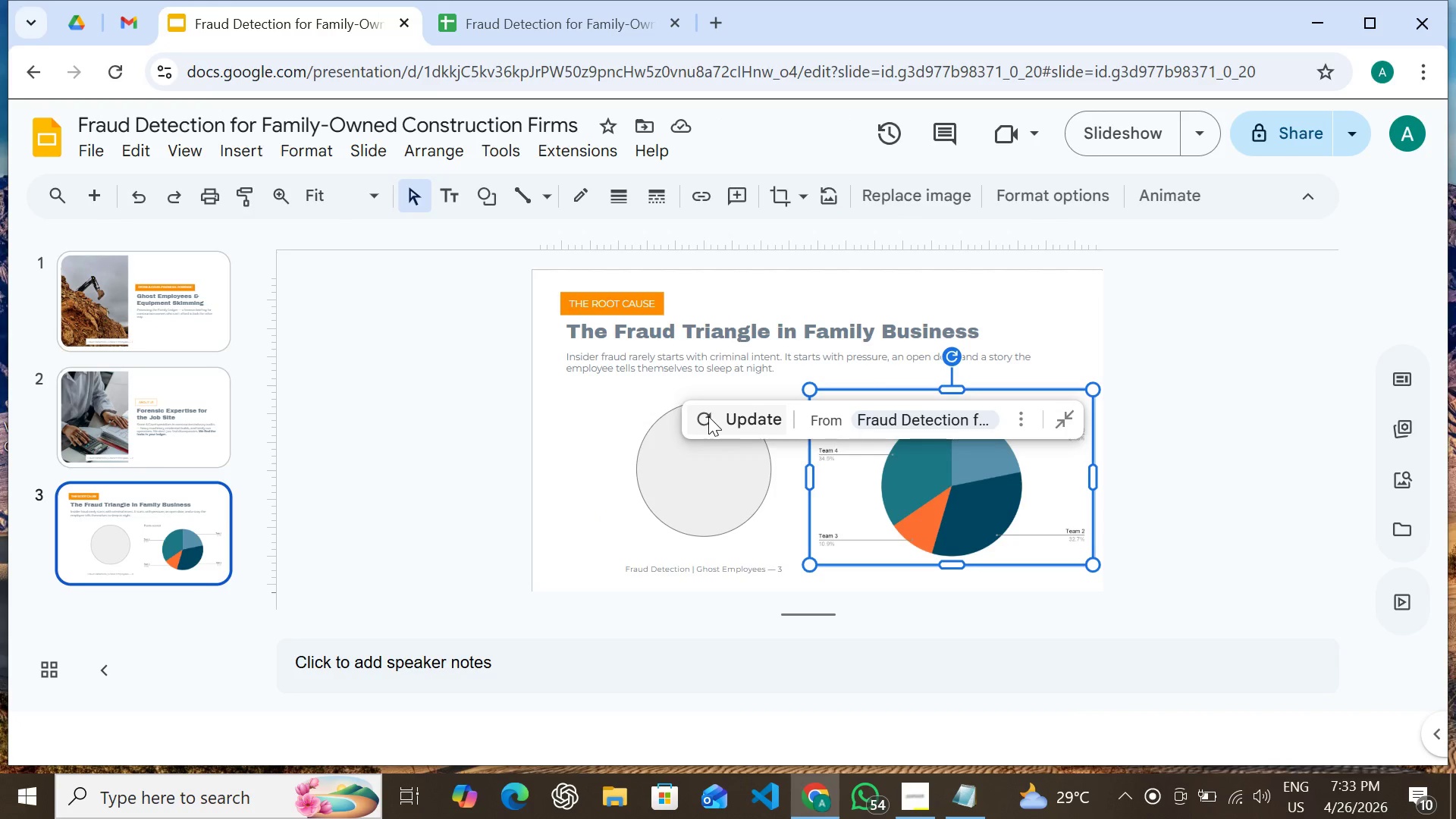 
left_click([708, 416])
 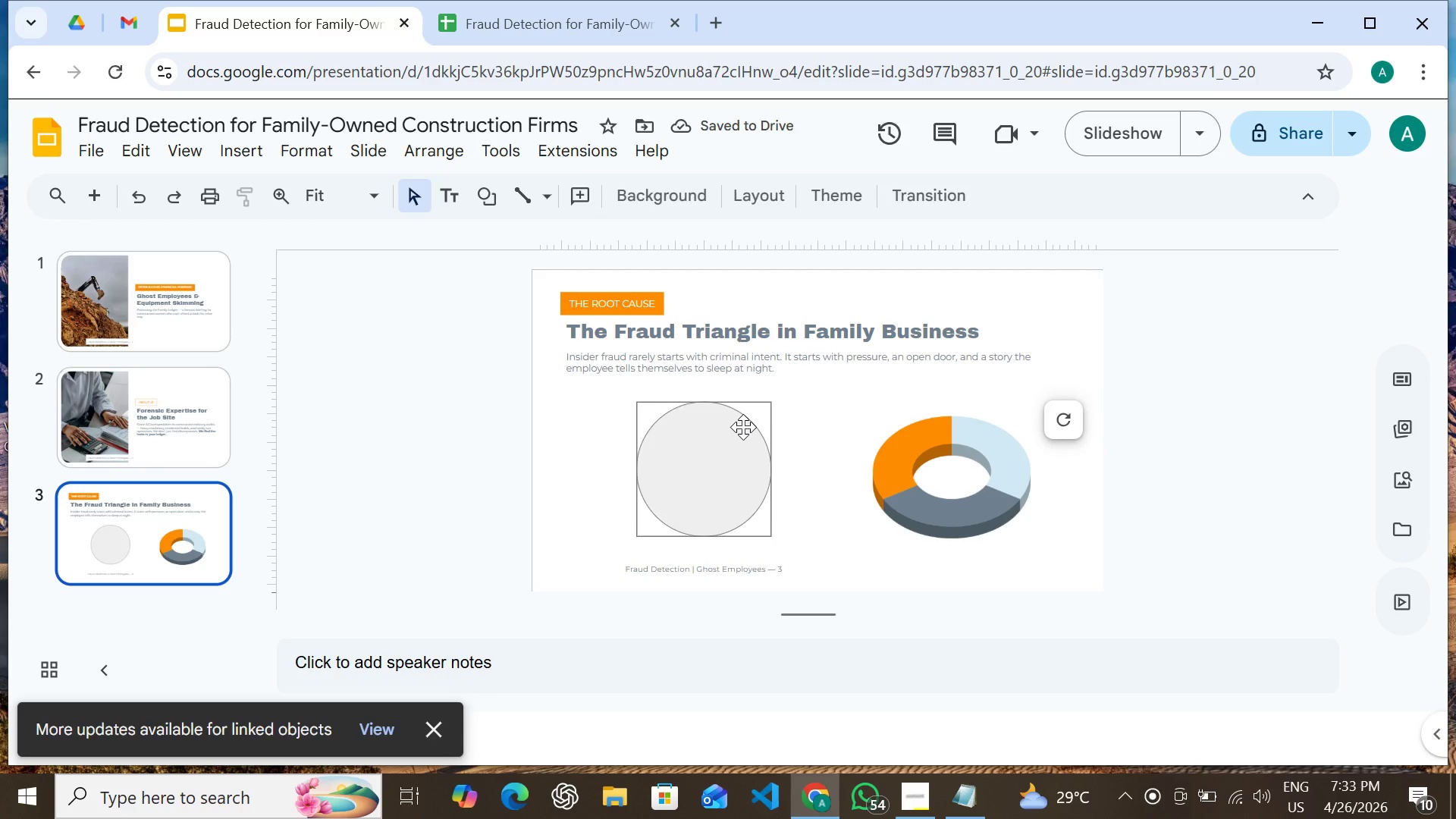 
wait(6.08)
 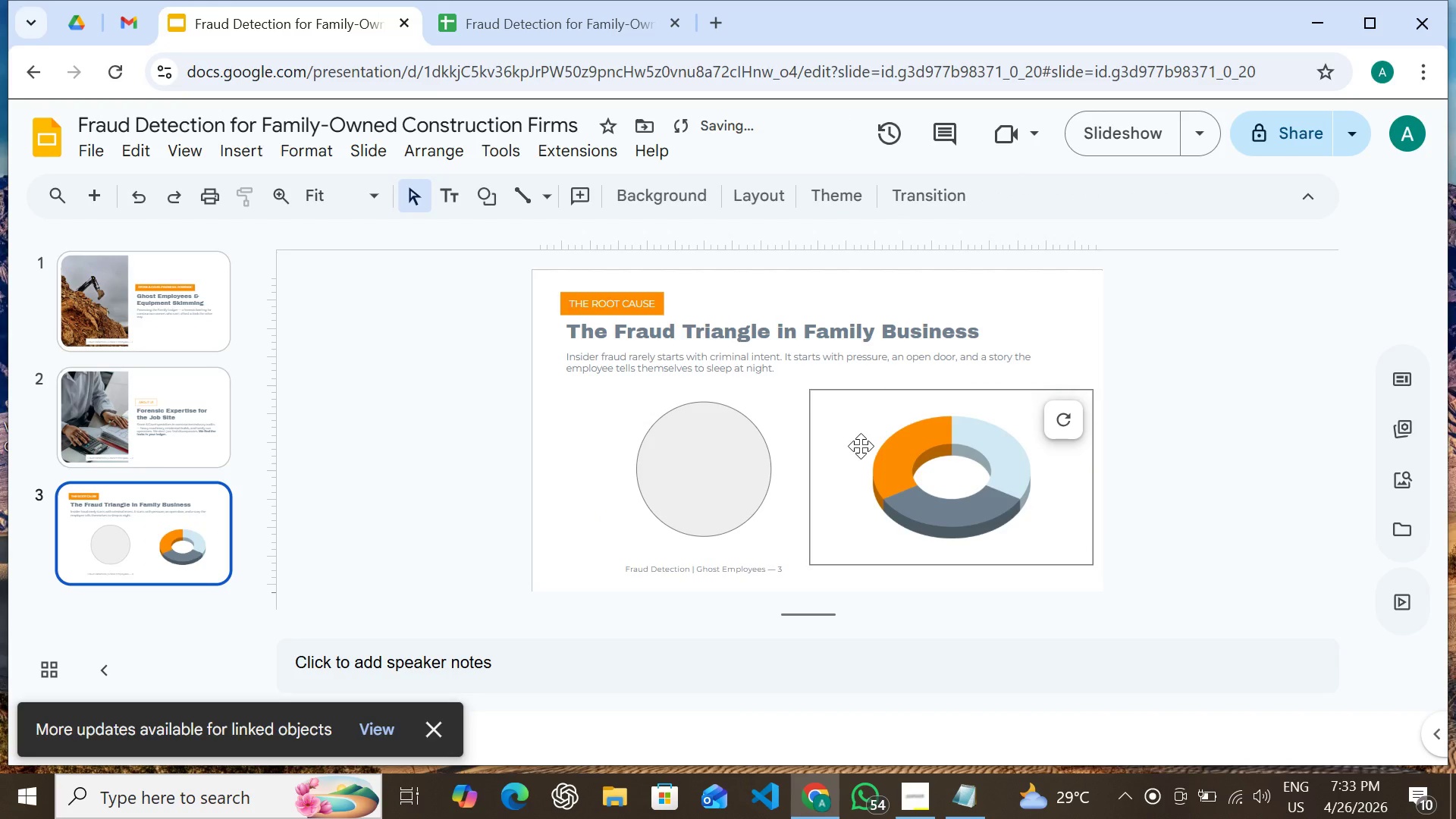 
key(Backspace)
 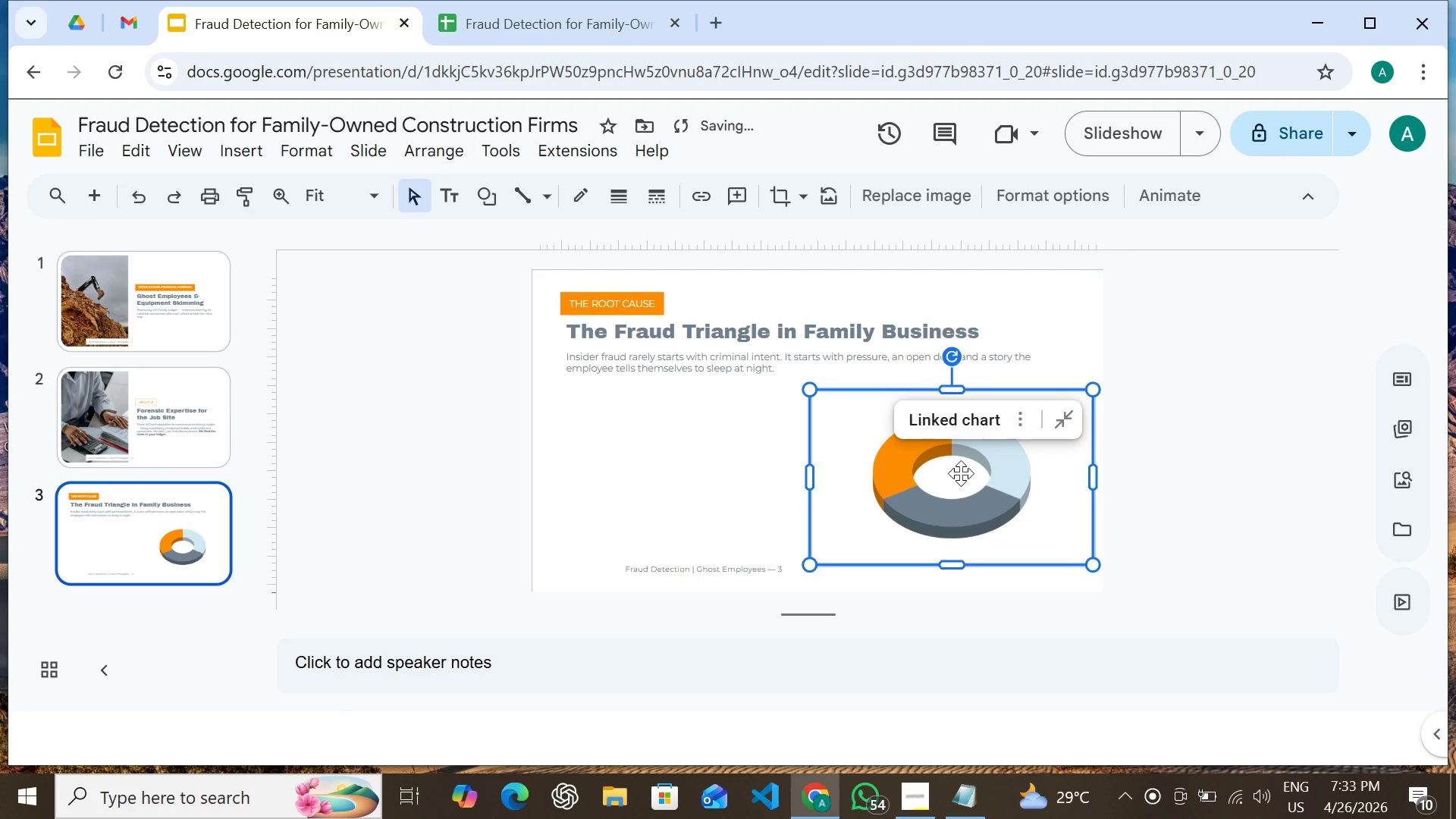 
left_click([959, 469])
 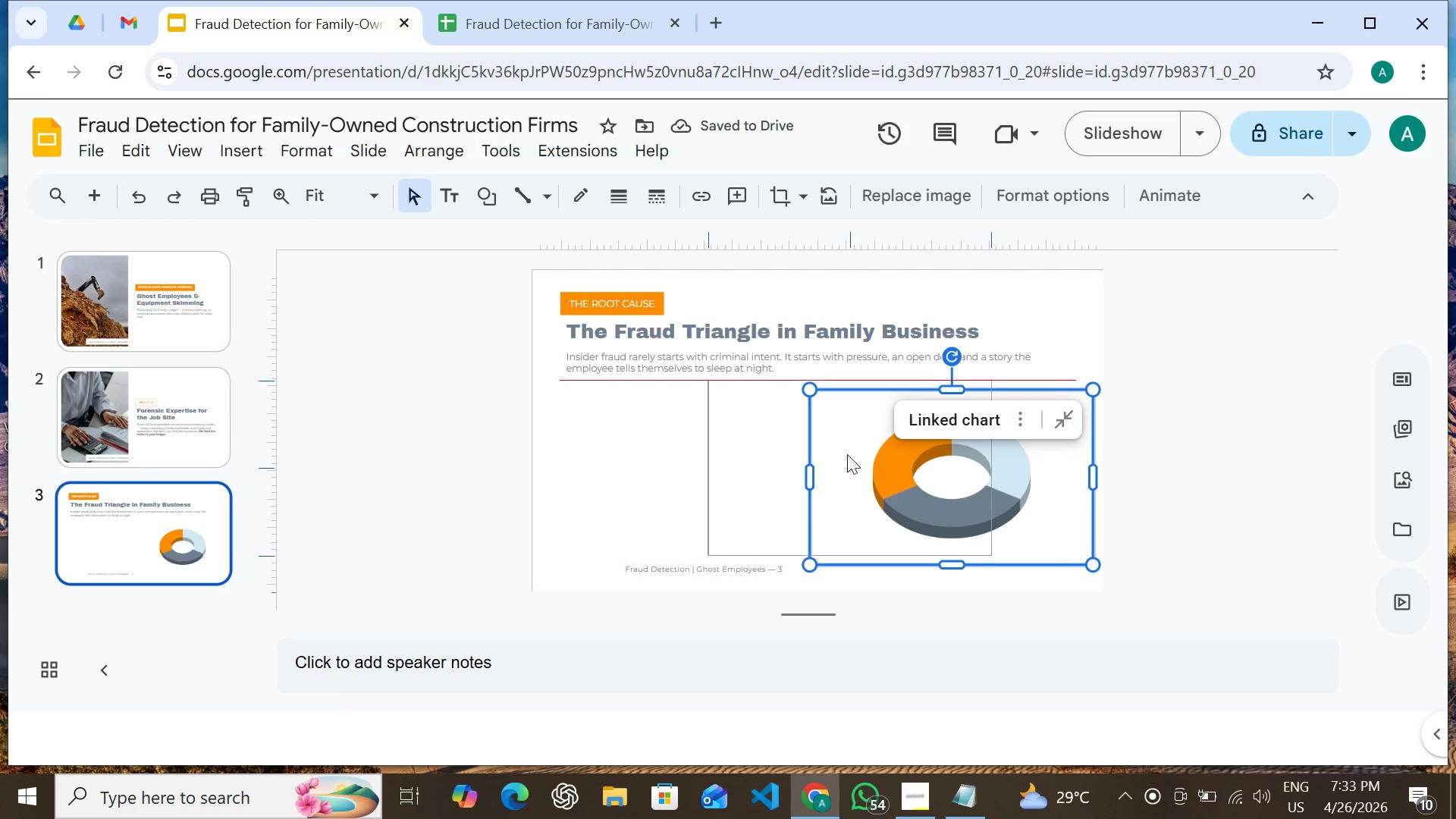 
left_click_drag(start_coordinate=[959, 469], to_coordinate=[711, 454])
 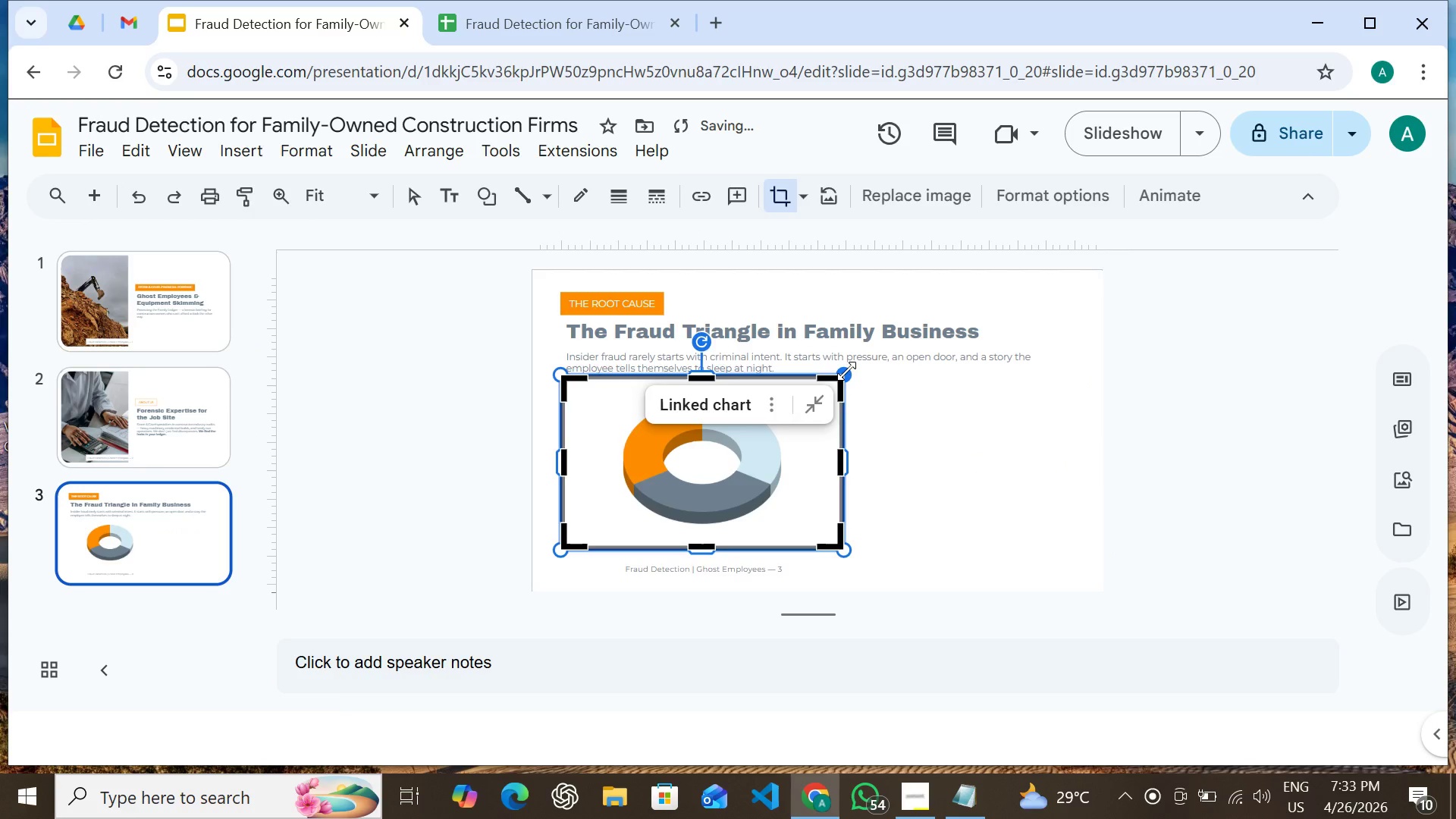 
left_click_drag(start_coordinate=[845, 372], to_coordinate=[702, 429])
 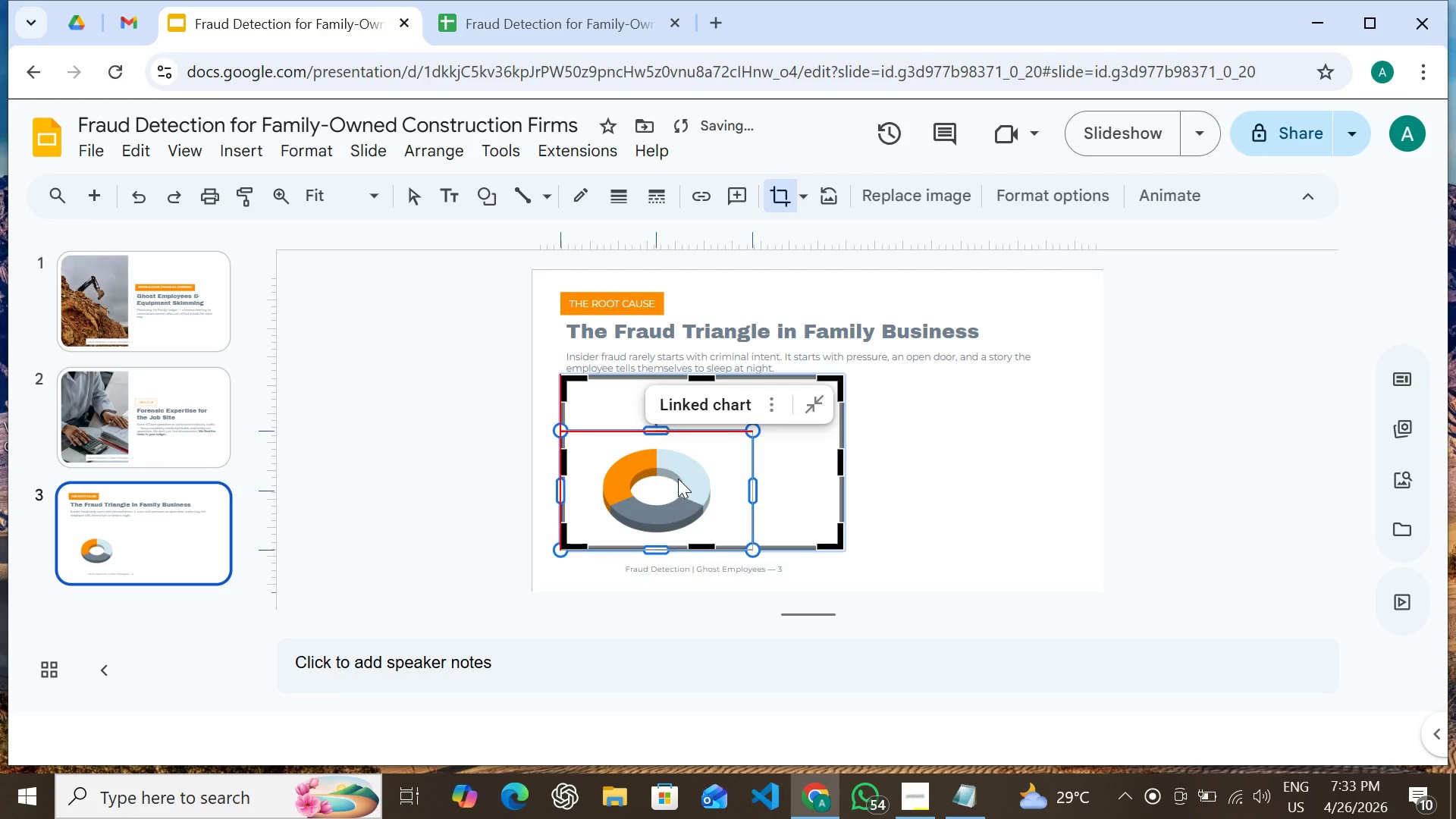 
hold_key(key=ShiftLeft, duration=1.36)
 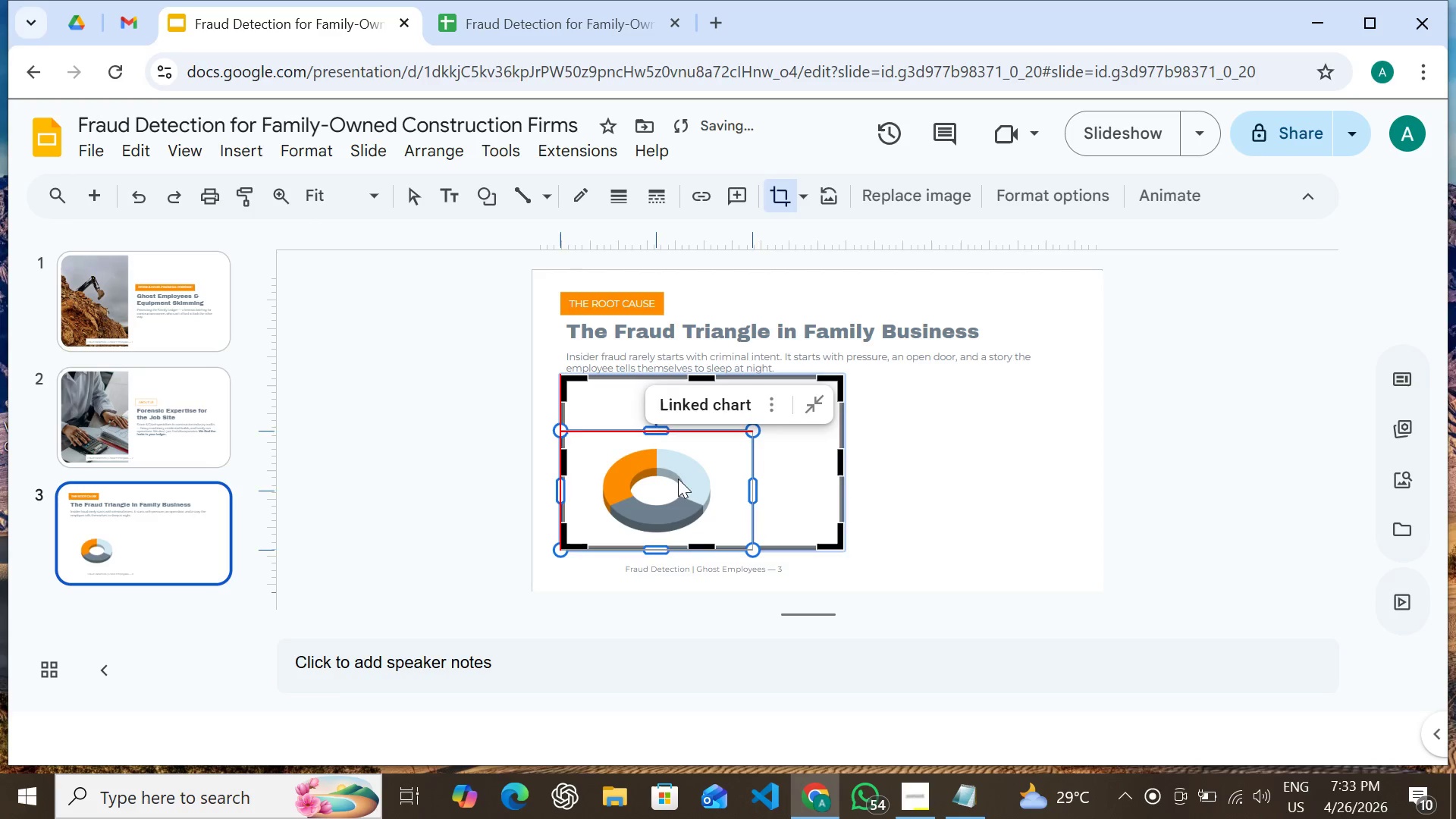 
left_click_drag(start_coordinate=[672, 483], to_coordinate=[692, 472])
 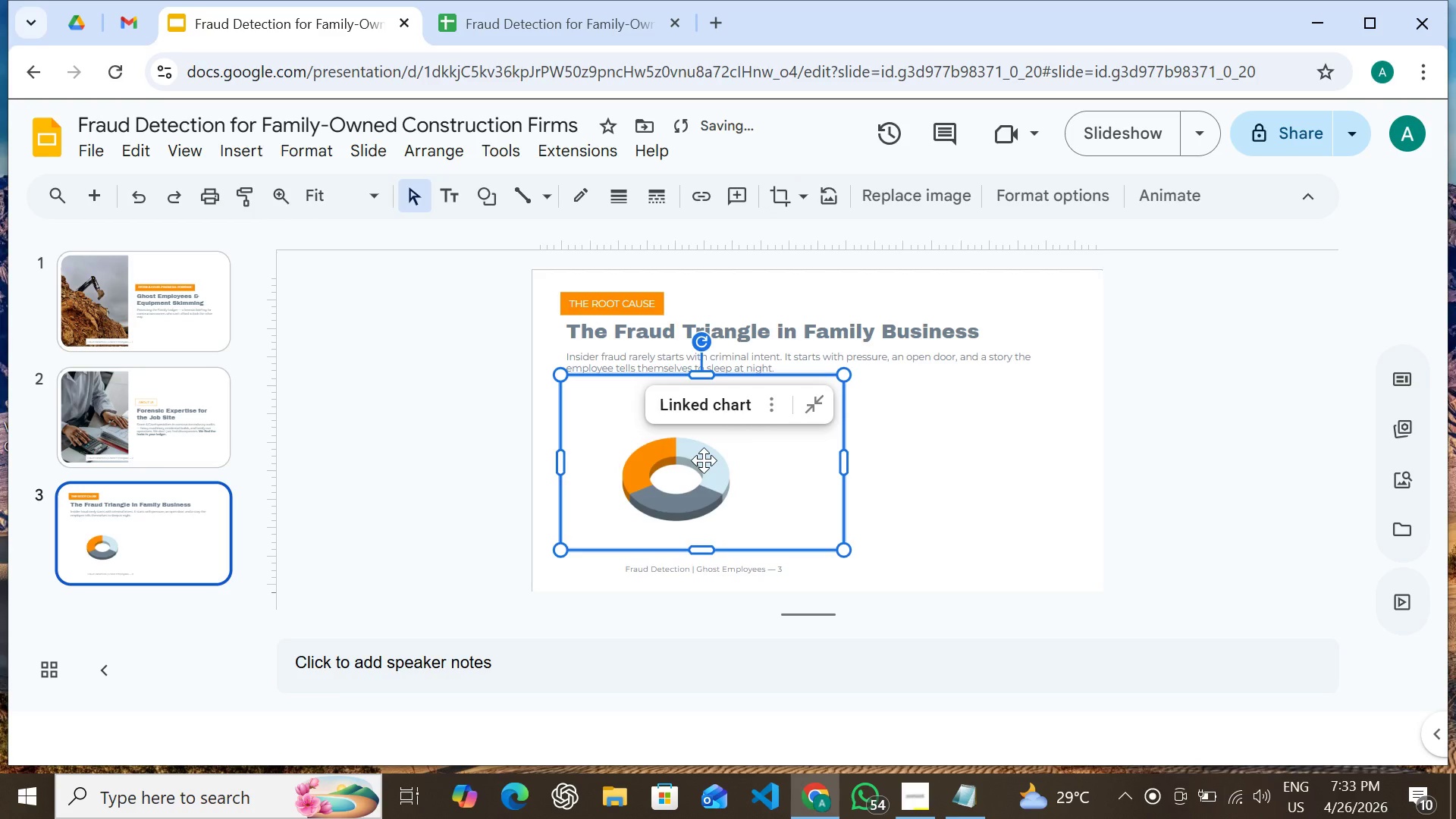 
key(Control+Z)
 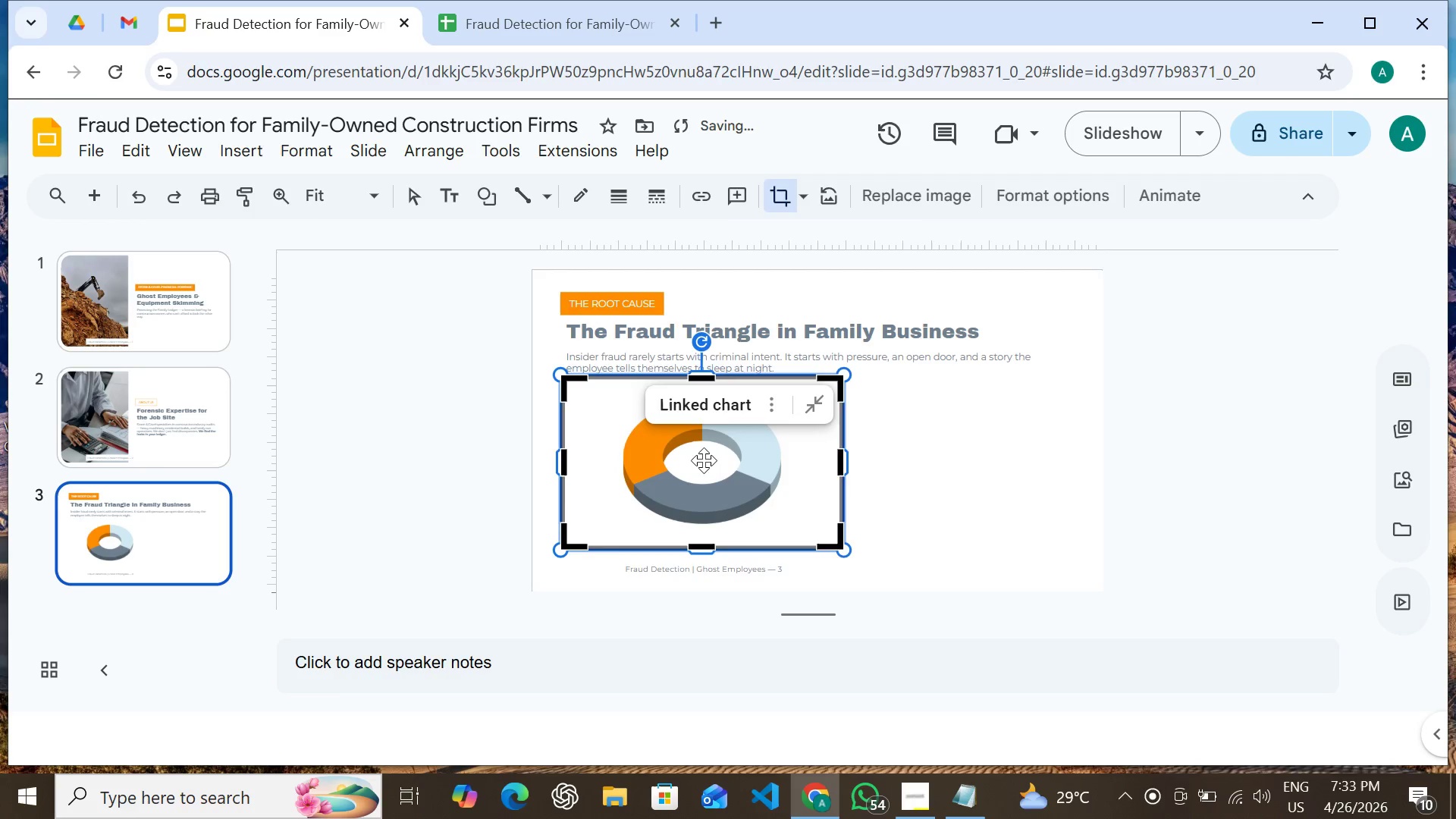 
key(Control+Z)
 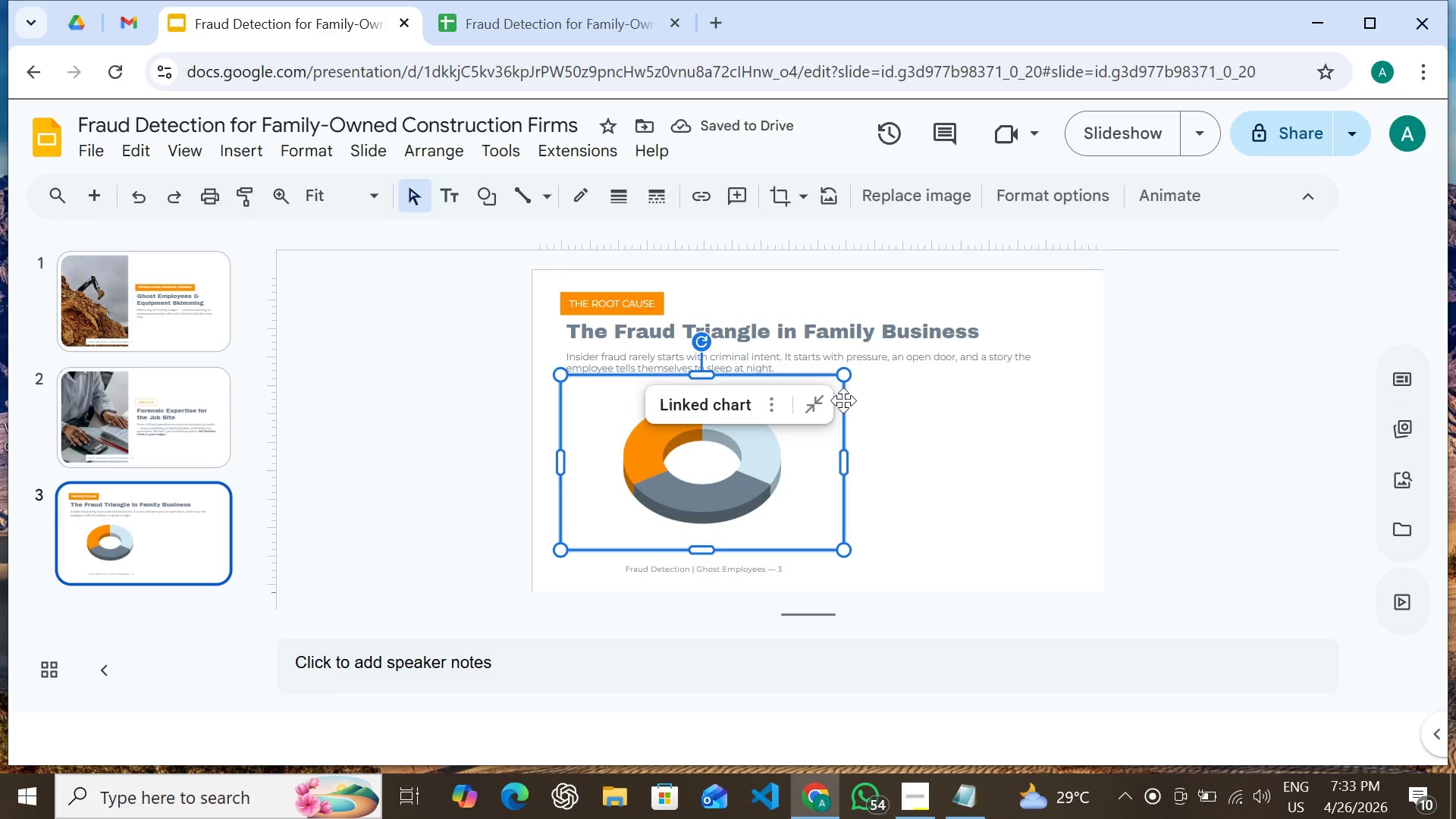 
hold_key(key=ShiftLeft, duration=1.23)
left_click_drag(start_coordinate=[846, 375], to_coordinate=[752, 444])
 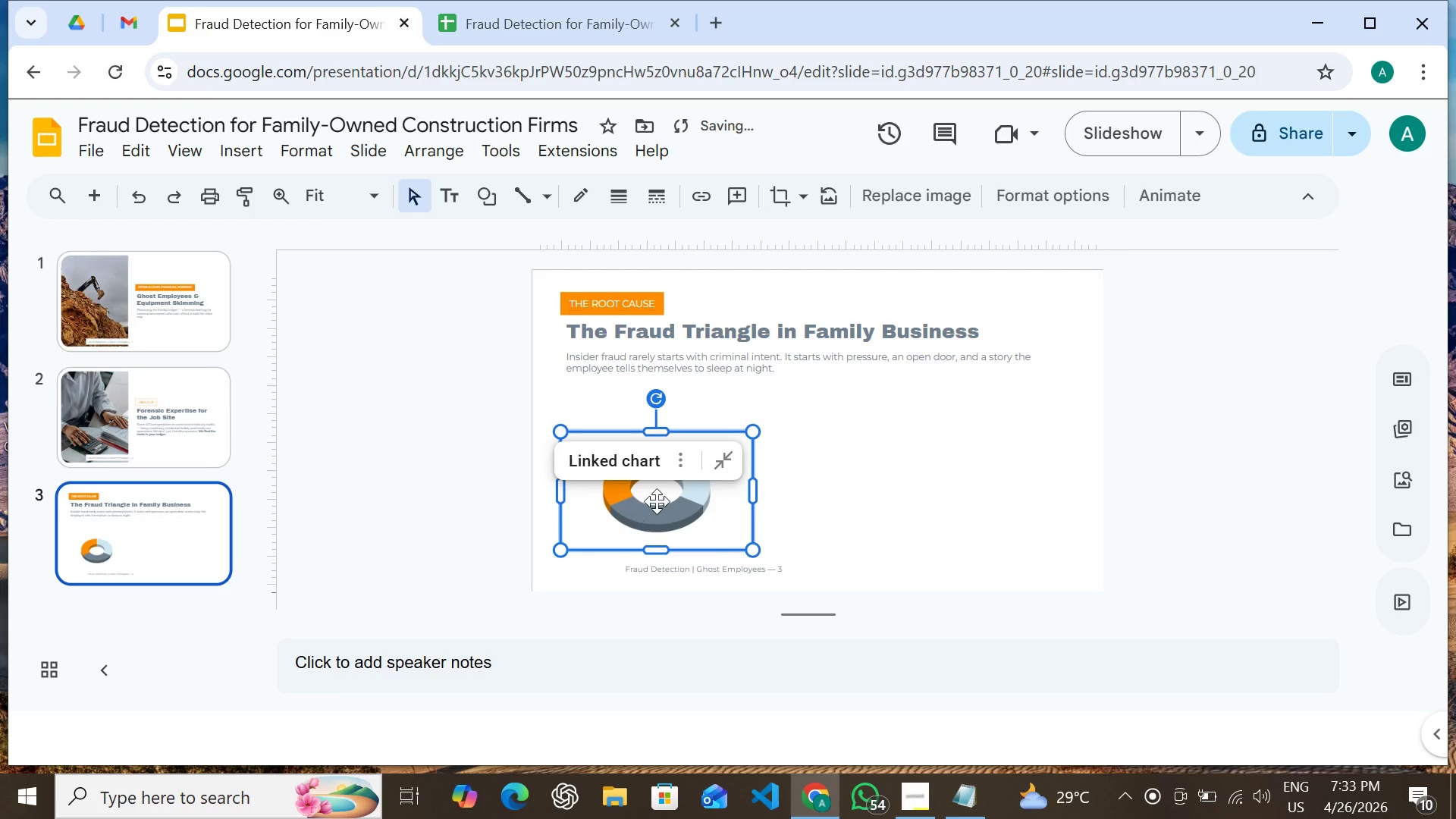 
left_click_drag(start_coordinate=[649, 504], to_coordinate=[709, 483])
 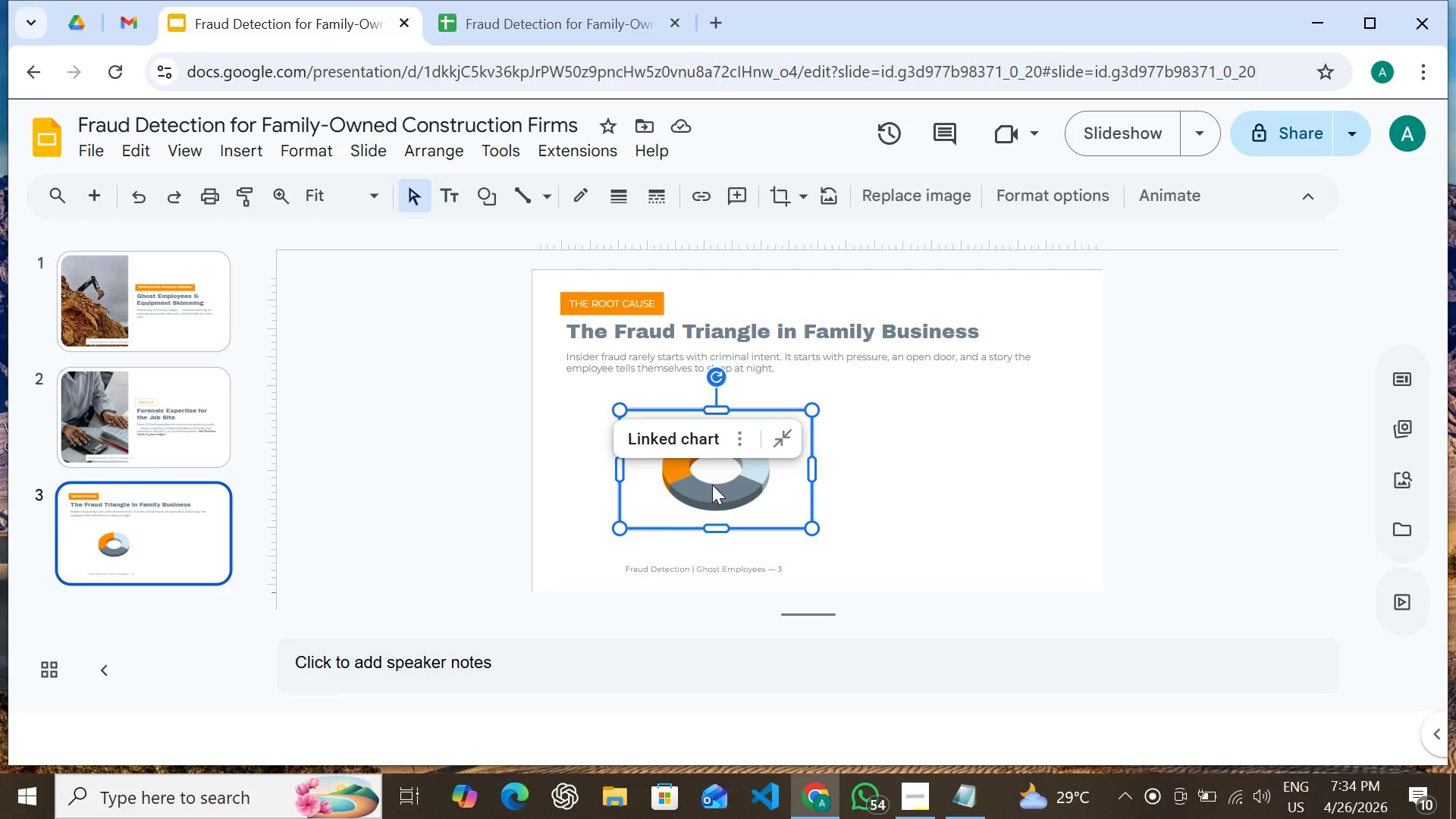 
wait(15.77)
 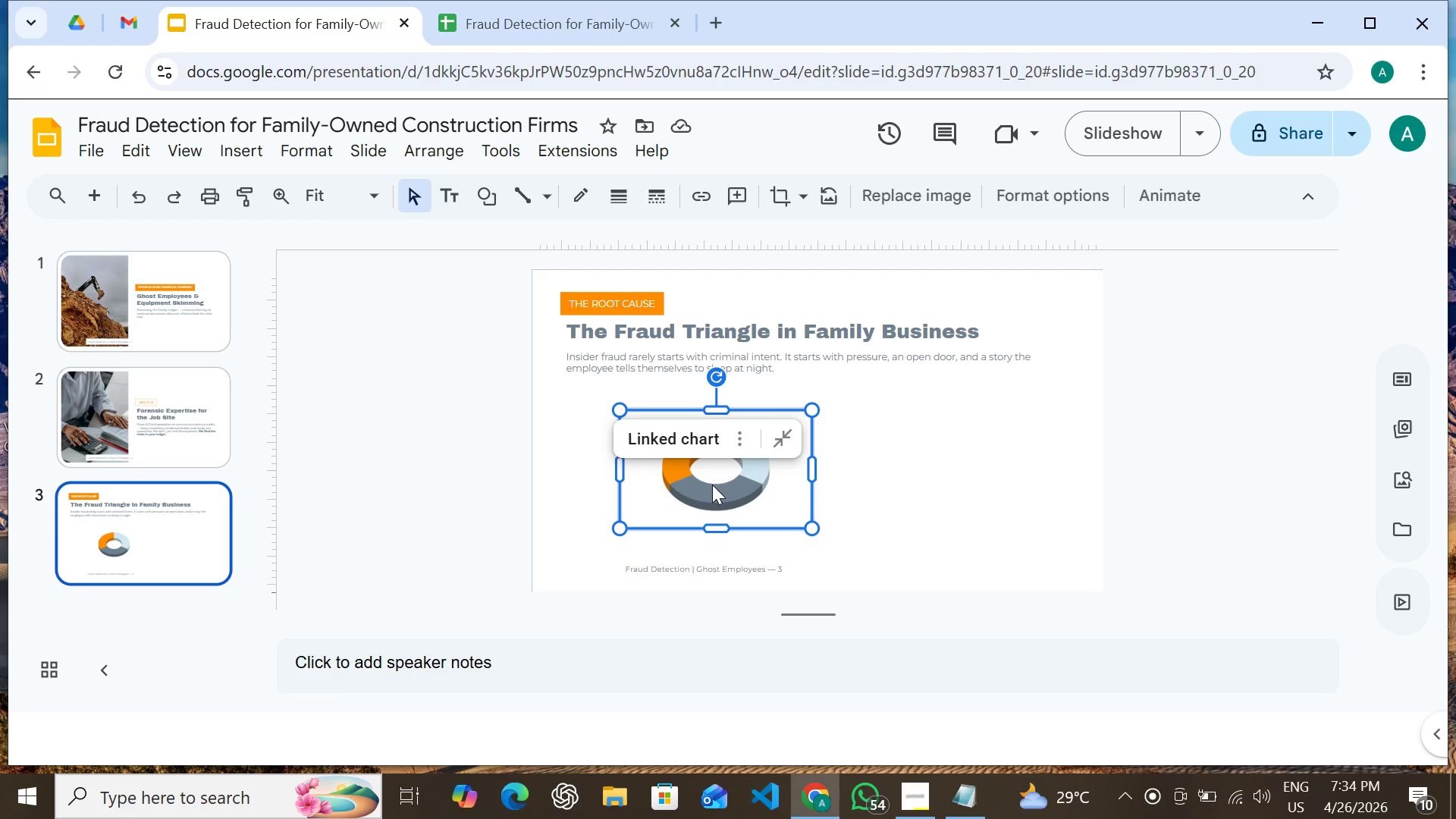 
key(Shift+ShiftLeft)
 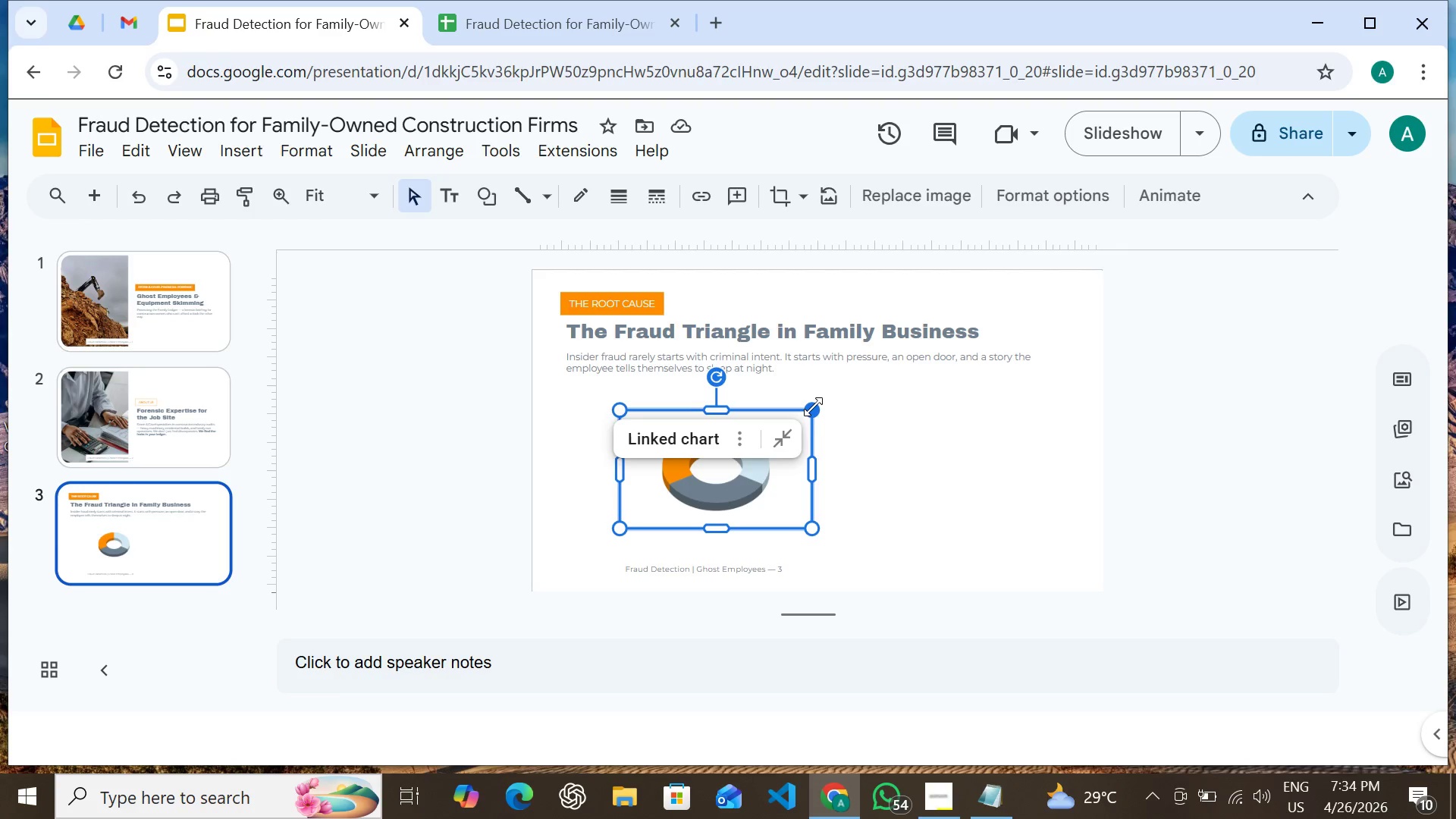 
hold_key(key=ShiftLeft, duration=1.53)
left_click_drag(start_coordinate=[813, 406], to_coordinate=[789, 430])
 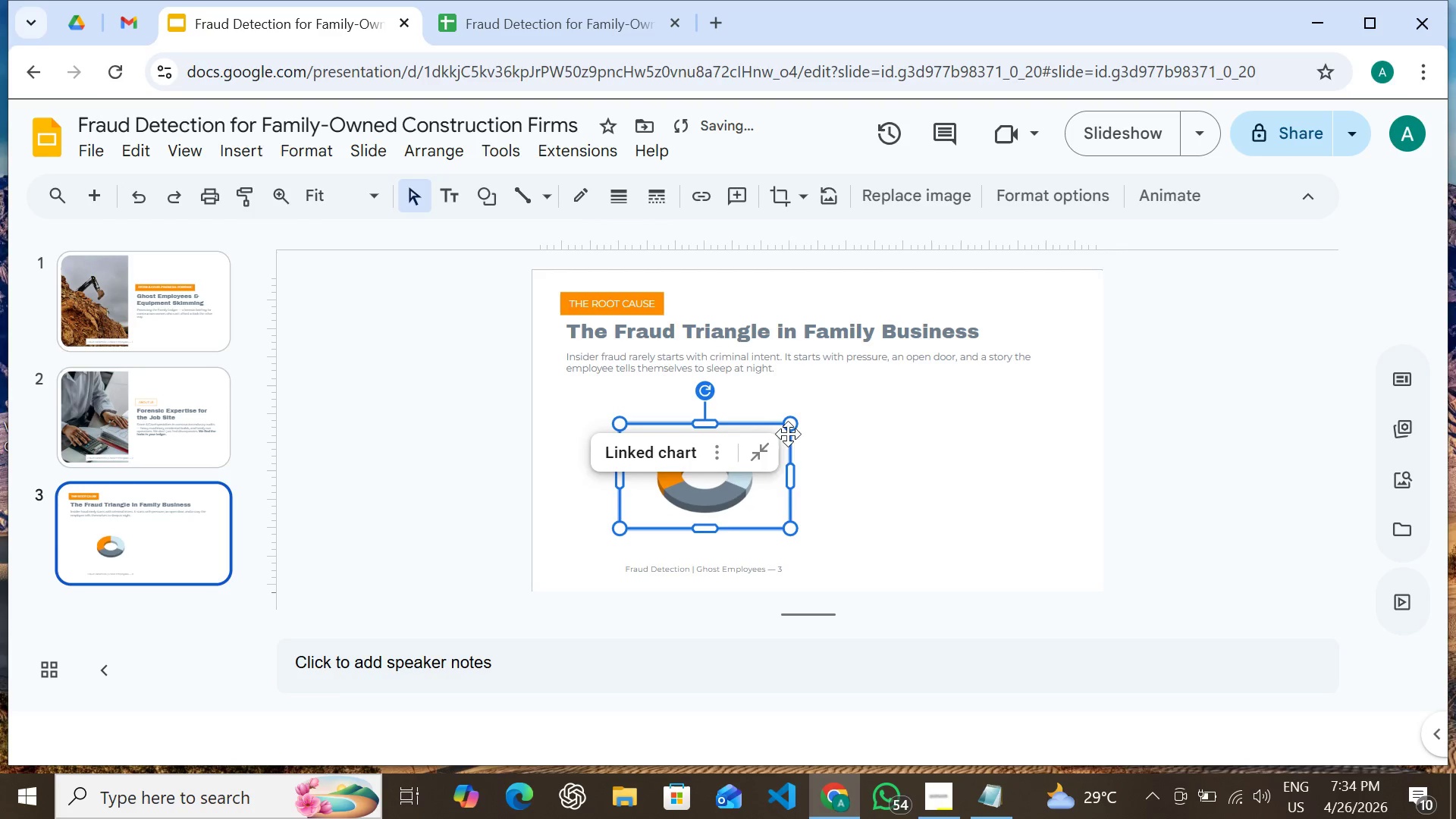 
key(Shift+ShiftLeft)
 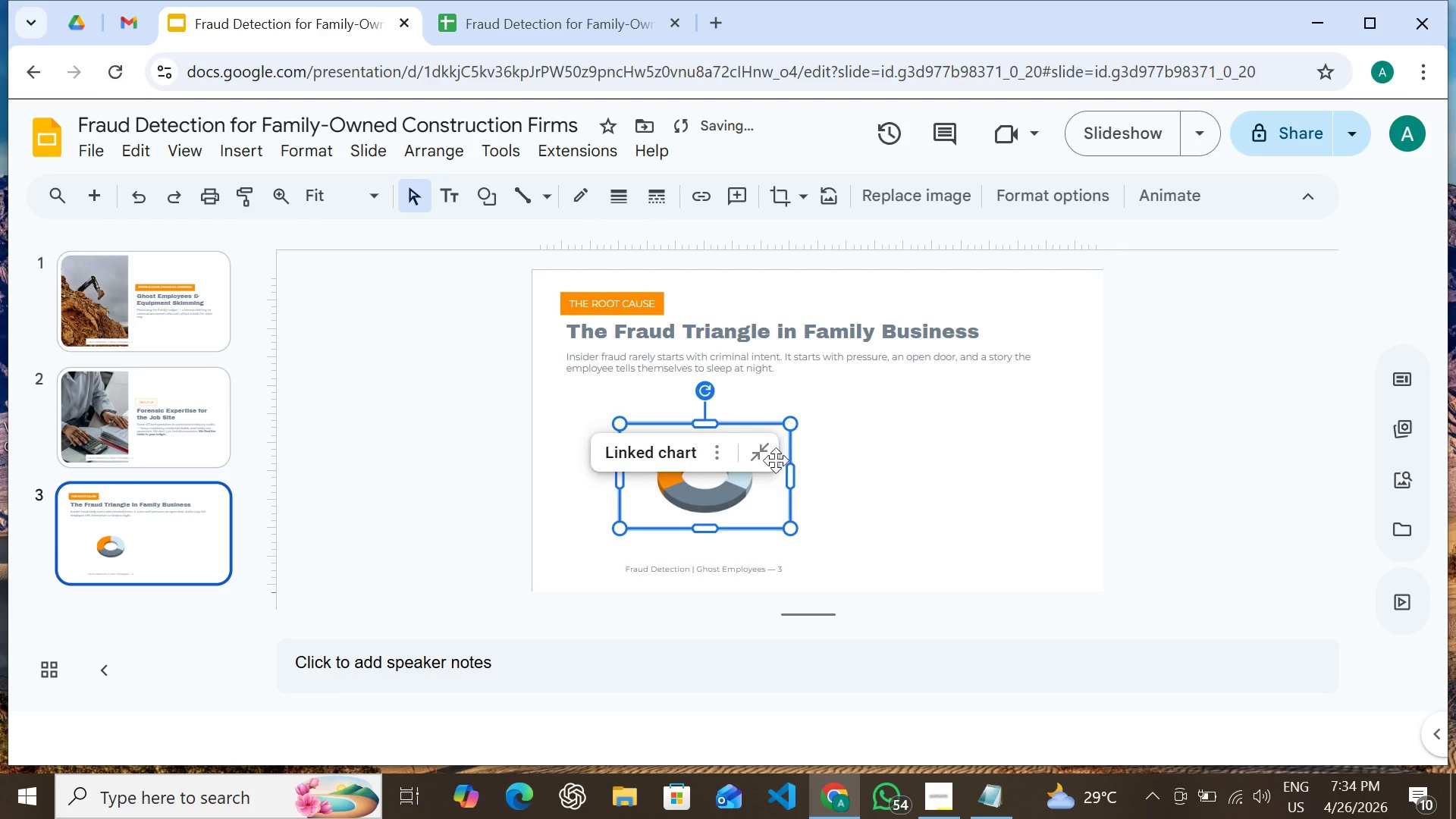 
key(Shift+ShiftLeft)
 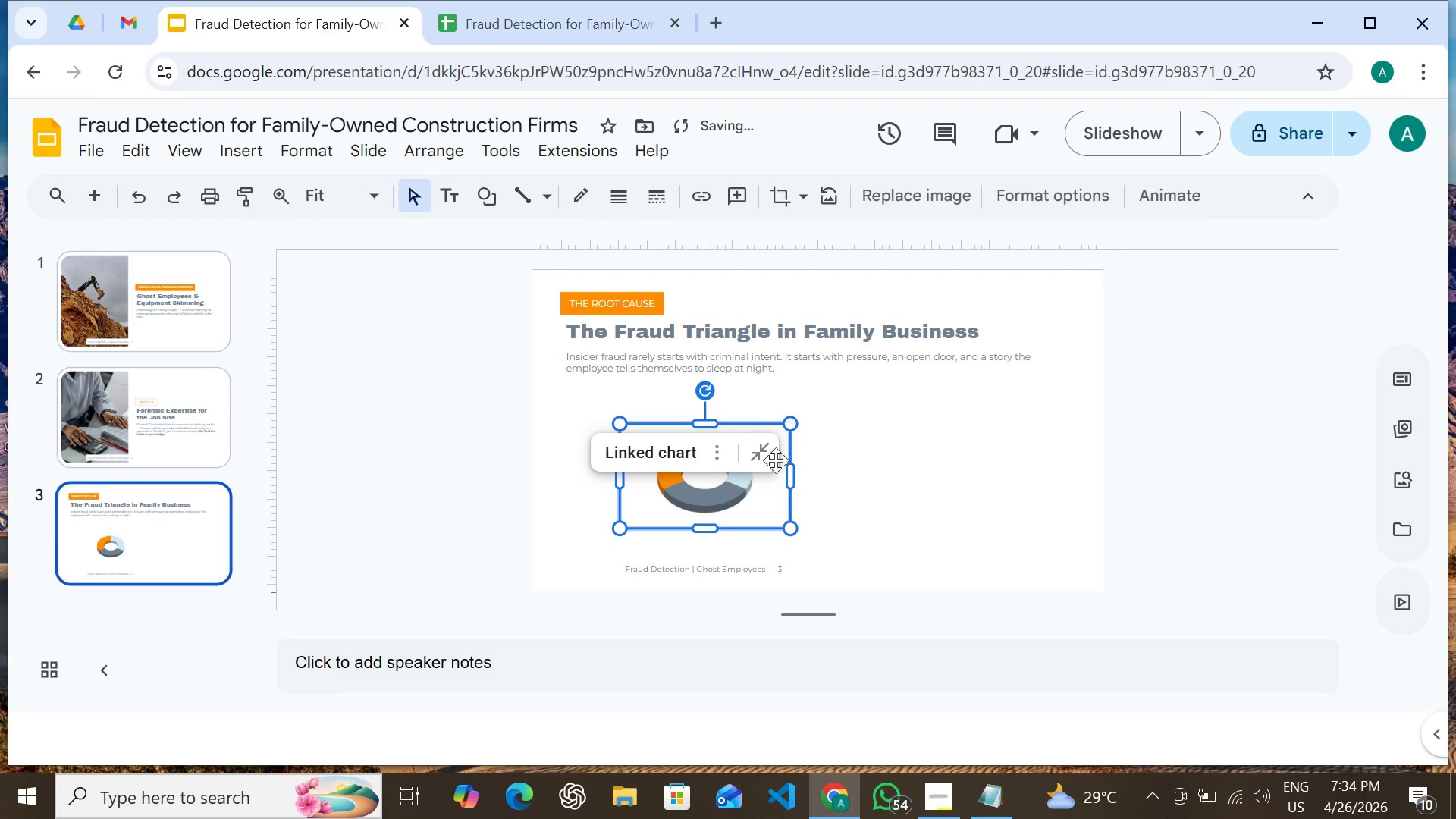 
key(Shift+ShiftLeft)
 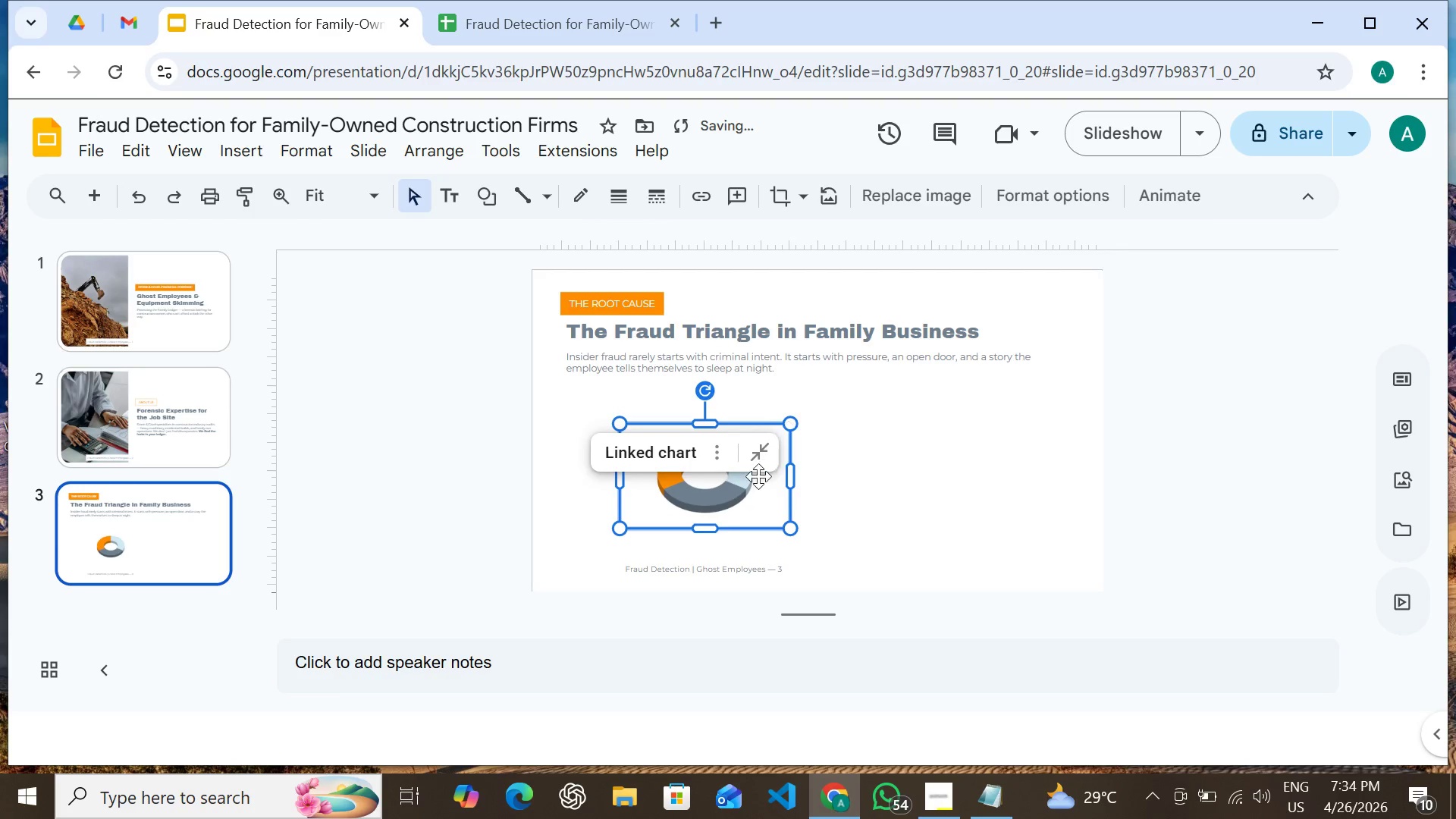 
key(Shift+ShiftLeft)
 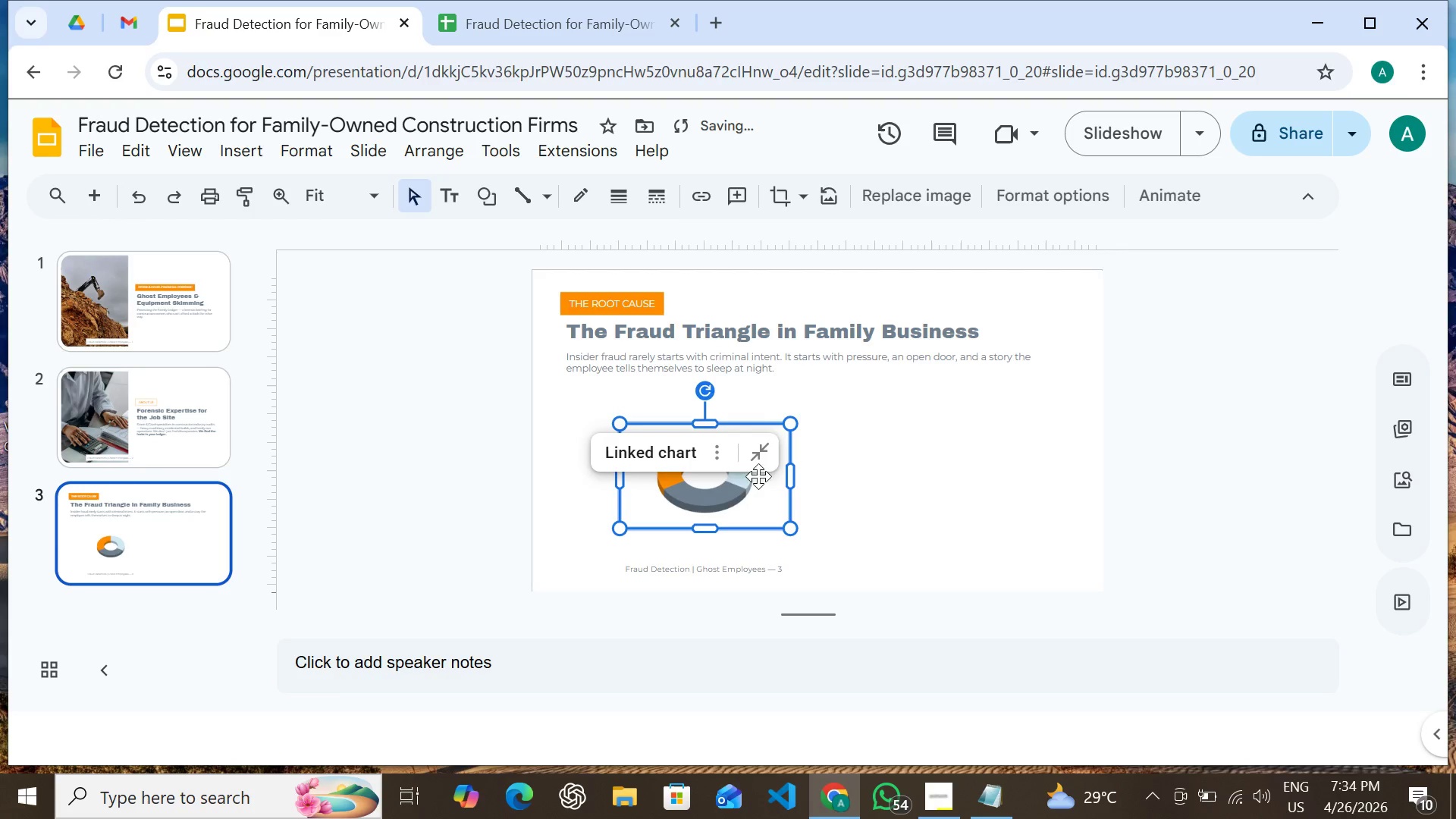 
key(Shift+ShiftLeft)
 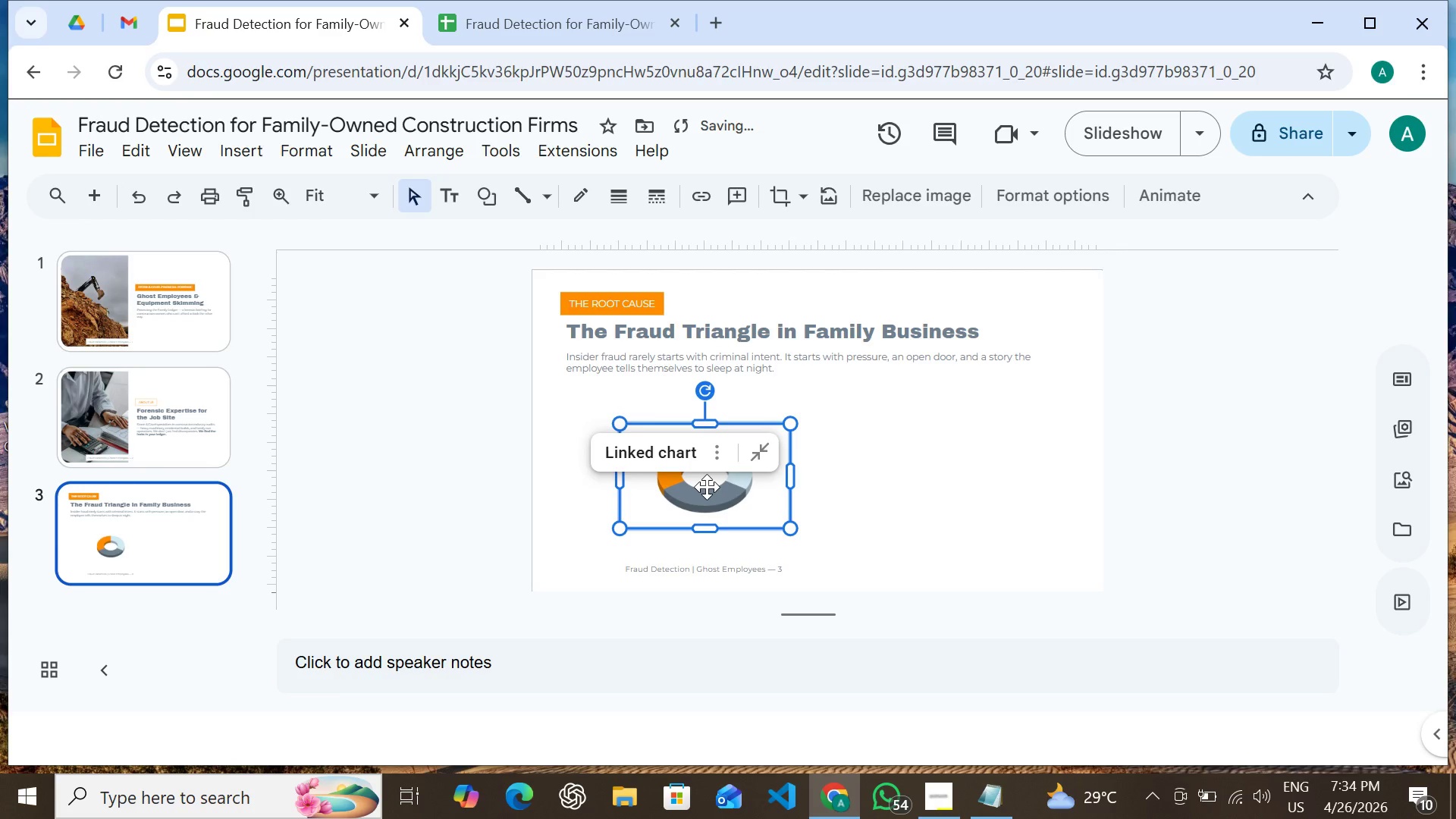 
left_click_drag(start_coordinate=[707, 487], to_coordinate=[716, 476])
 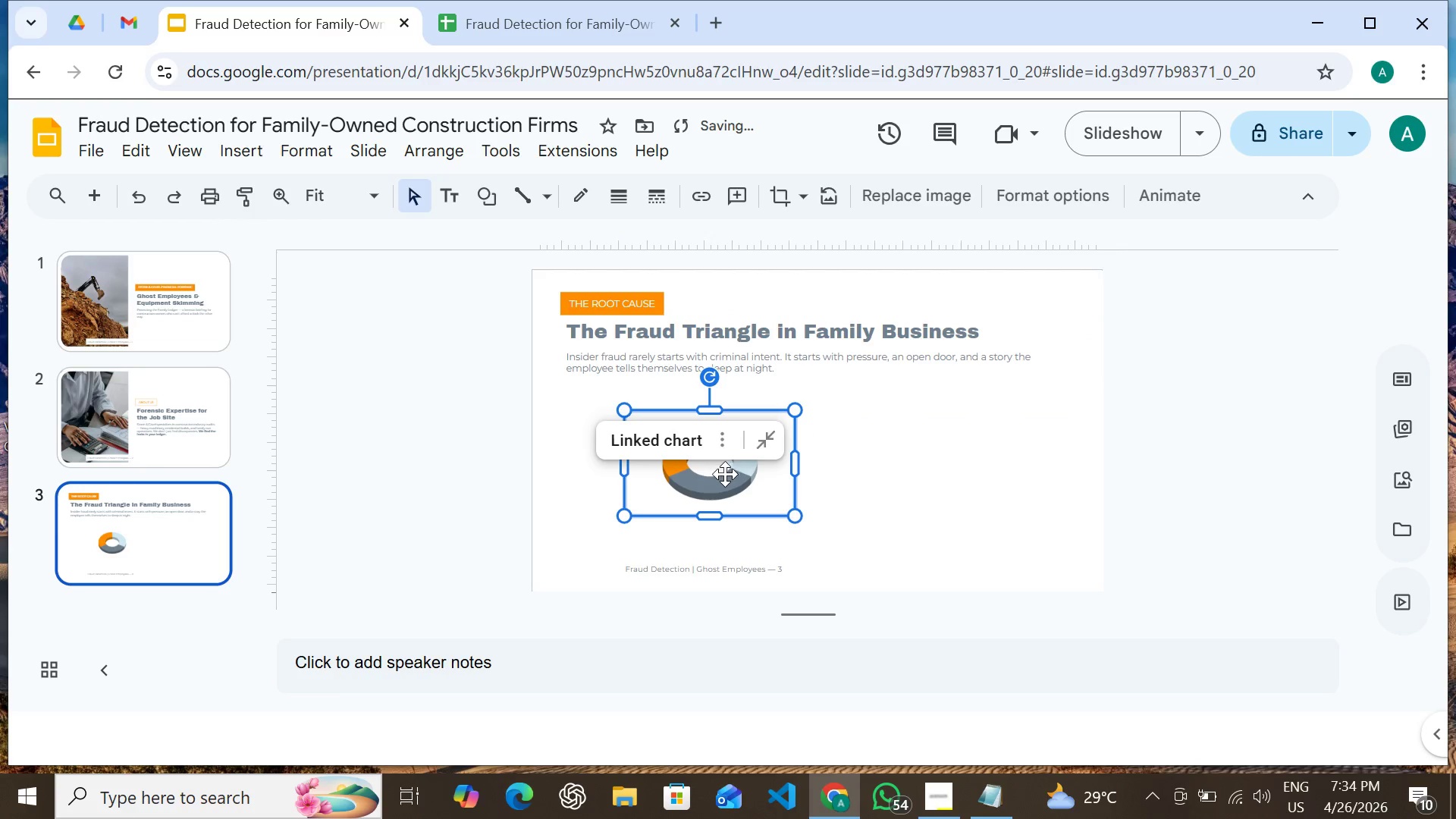 
left_click_drag(start_coordinate=[725, 474], to_coordinate=[718, 475])
 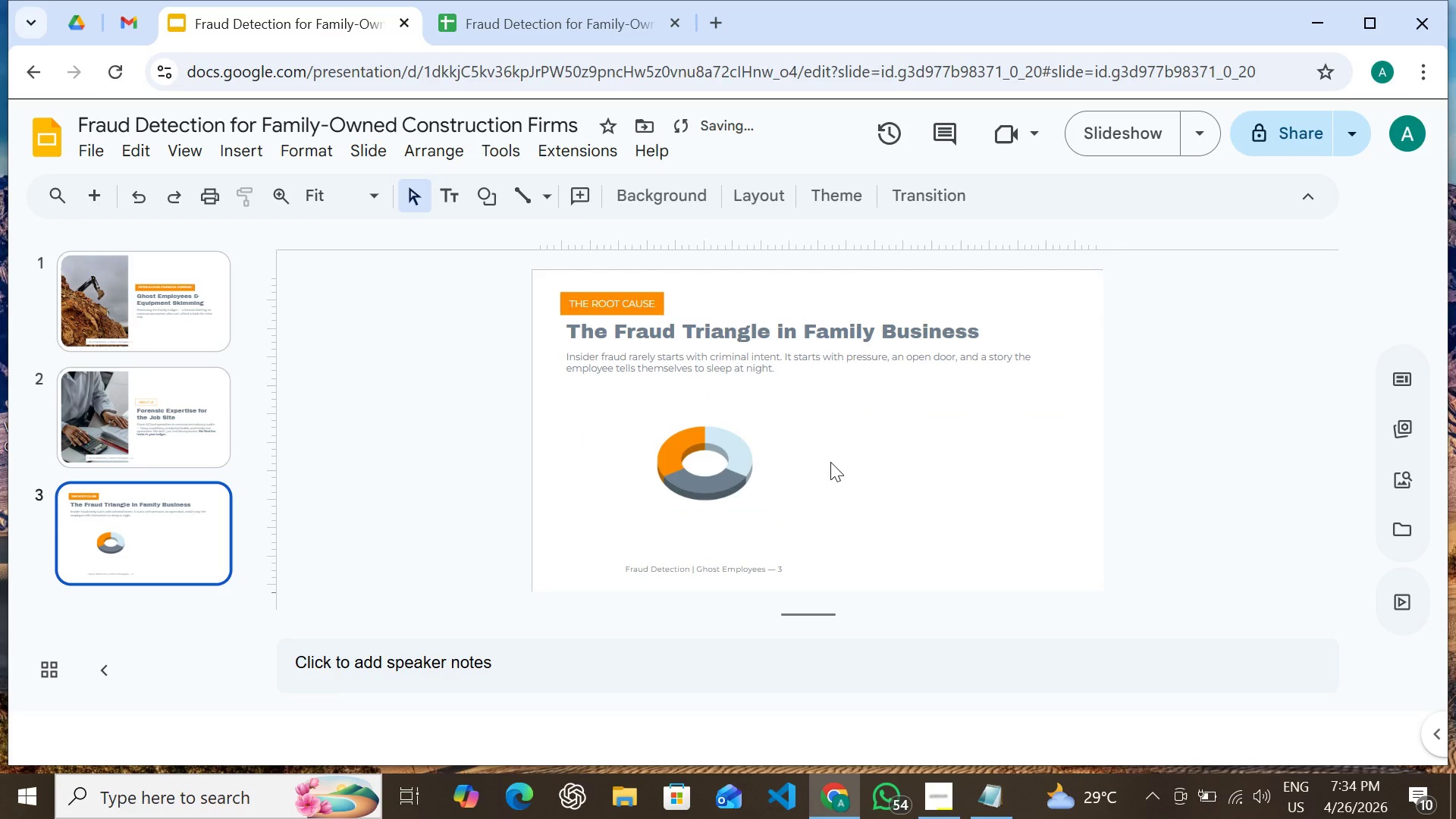 
left_click([830, 462])
 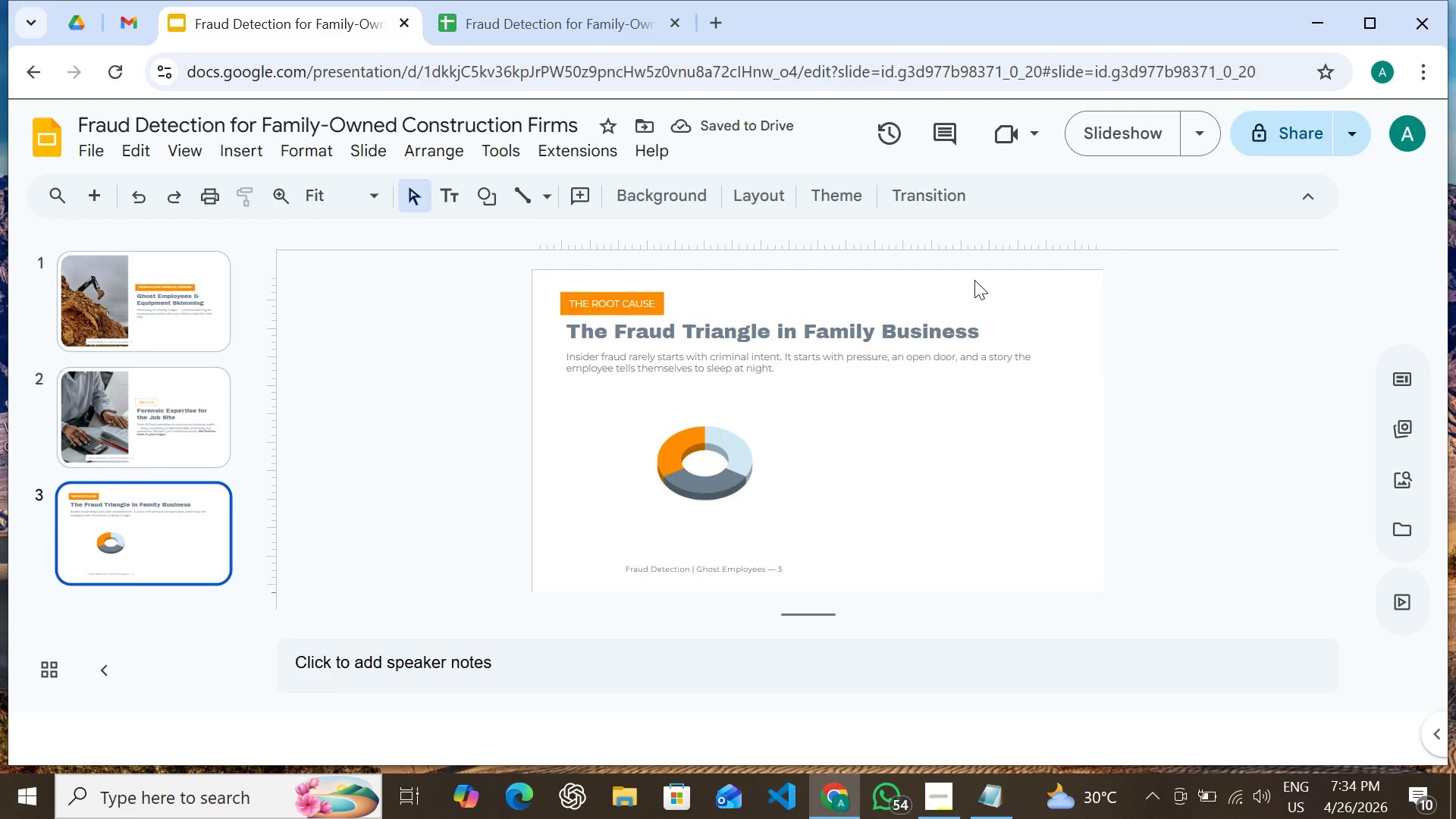 
wait(5.56)
 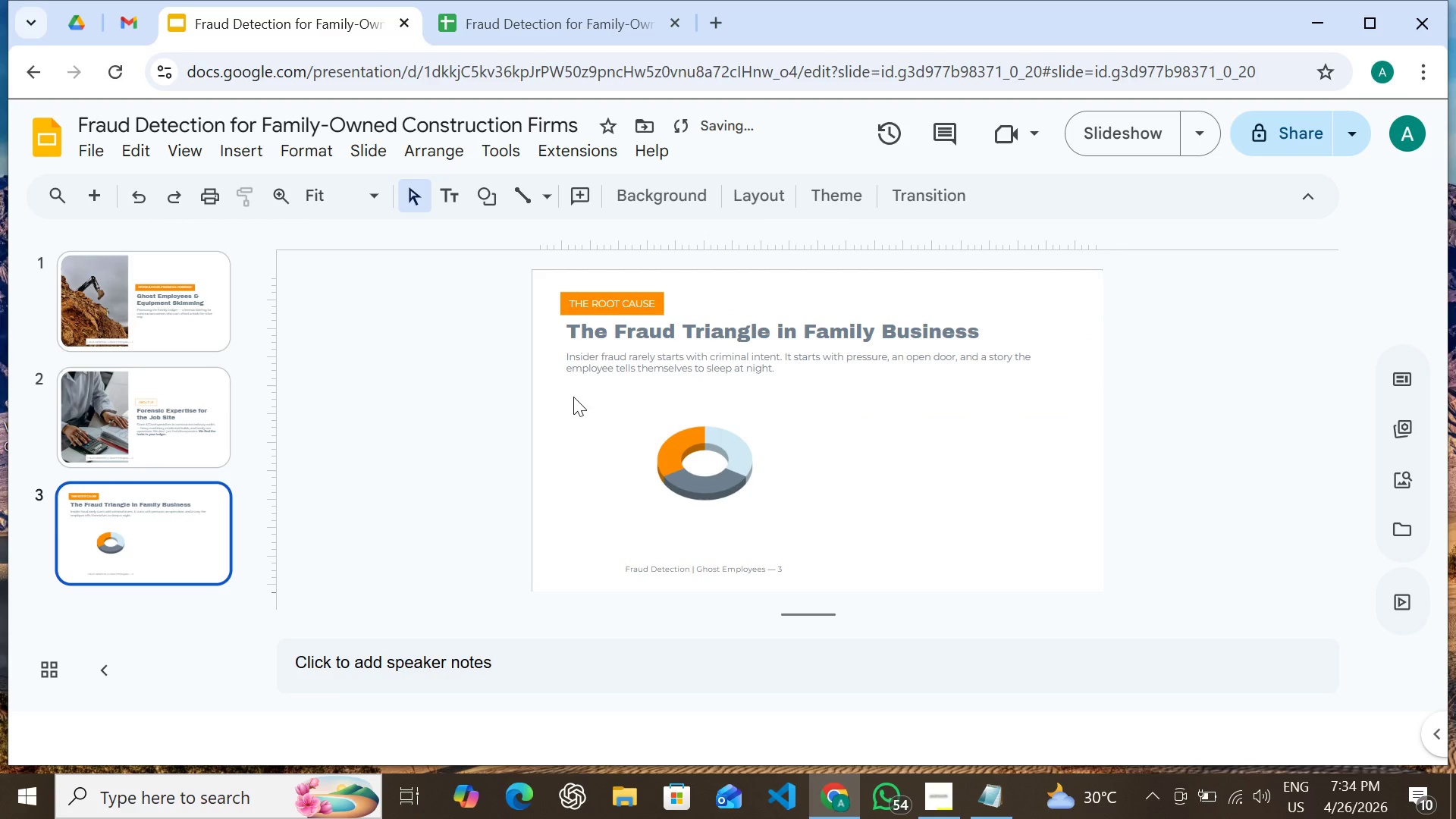 
mouse_move([521, 186])
 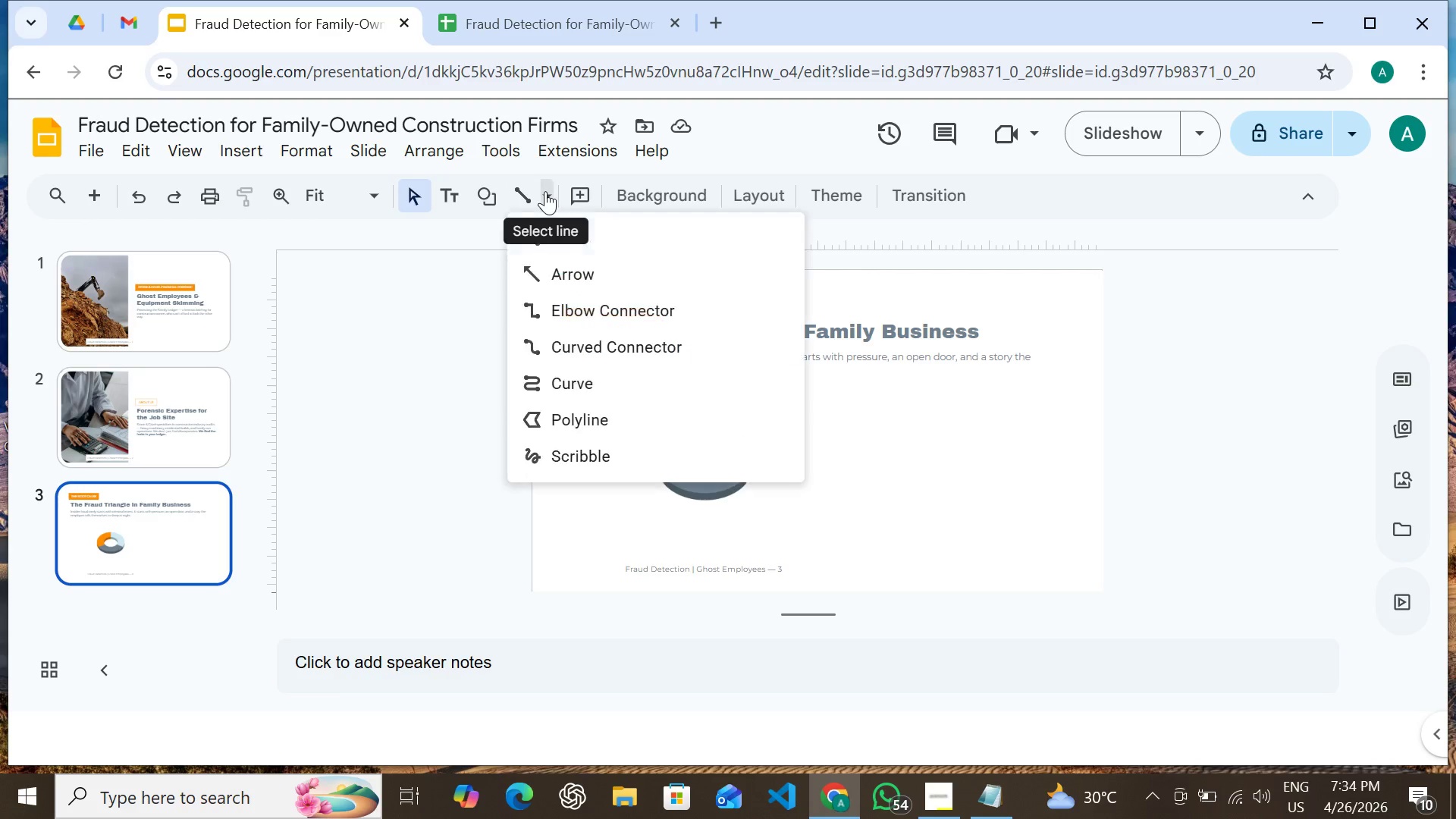 
left_click([545, 191])
 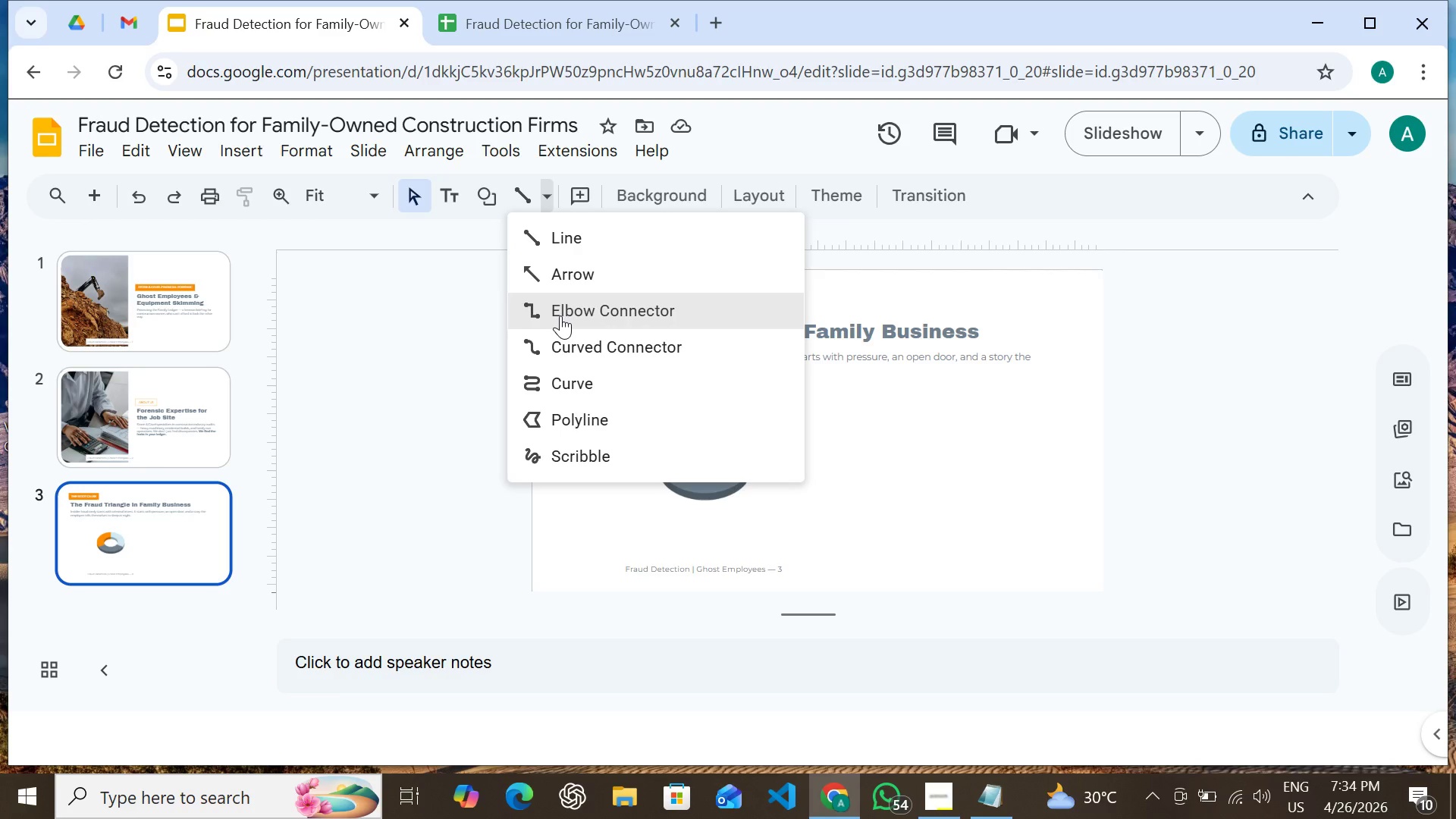 
left_click([560, 315])
 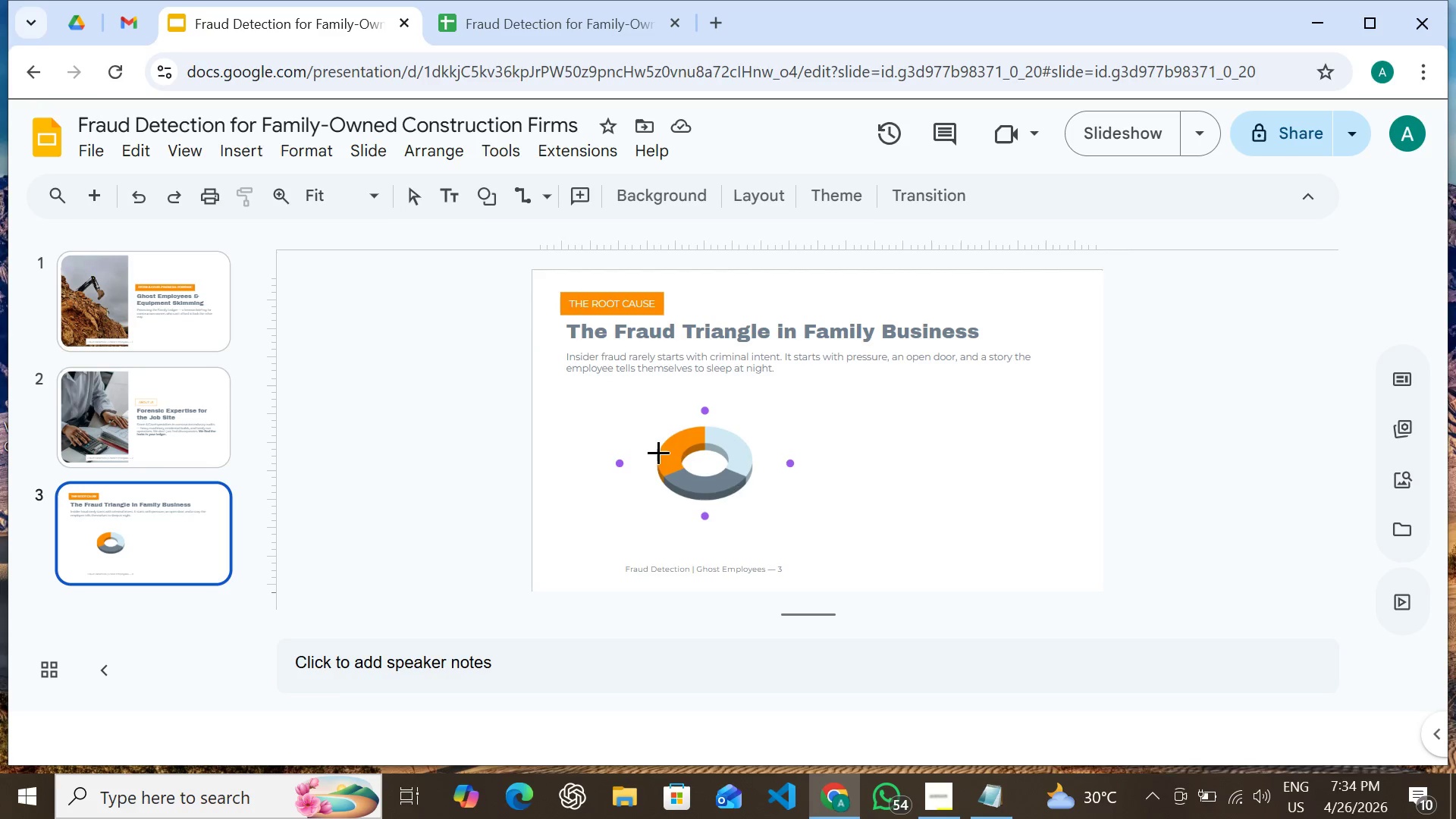 
left_click_drag(start_coordinate=[661, 451], to_coordinate=[629, 447])
 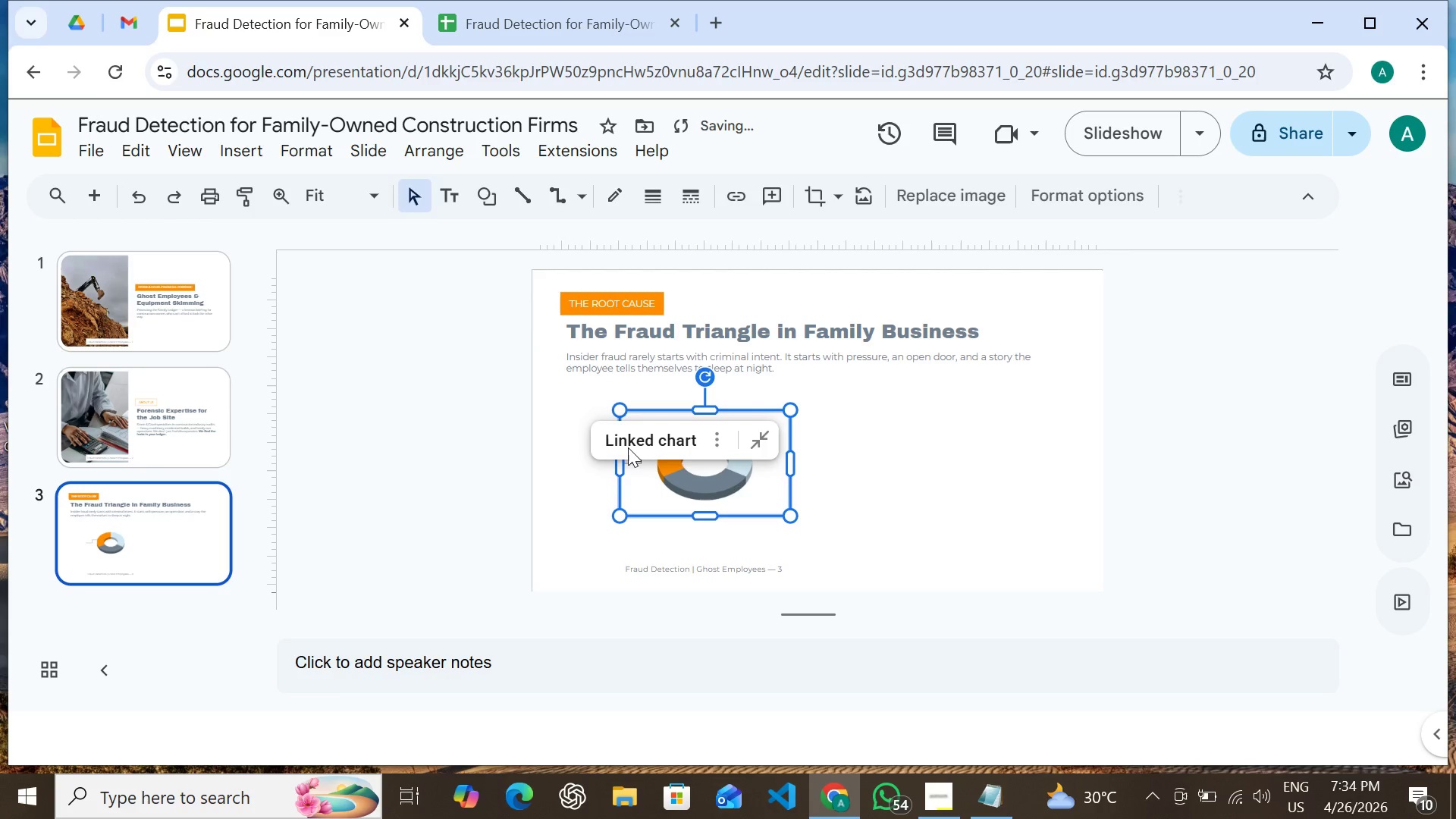 
left_click_drag(start_coordinate=[629, 447], to_coordinate=[627, 428])
 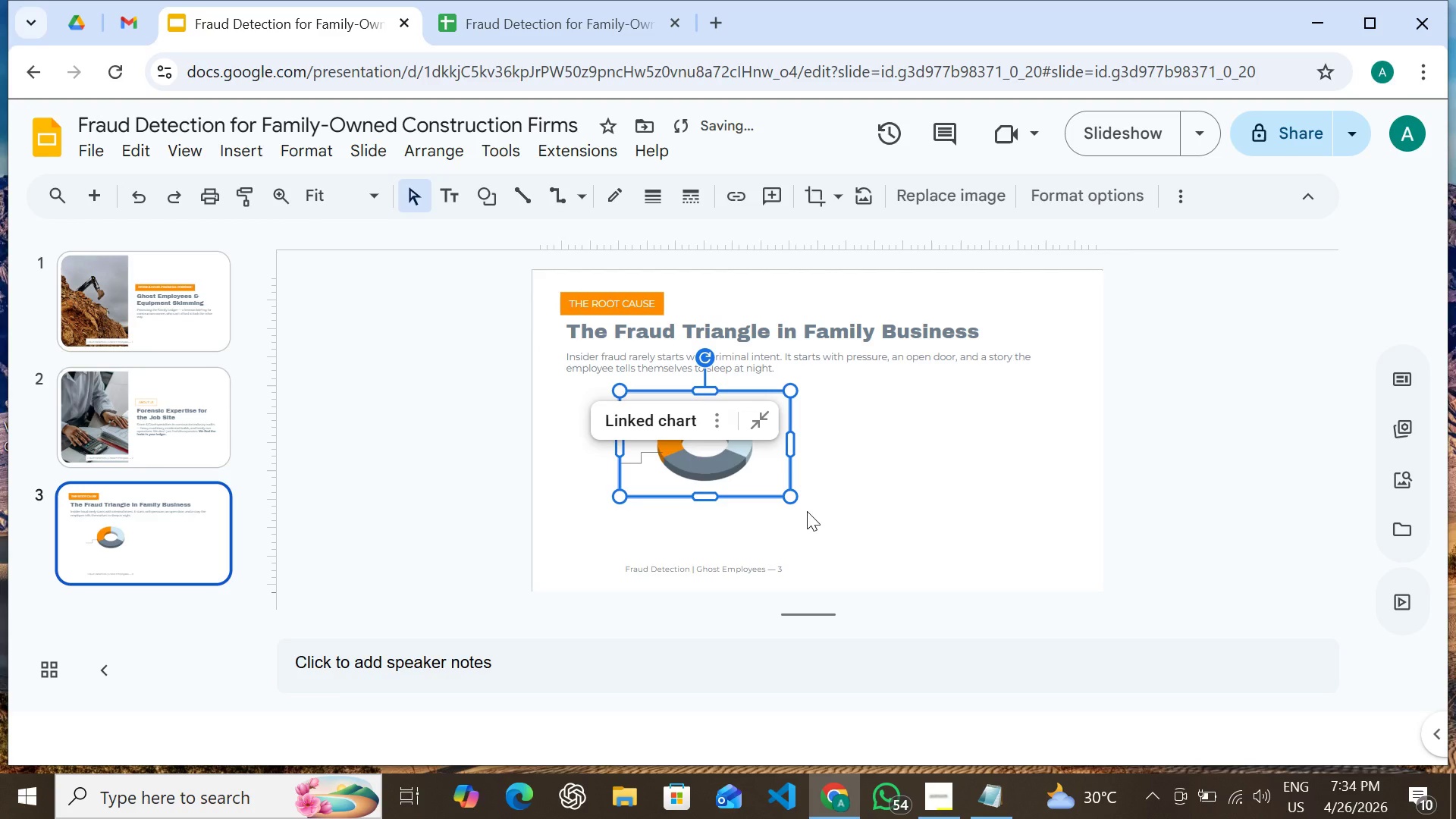 
key(Control+Z)
 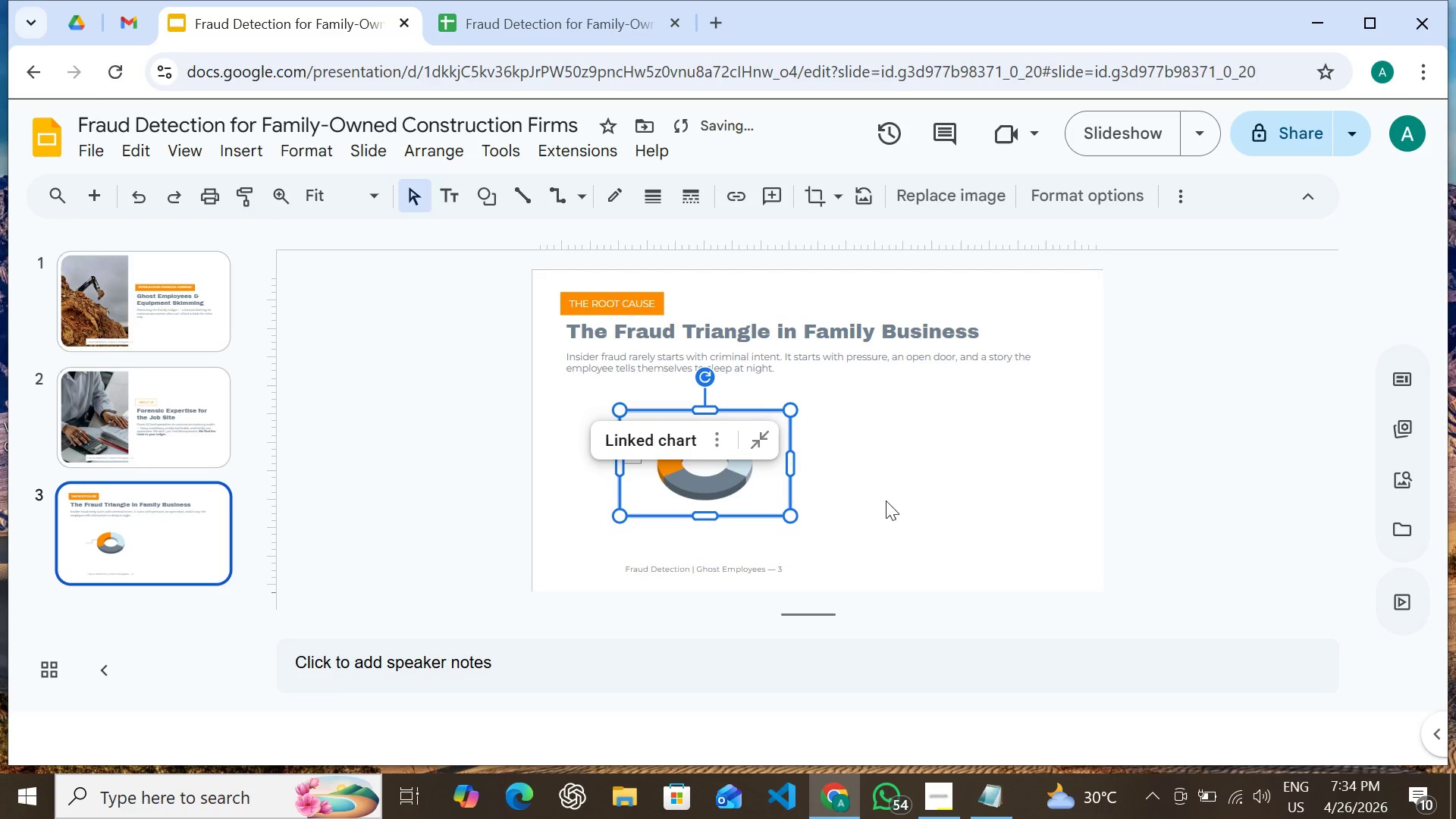 
left_click([881, 491])
 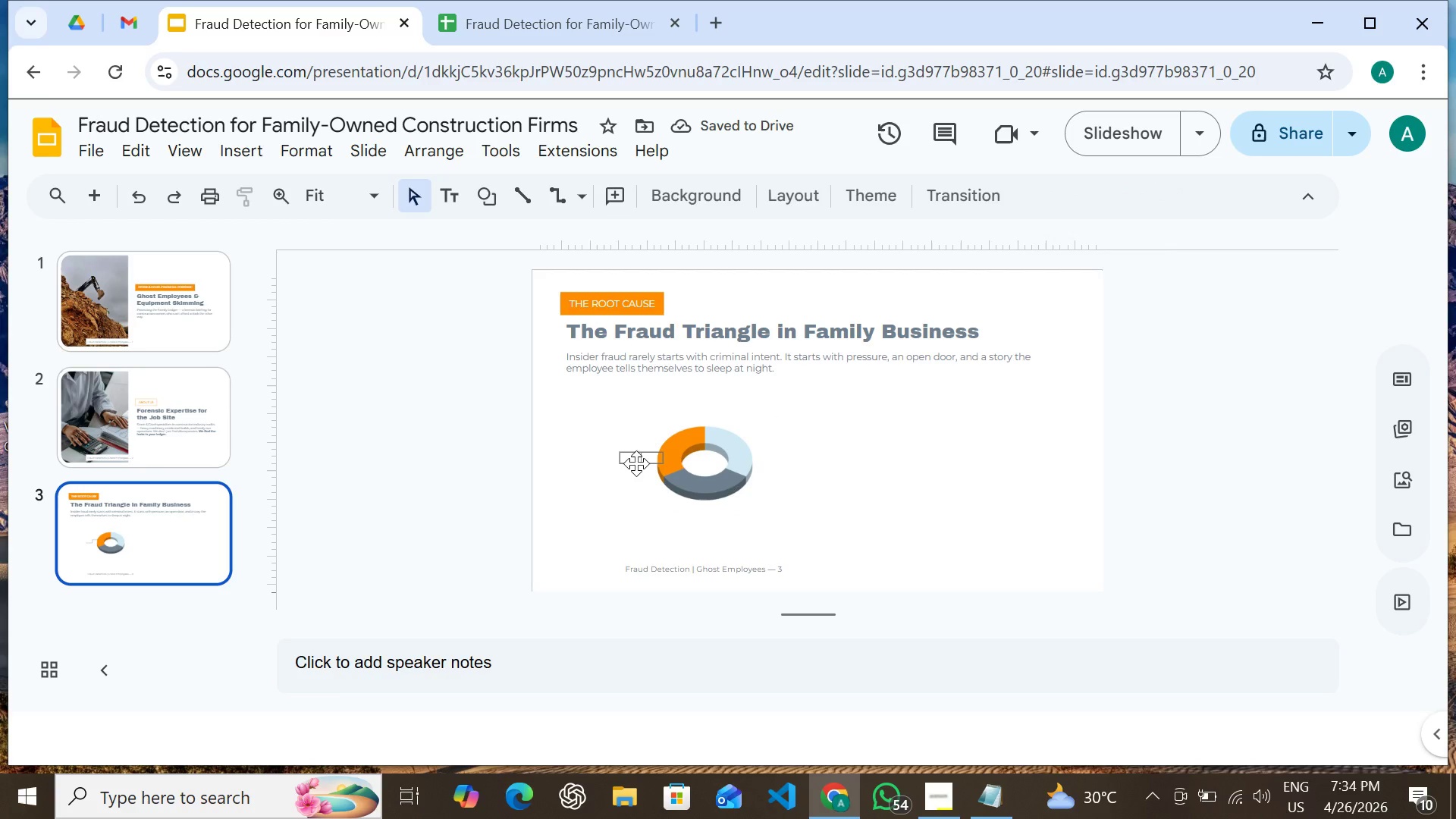 
left_click([636, 463])
 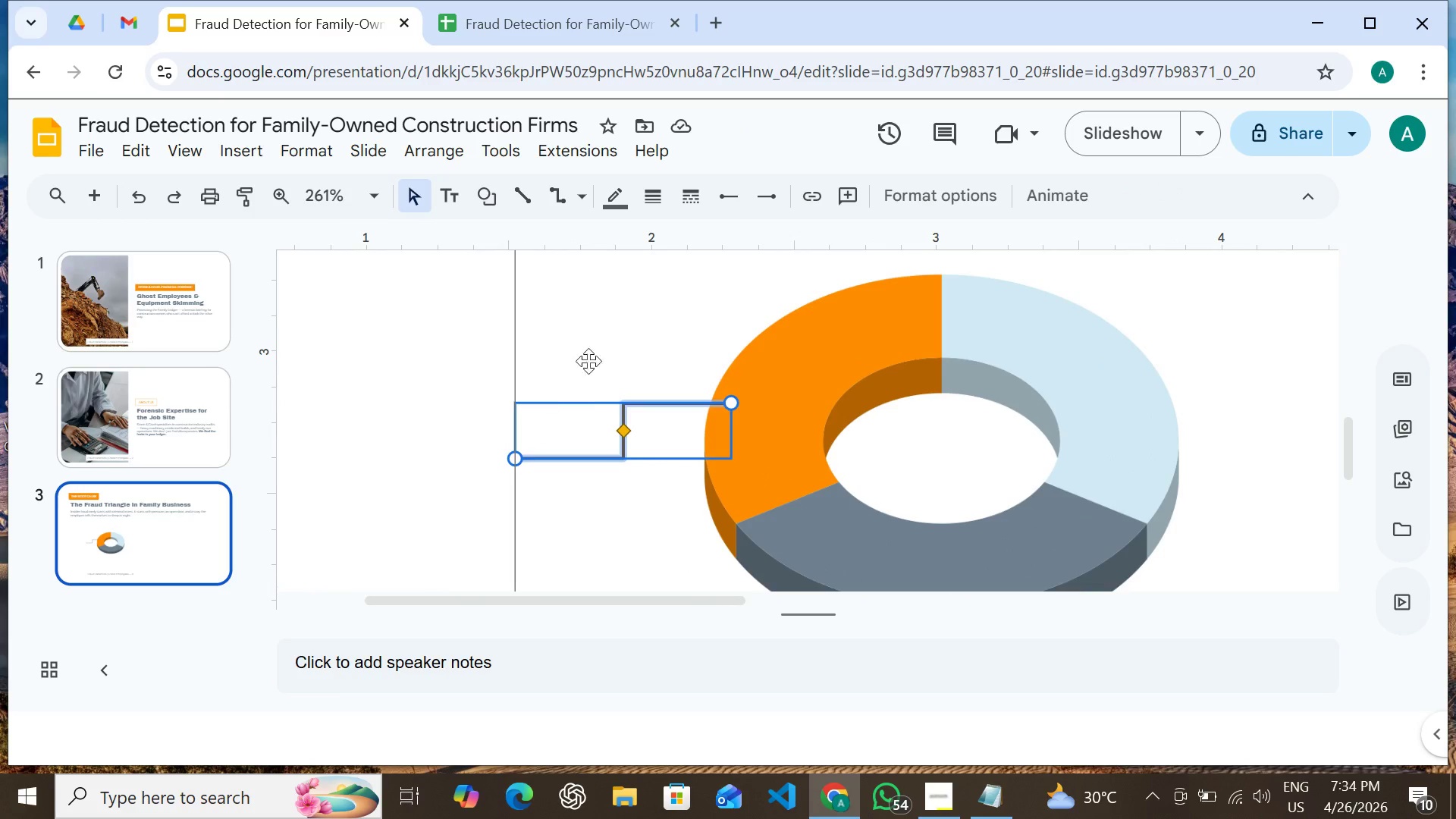 
left_click_drag(start_coordinate=[618, 432], to_coordinate=[517, 345])
 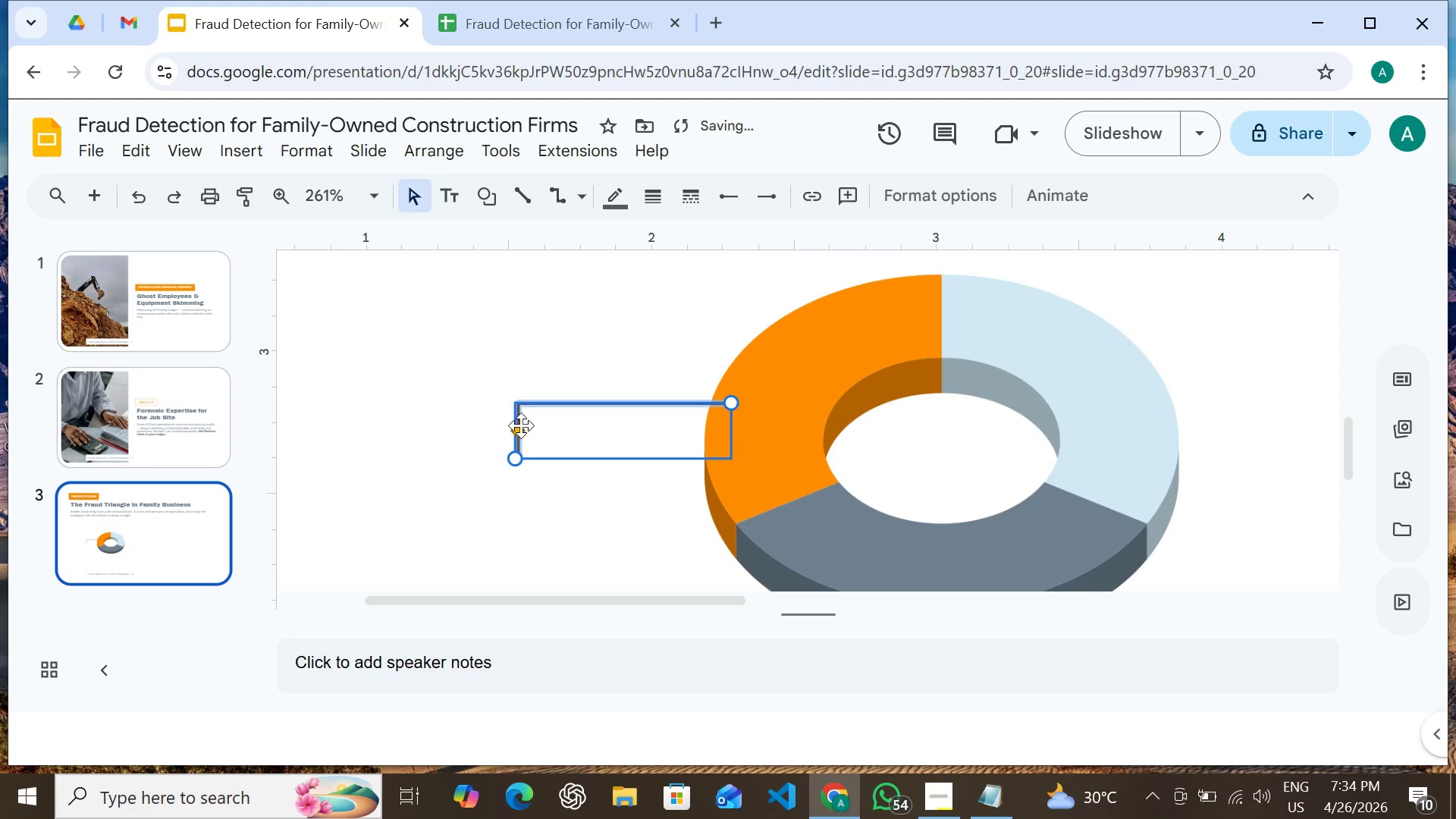 
left_click([521, 425])
 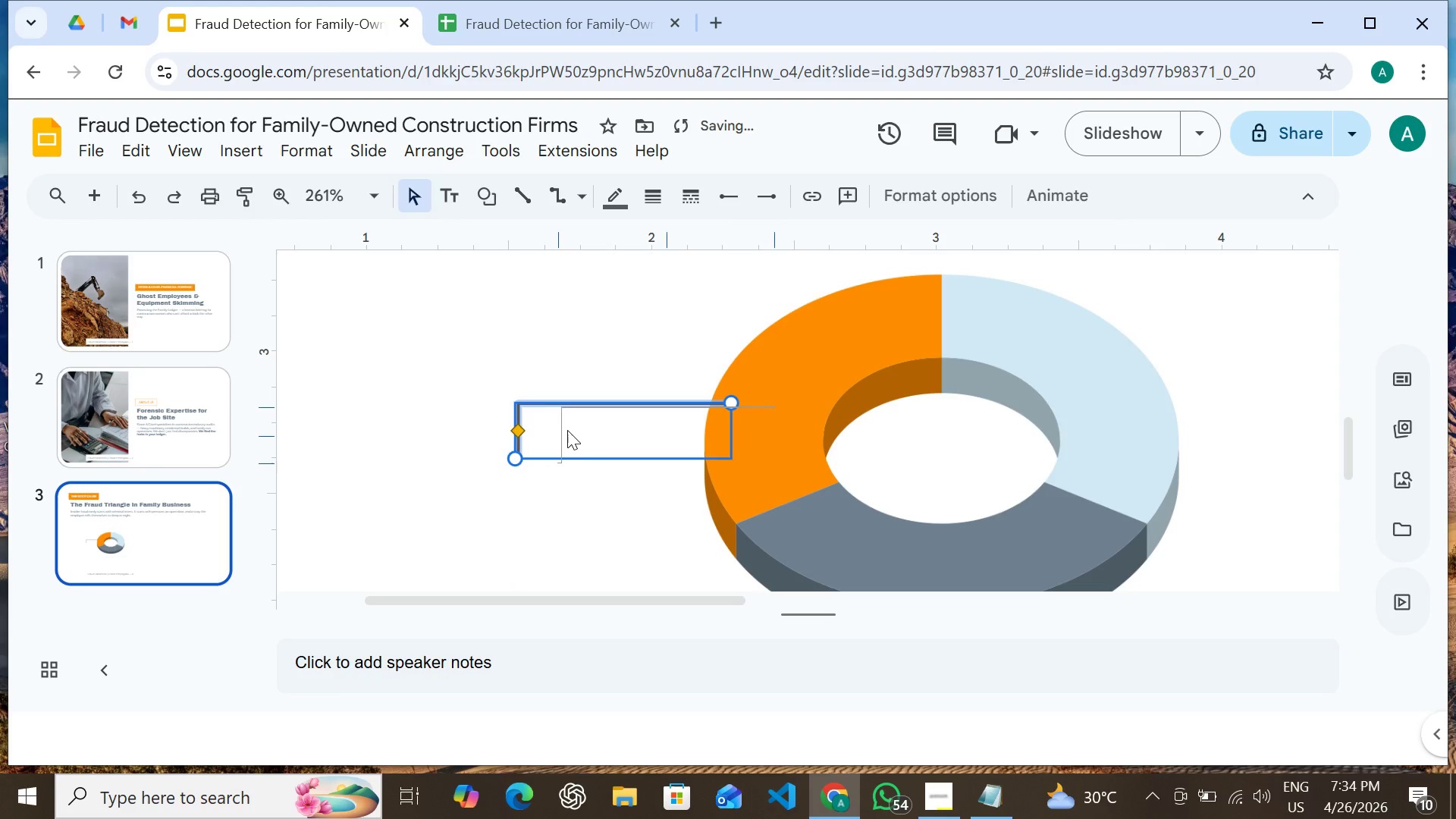 
left_click_drag(start_coordinate=[521, 425], to_coordinate=[573, 430])
 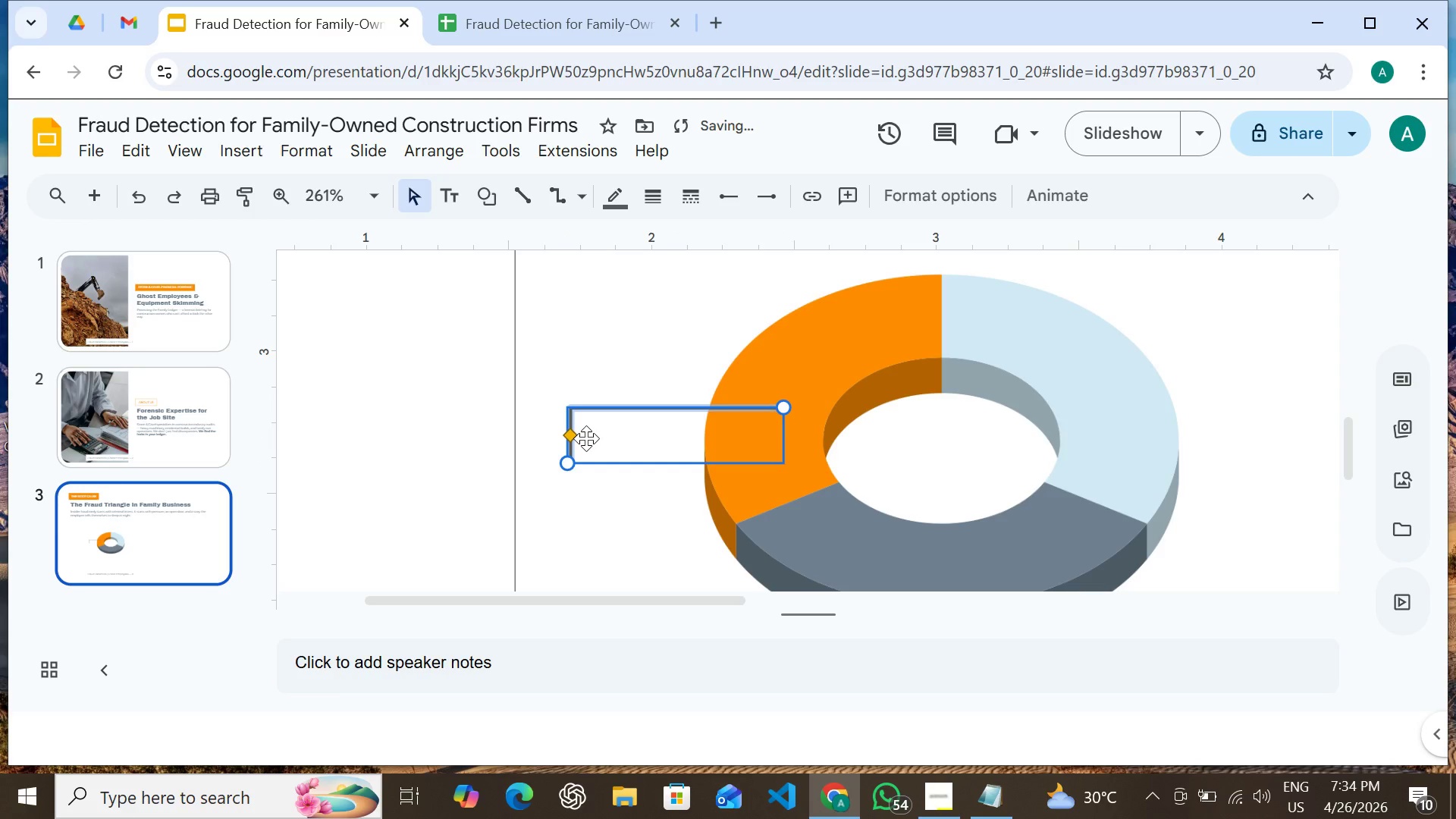 
key(Control+Z)
 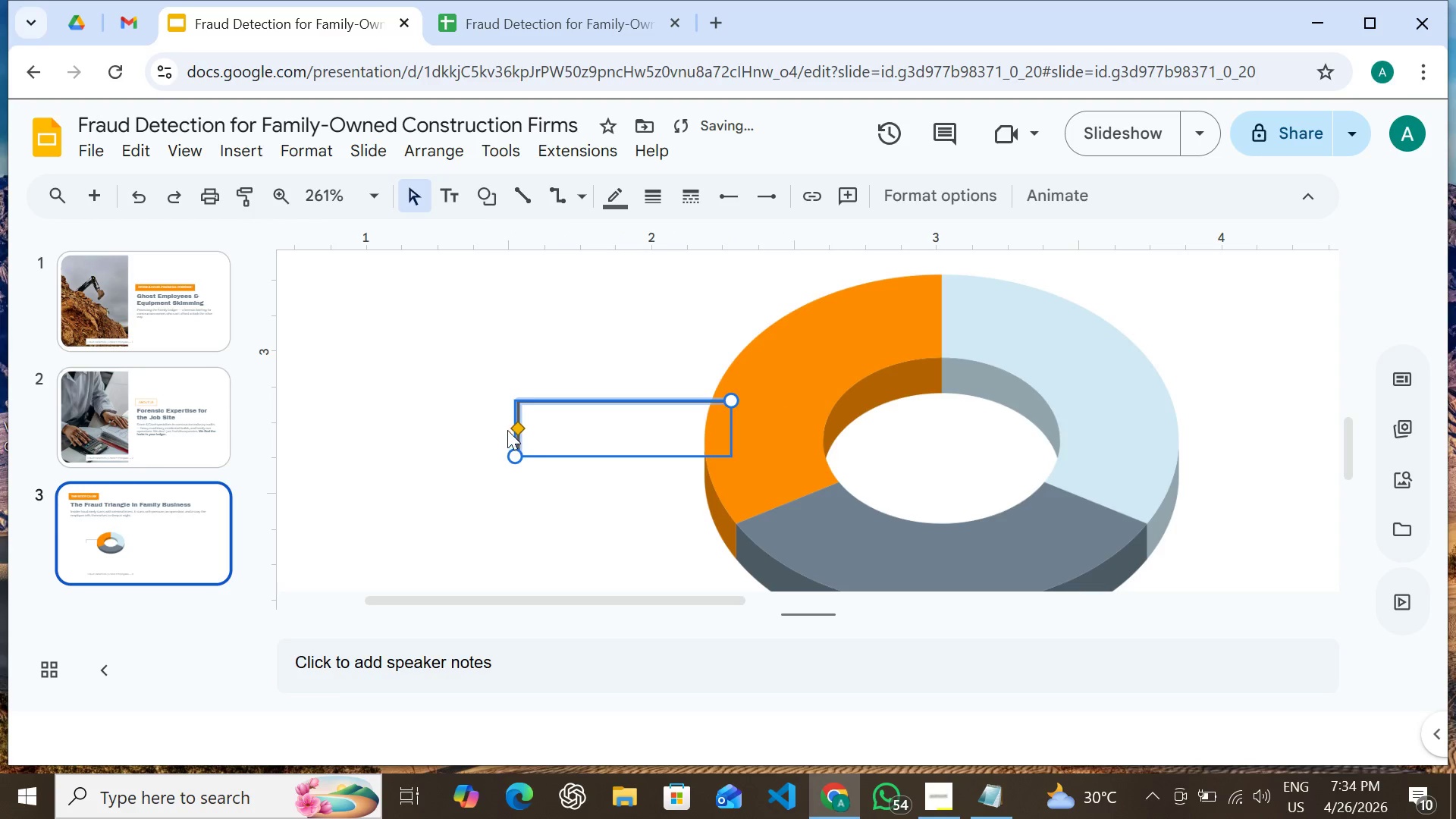 
left_click_drag(start_coordinate=[517, 425], to_coordinate=[626, 411])
 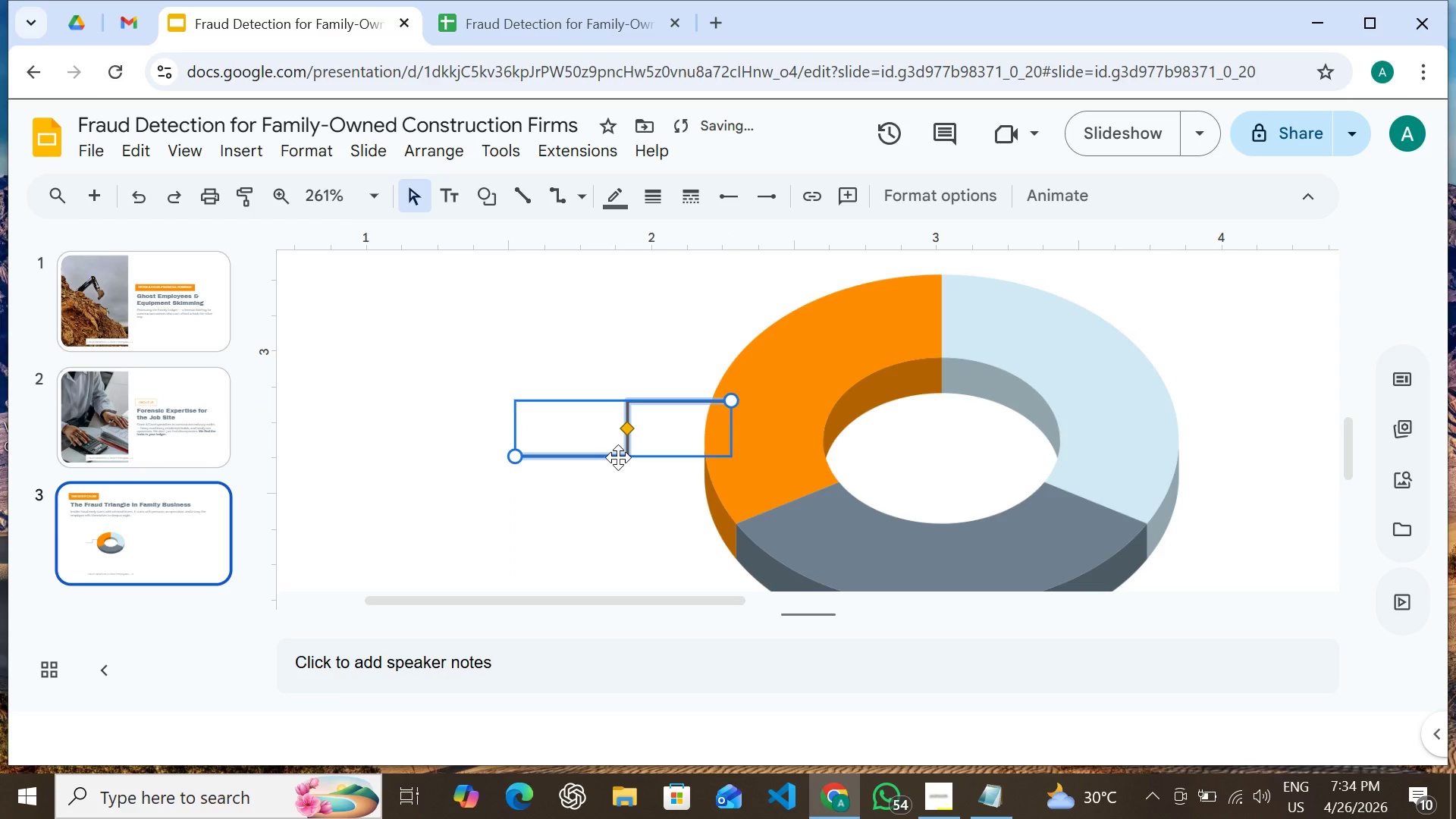 
left_click_drag(start_coordinate=[618, 458], to_coordinate=[610, 444])
 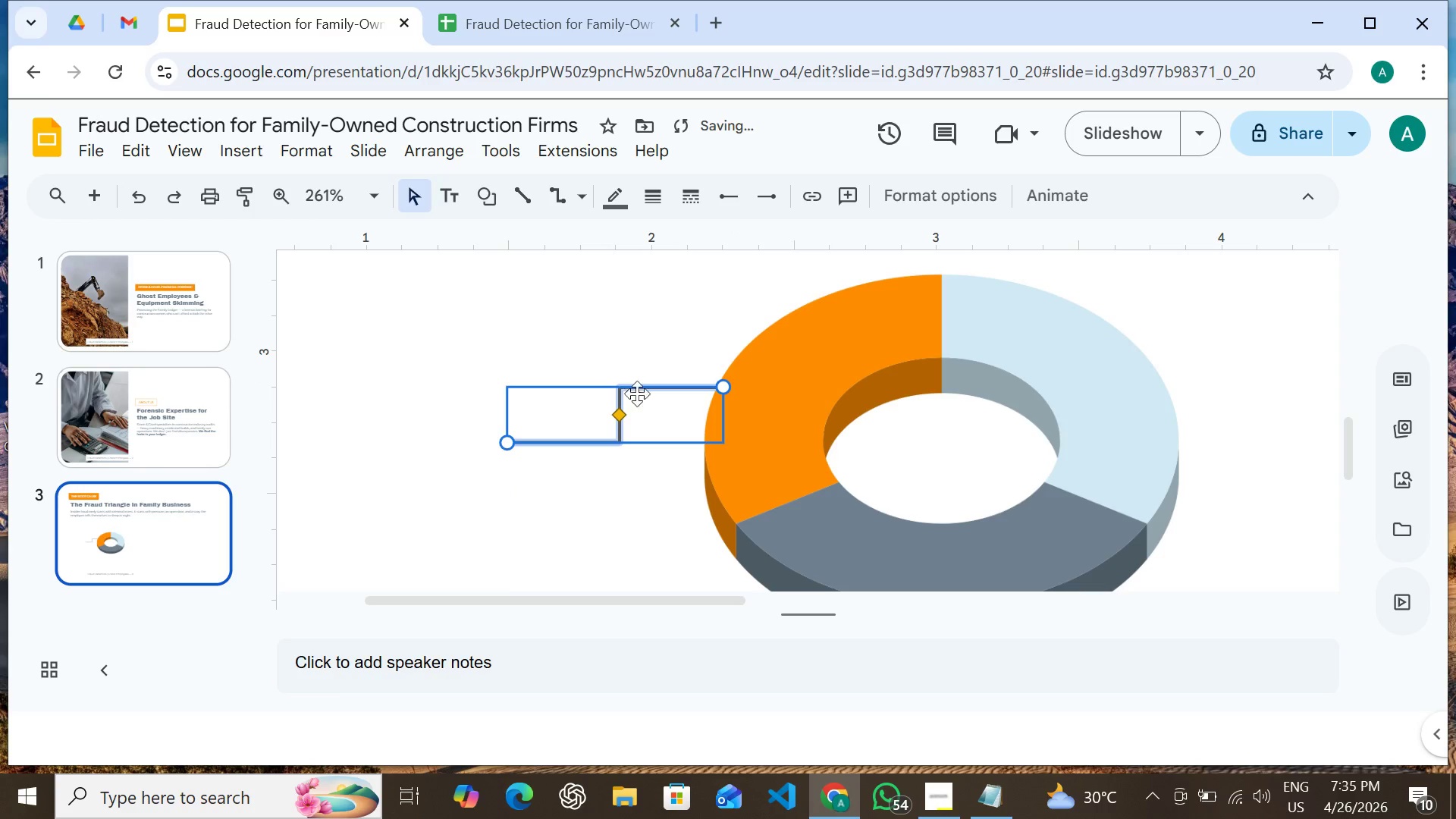 
left_click_drag(start_coordinate=[635, 387], to_coordinate=[632, 426])
 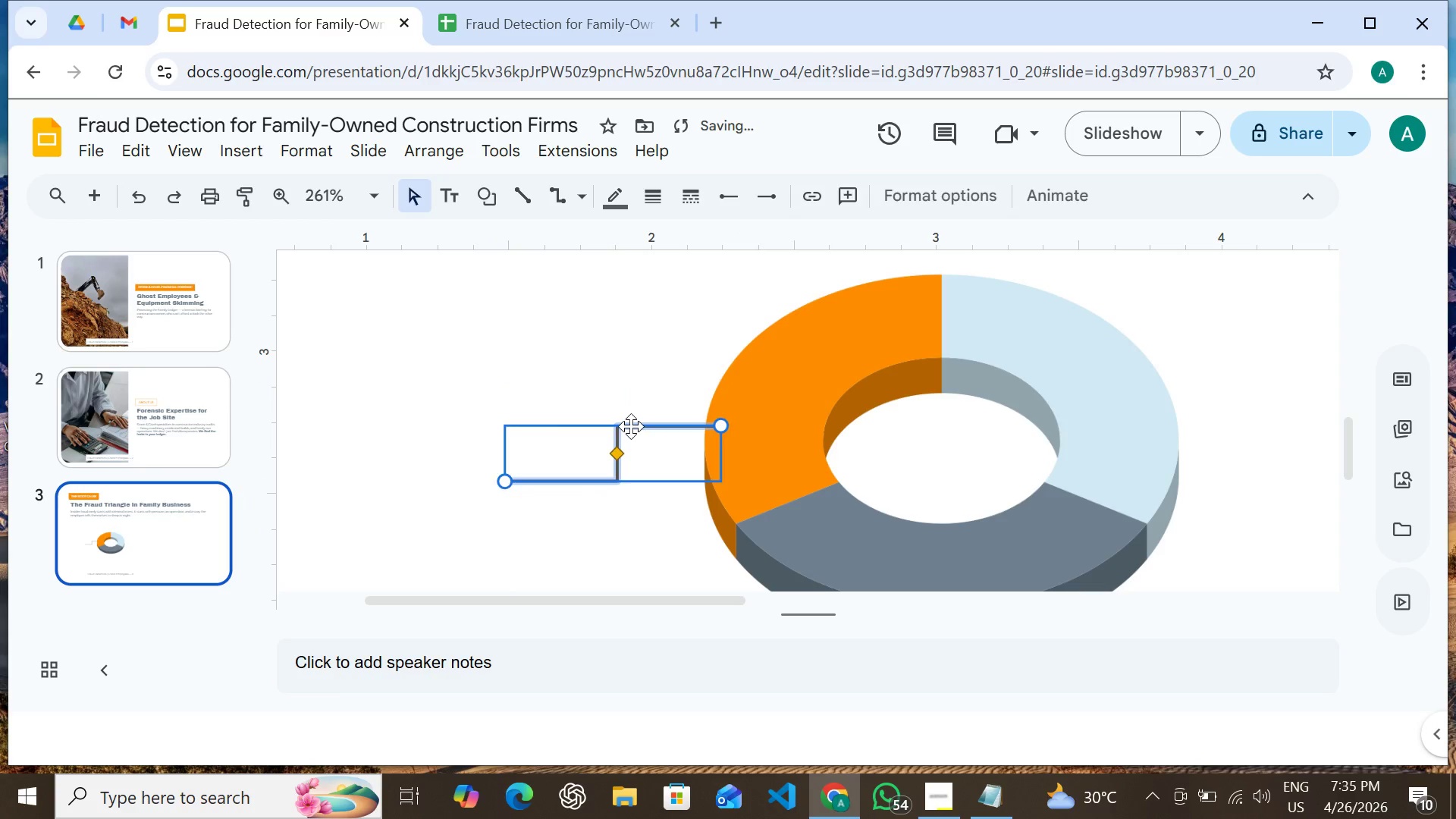 
key(Backspace)
 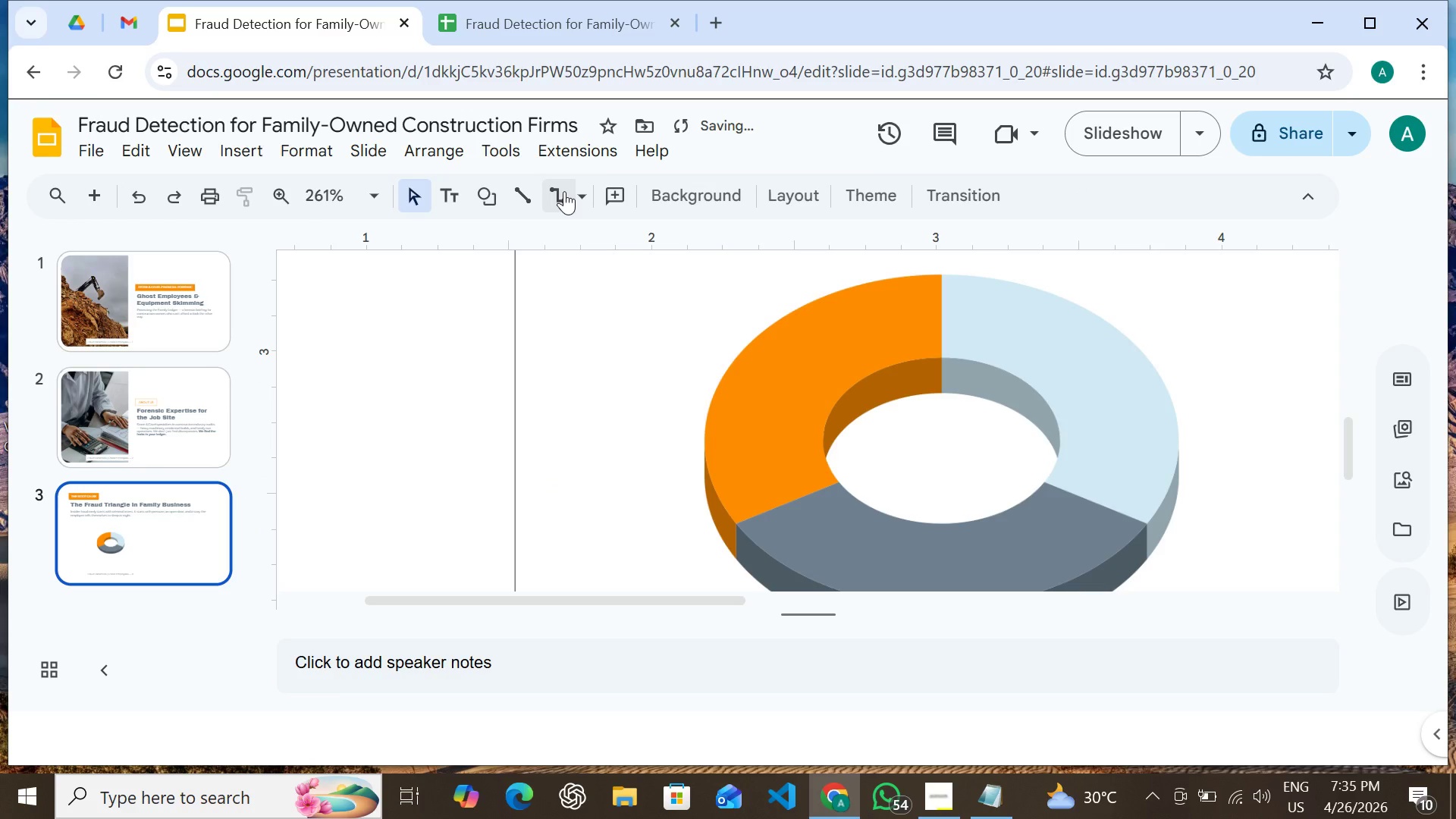 
left_click([573, 190])
 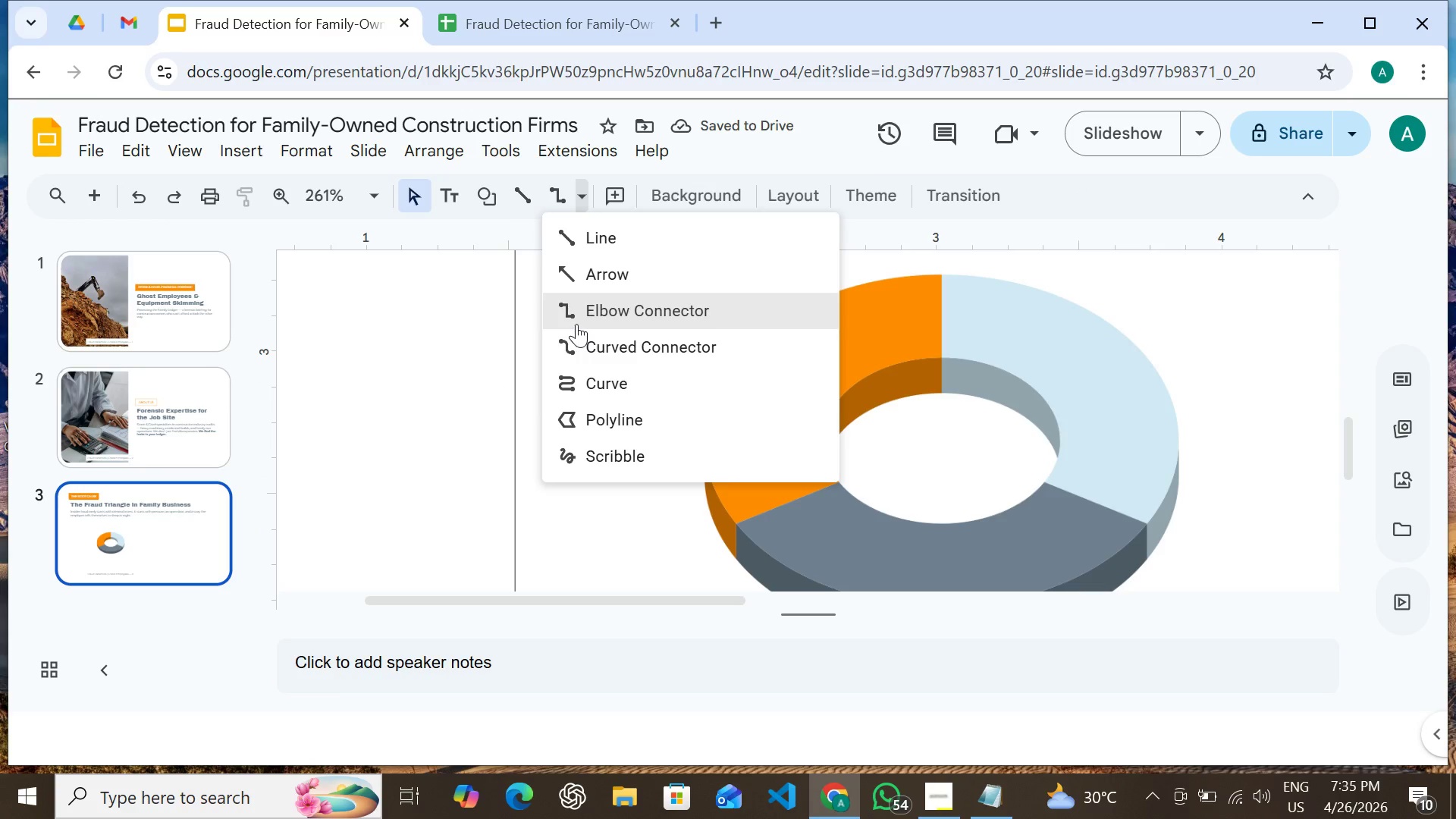 
left_click([579, 324])
 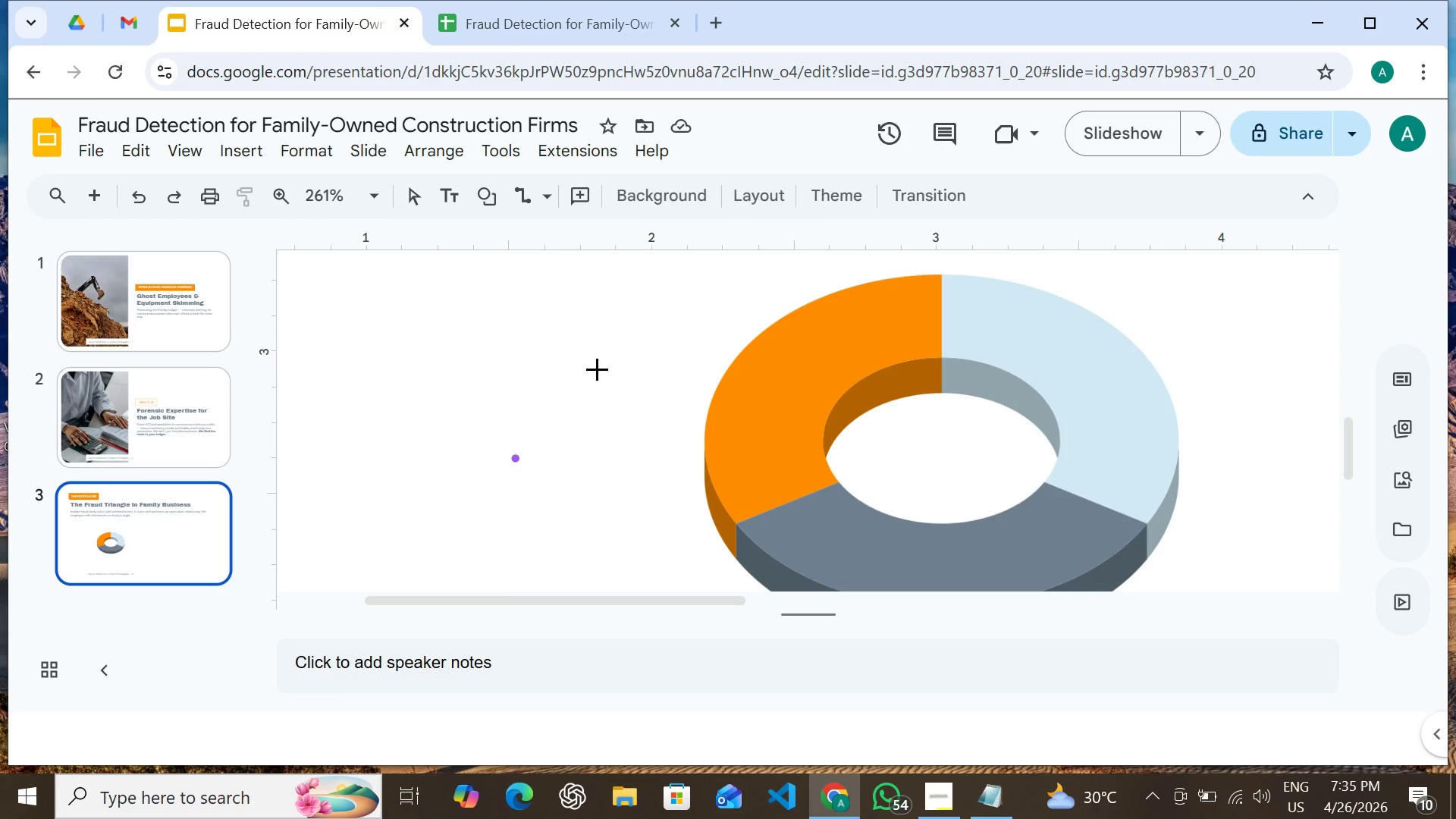 
left_click_drag(start_coordinate=[563, 355], to_coordinate=[733, 388])
 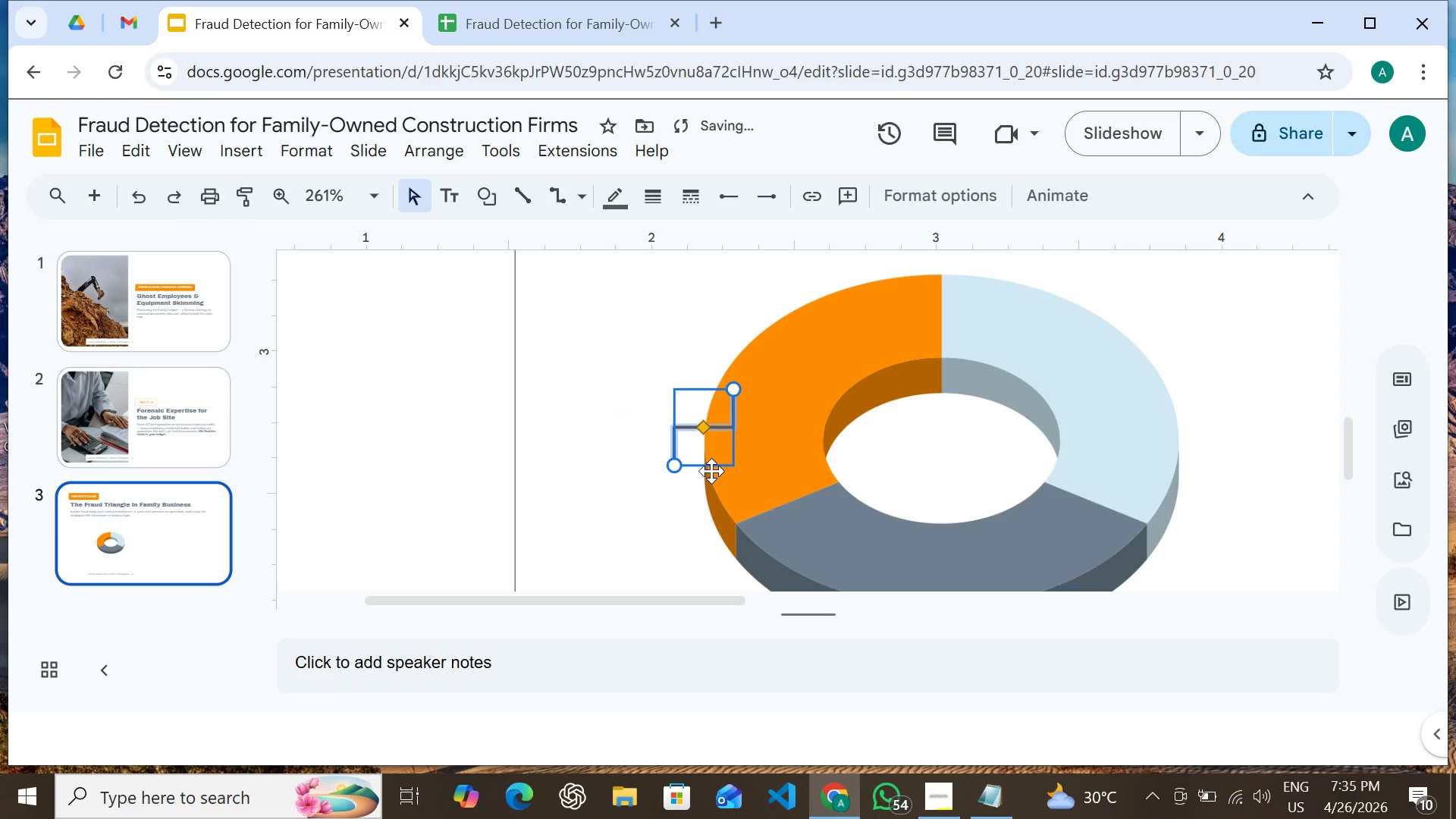 
left_click_drag(start_coordinate=[709, 466], to_coordinate=[709, 373])
 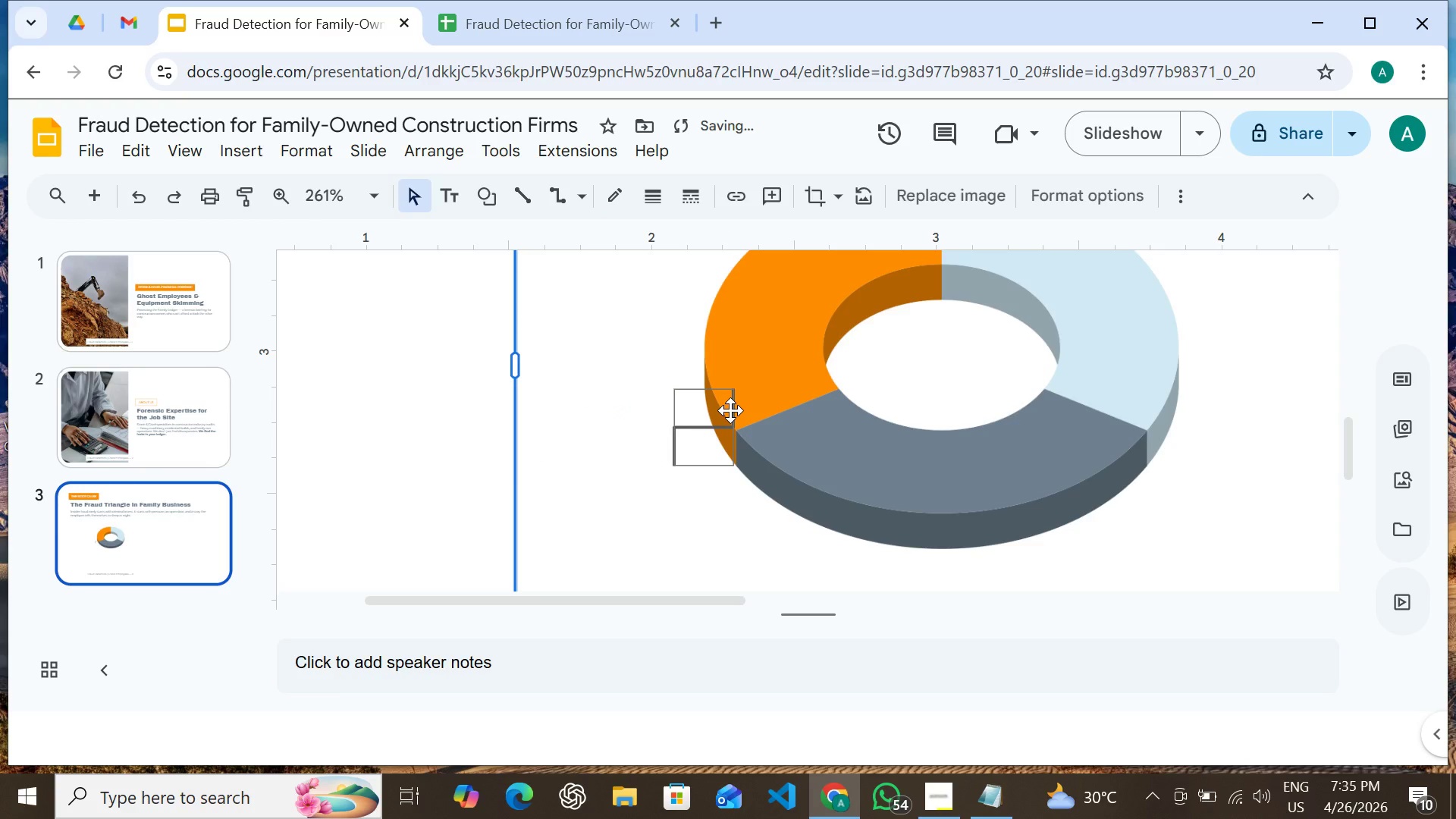 
key(Control+Z)
 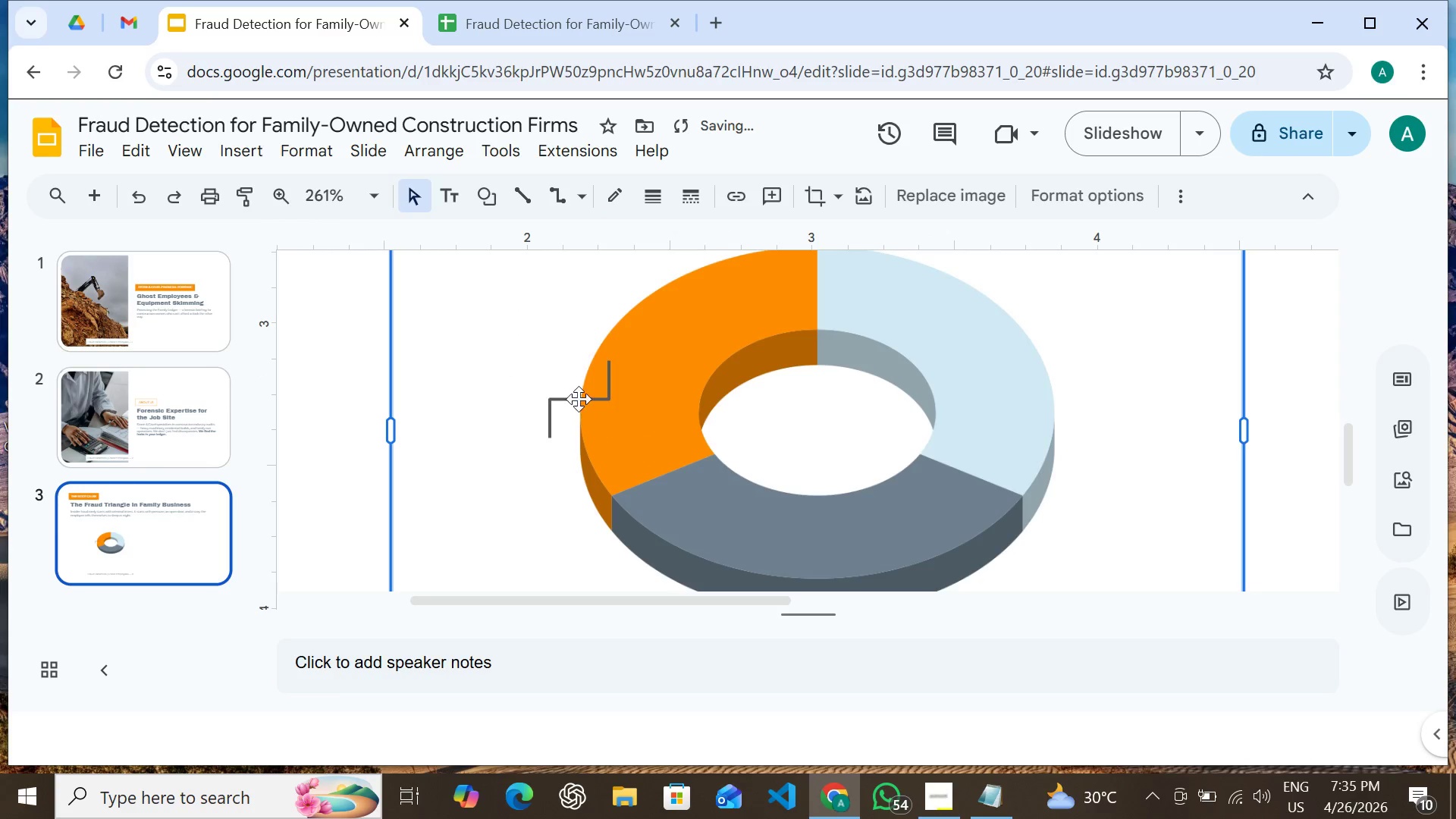 
left_click([580, 394])
 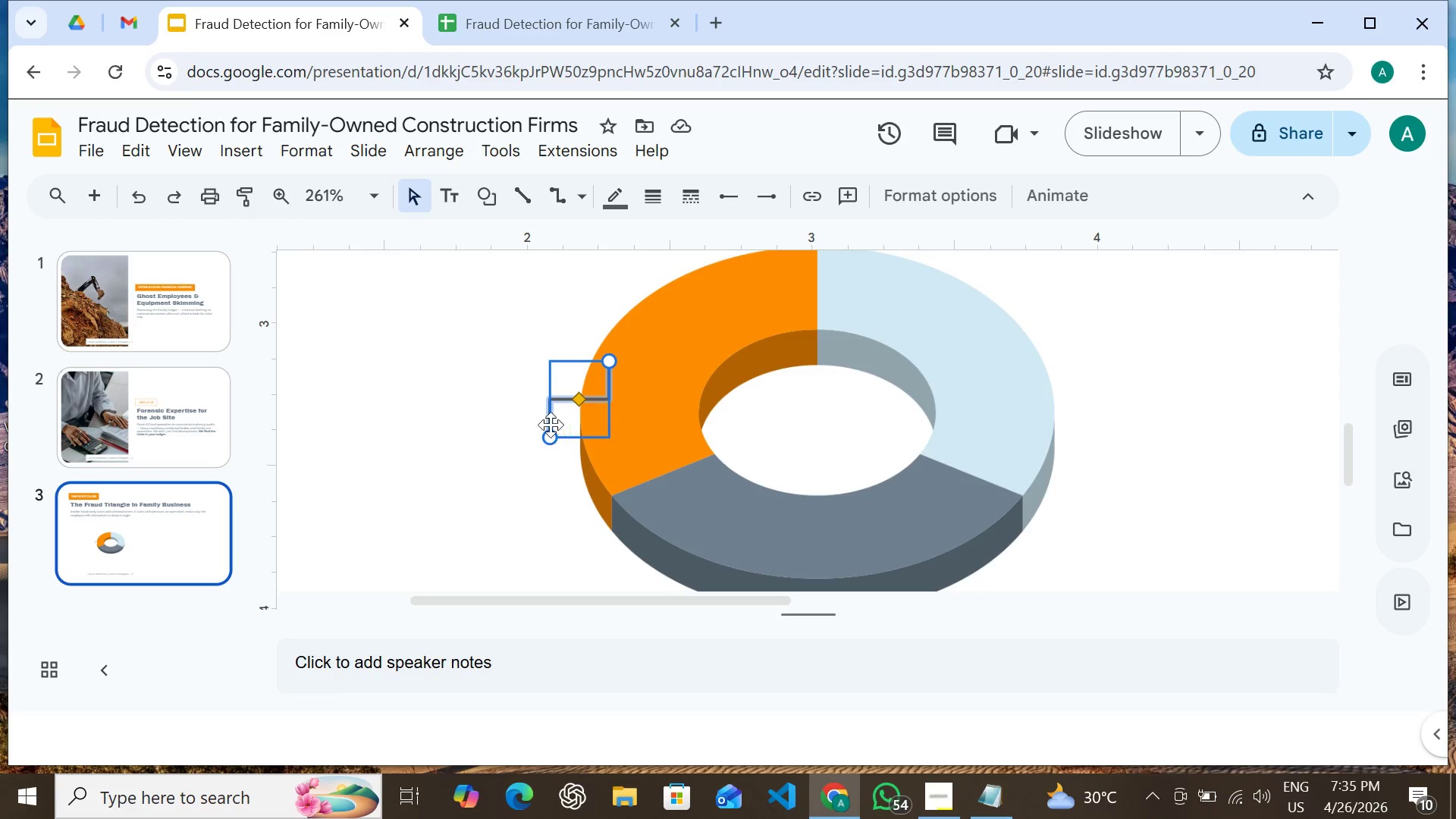 
left_click_drag(start_coordinate=[553, 414], to_coordinate=[476, 413])
 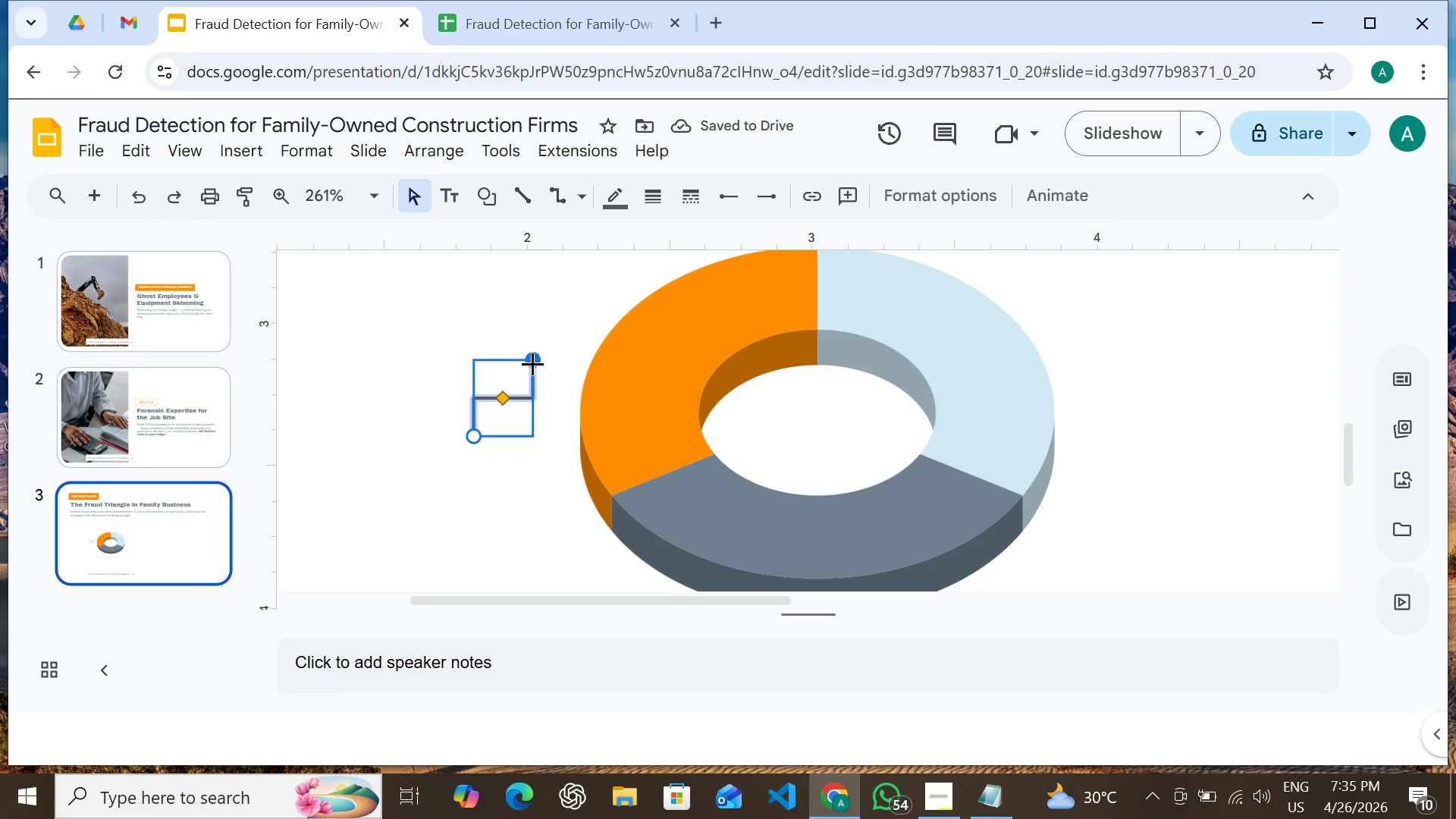 
left_click_drag(start_coordinate=[533, 359], to_coordinate=[598, 369])
 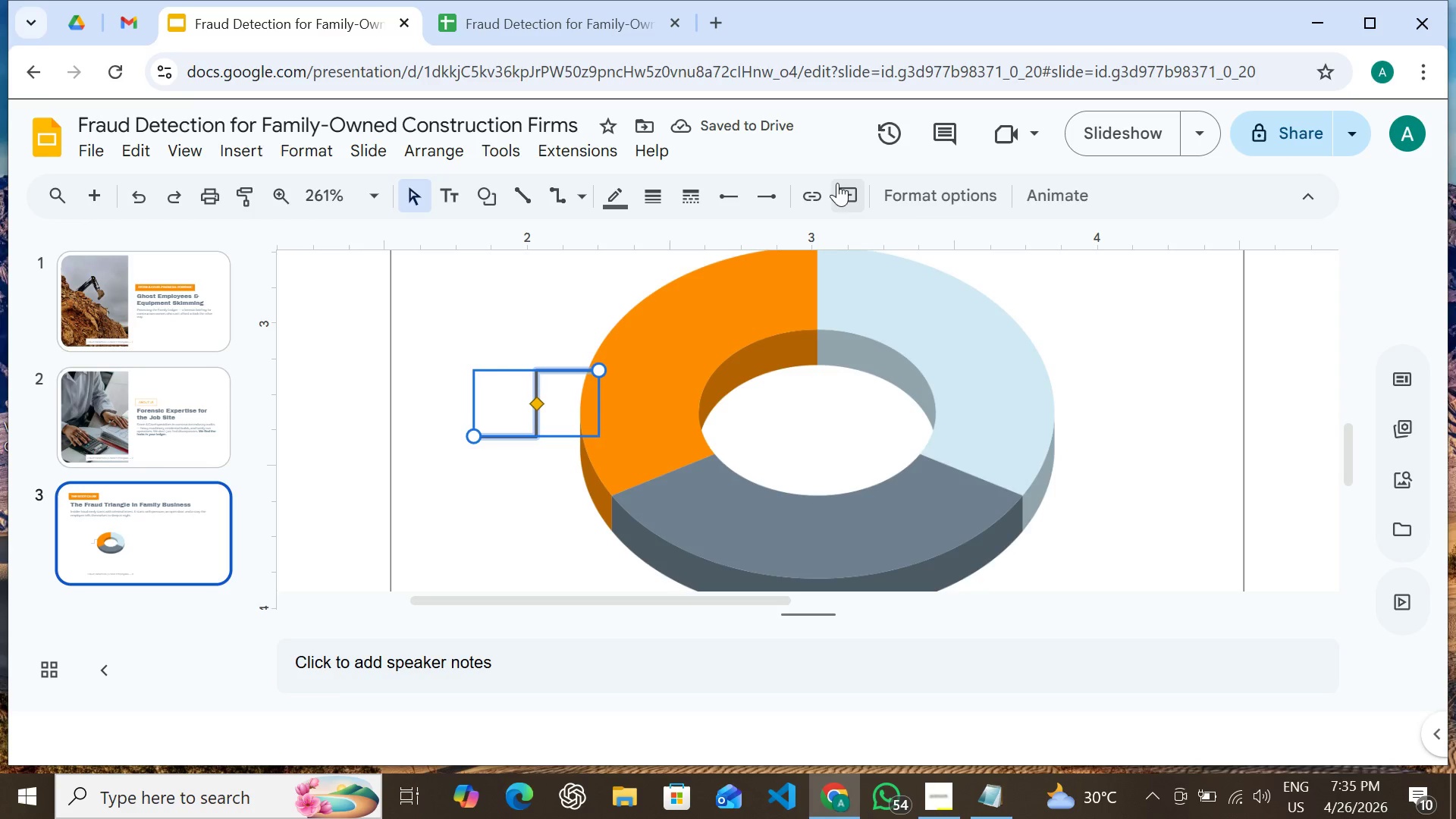 
left_click([885, 182])
 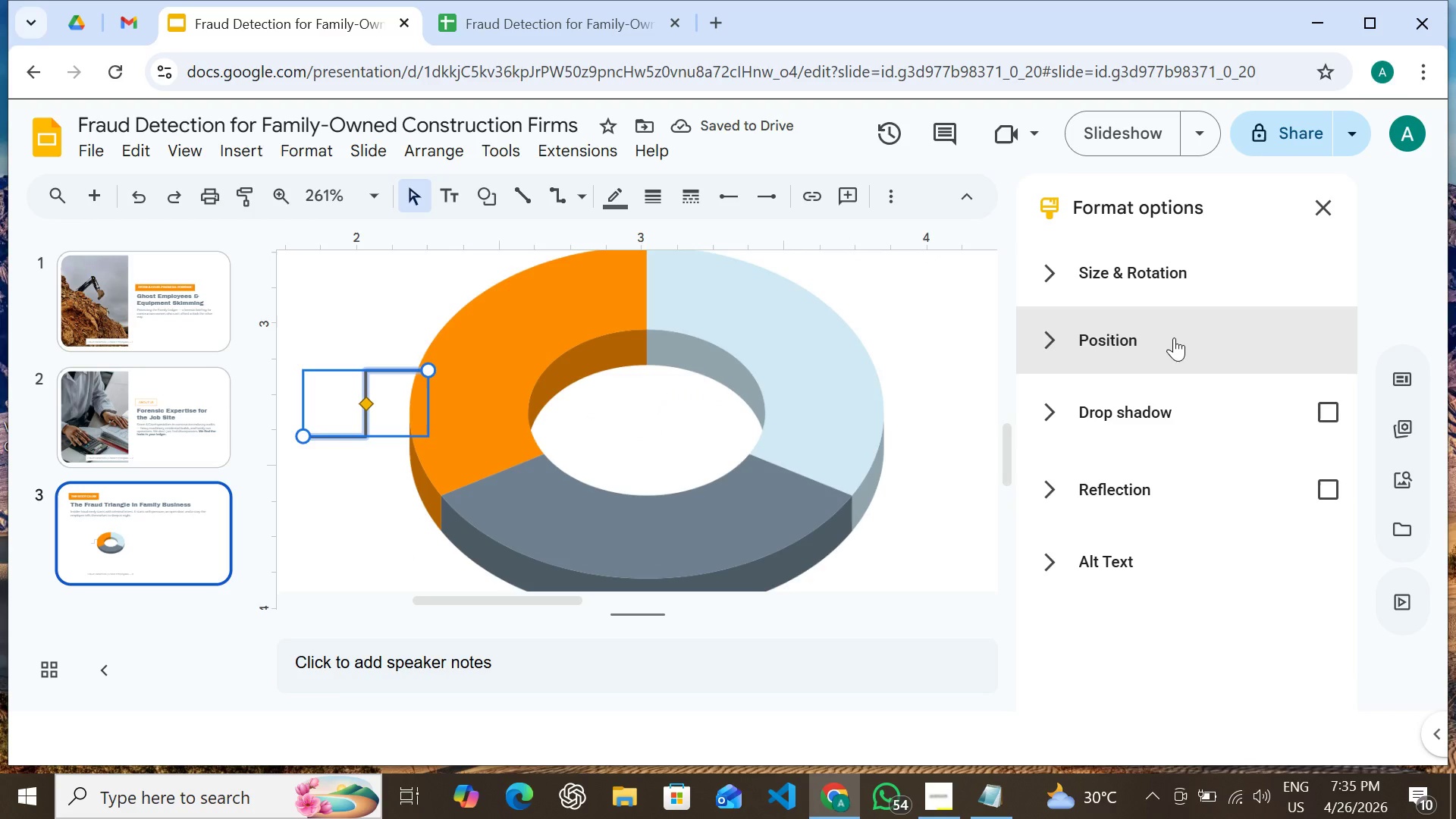 
left_click([1174, 337])
 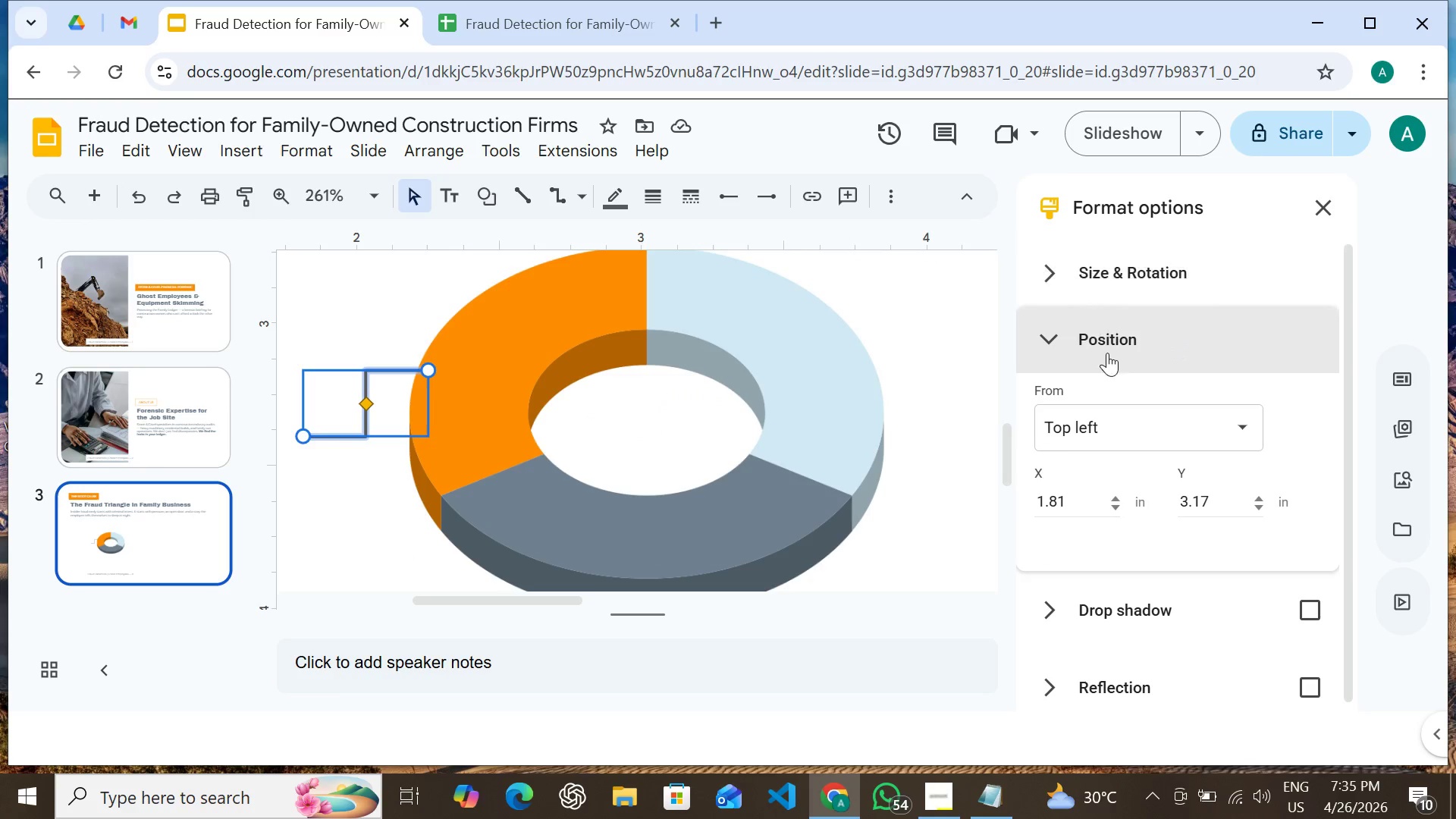 
left_click([1111, 348])
 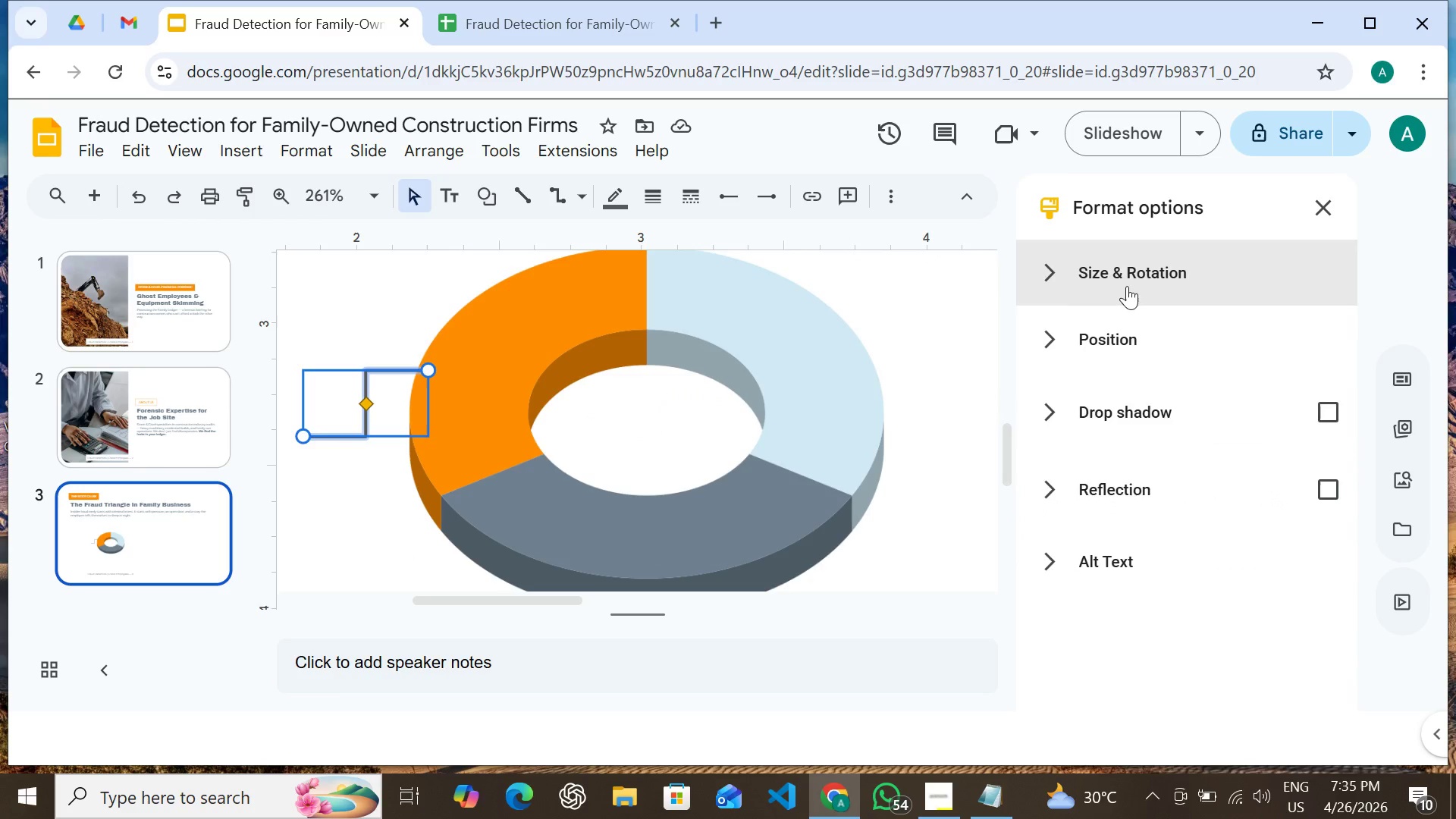 
left_click([1127, 286])
 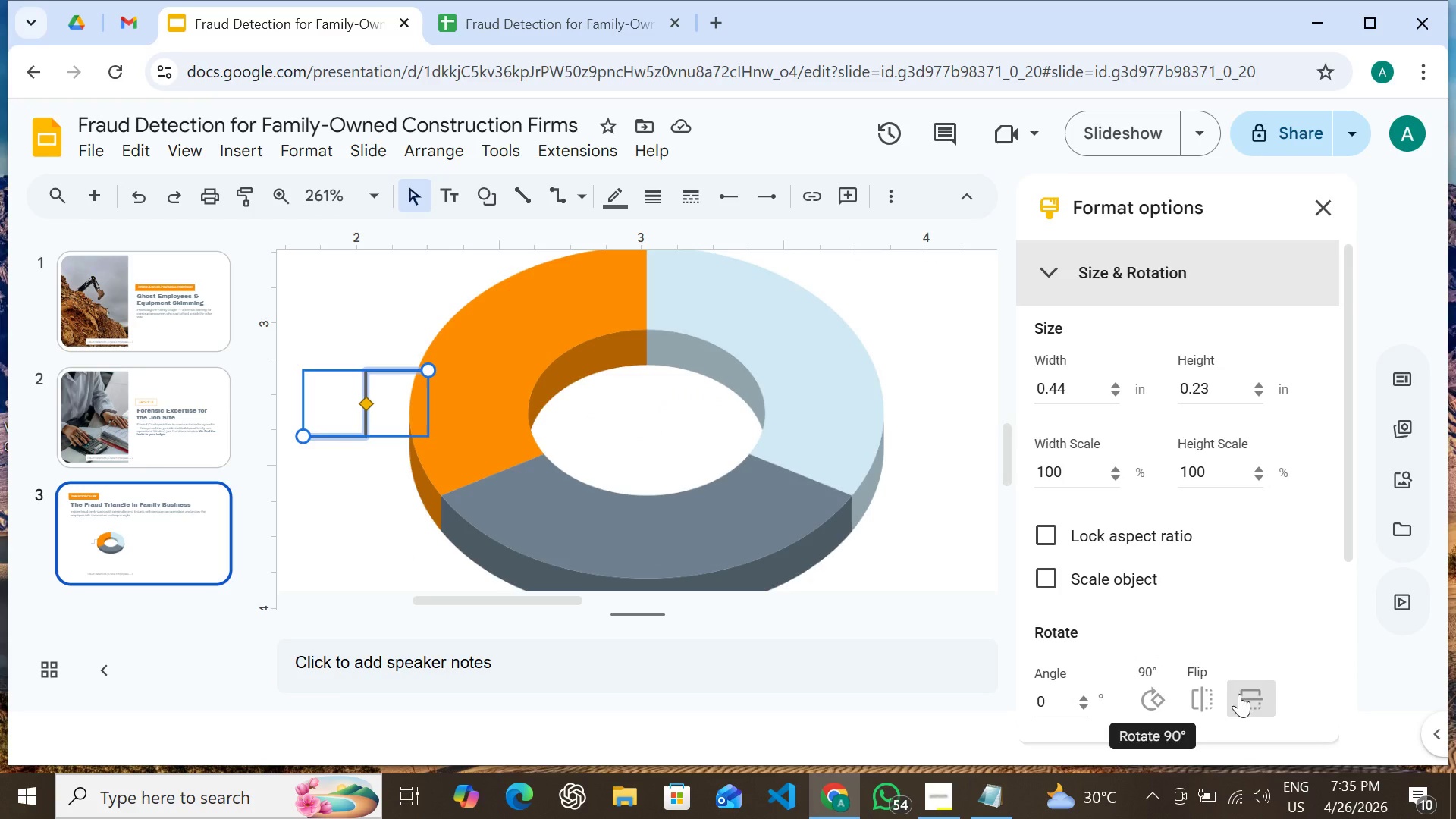 
left_click([1248, 695])
 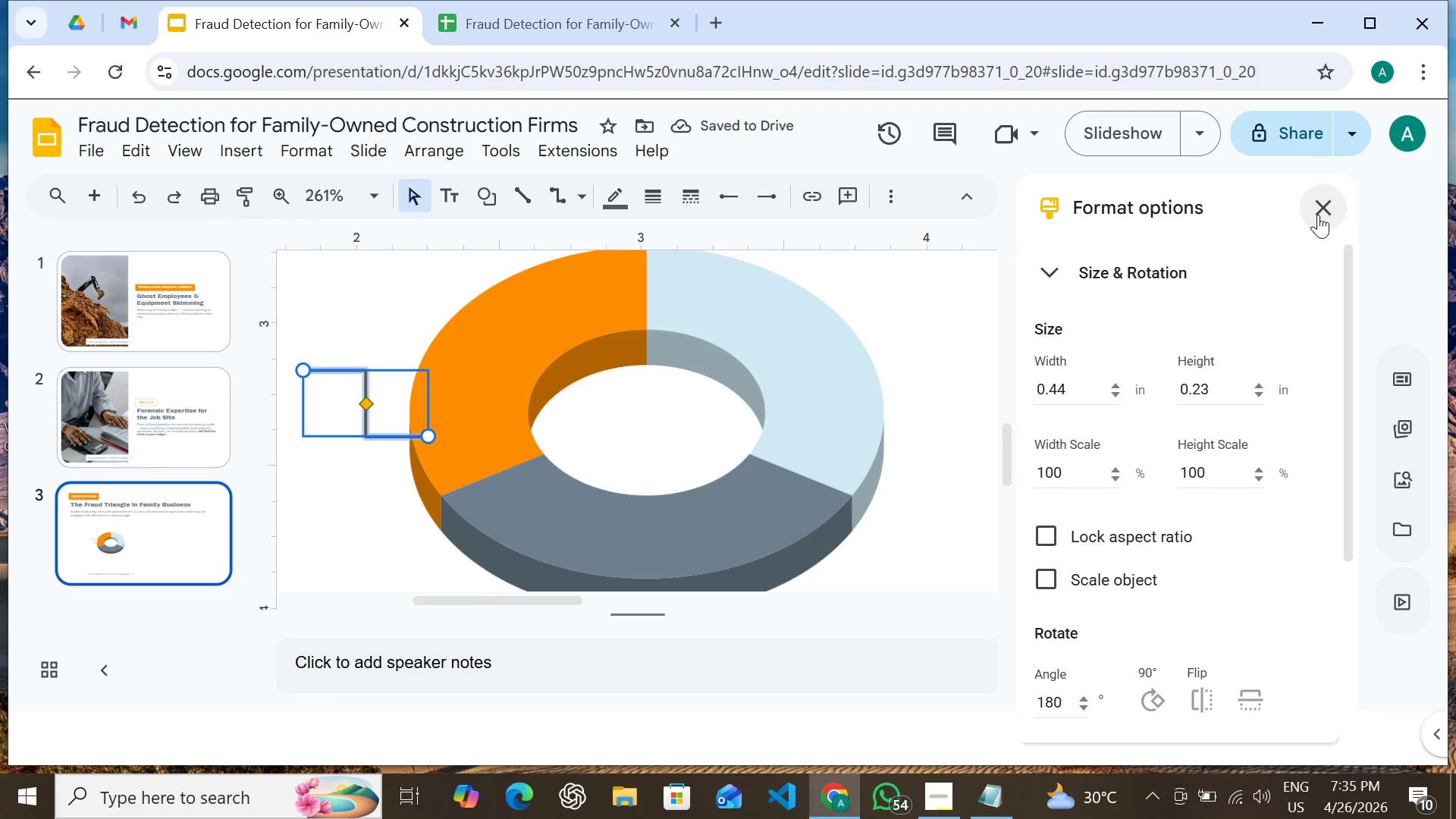 
wait(6.27)
 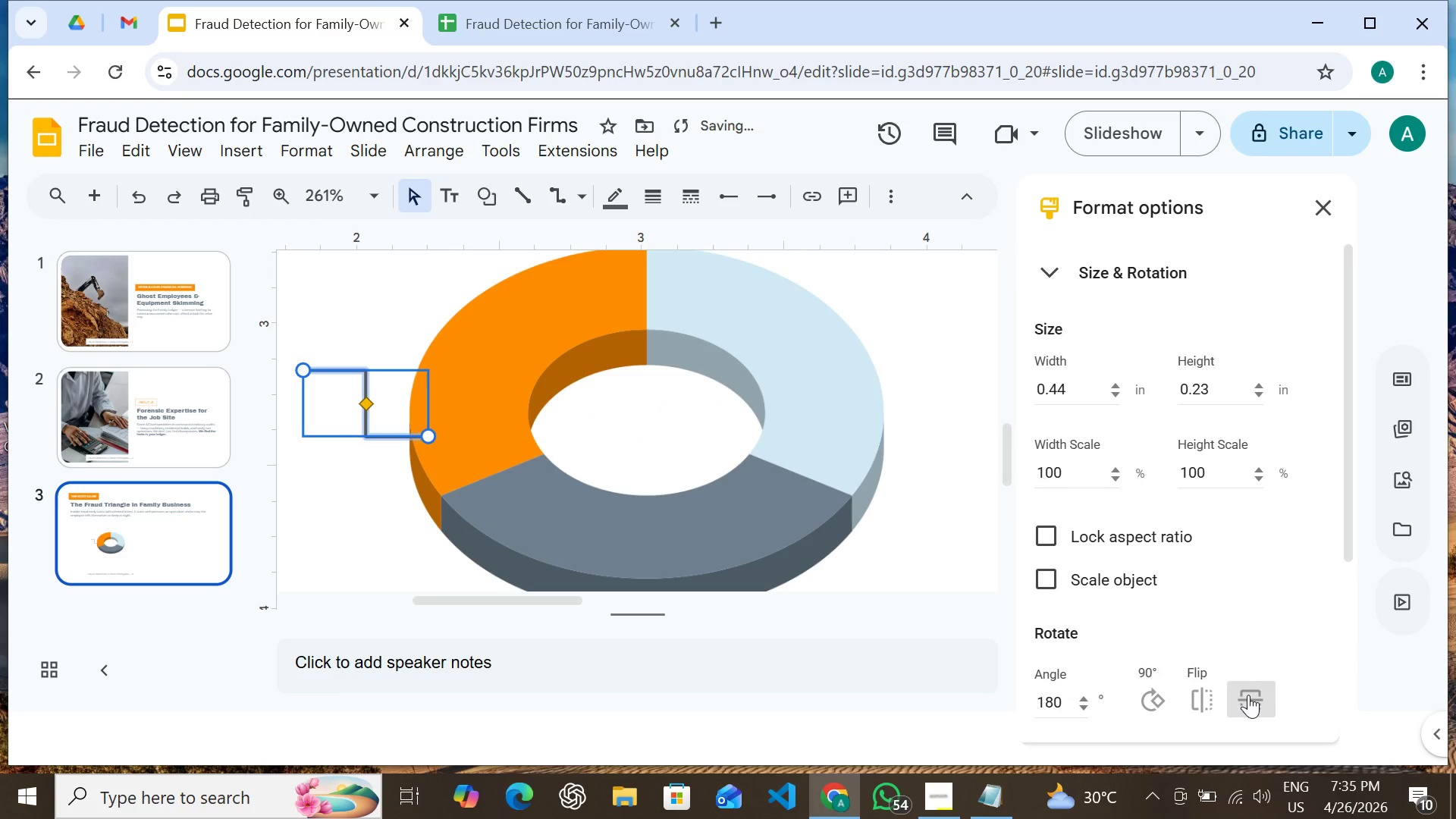 
left_click([1327, 214])
 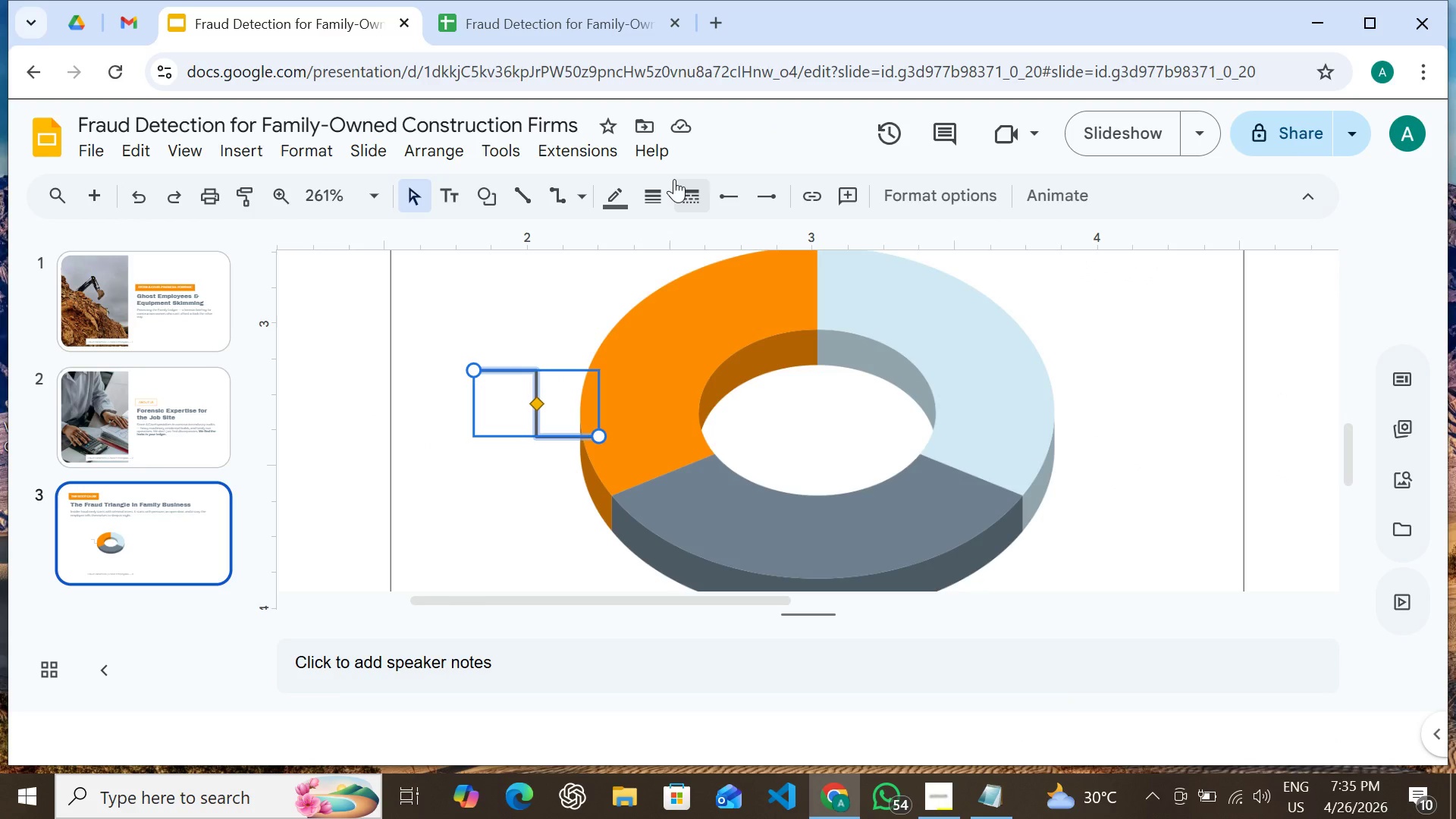 
mouse_move([639, 193])
 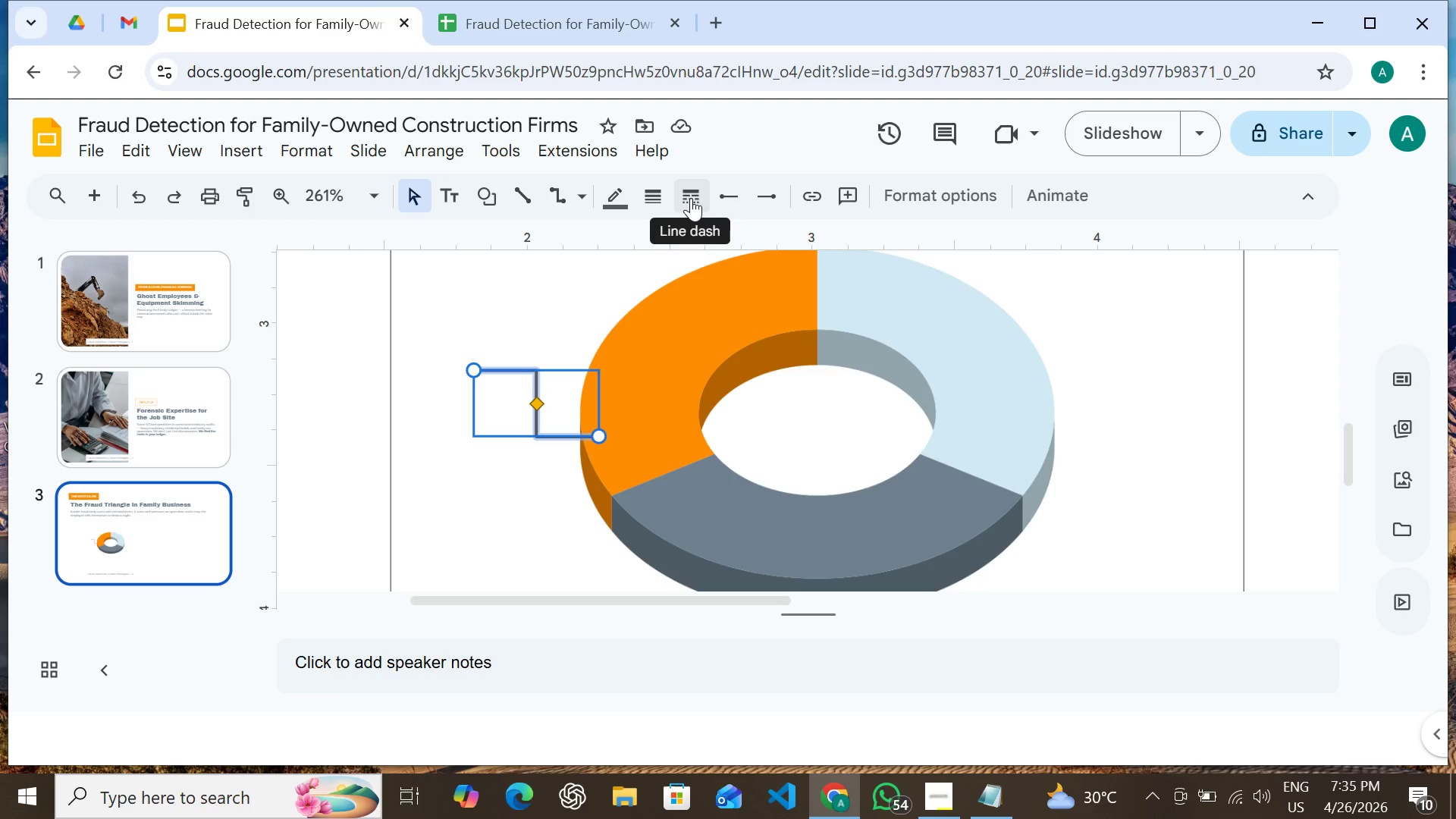 
left_click([687, 199])
 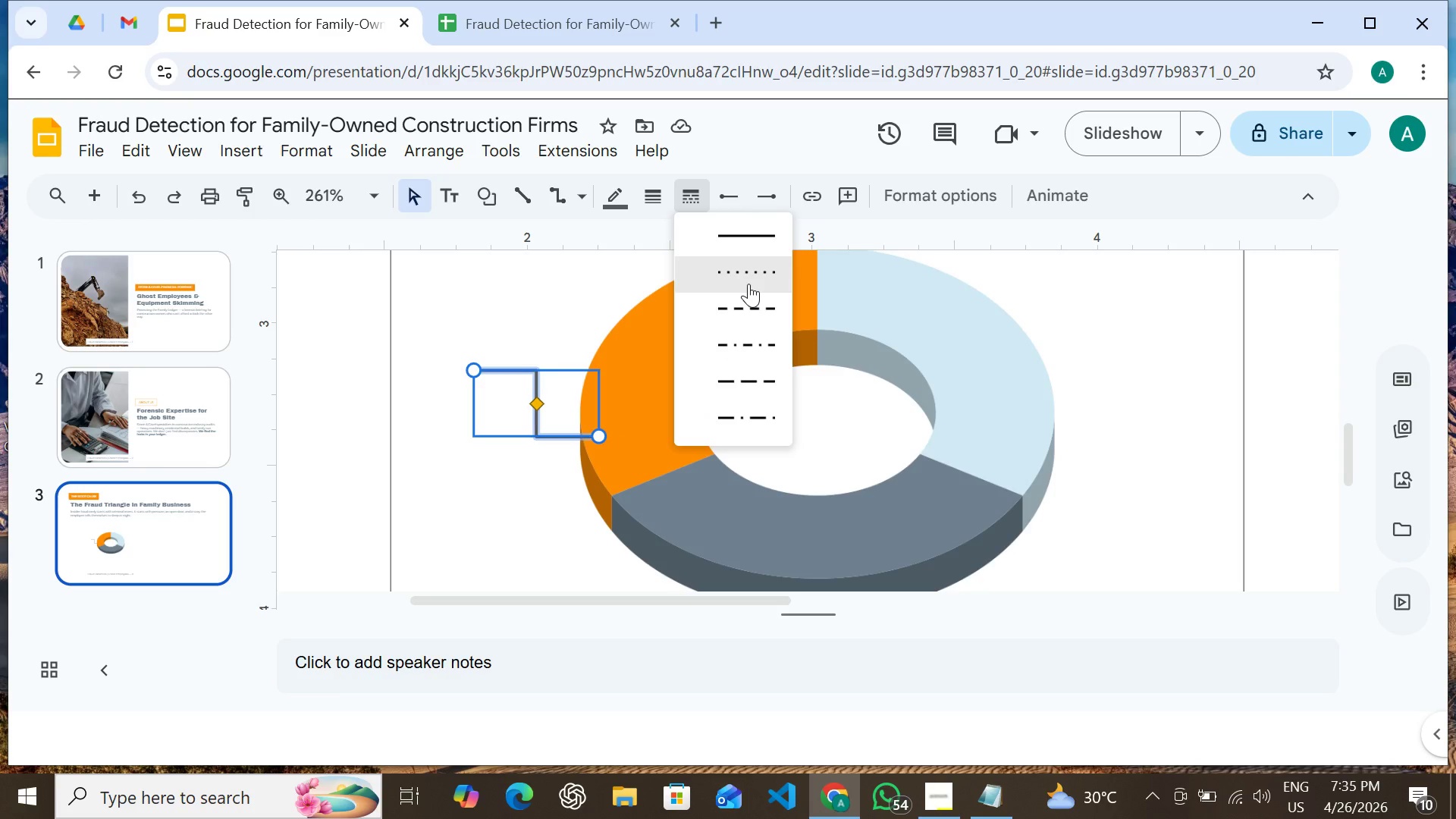 
left_click([749, 282])
 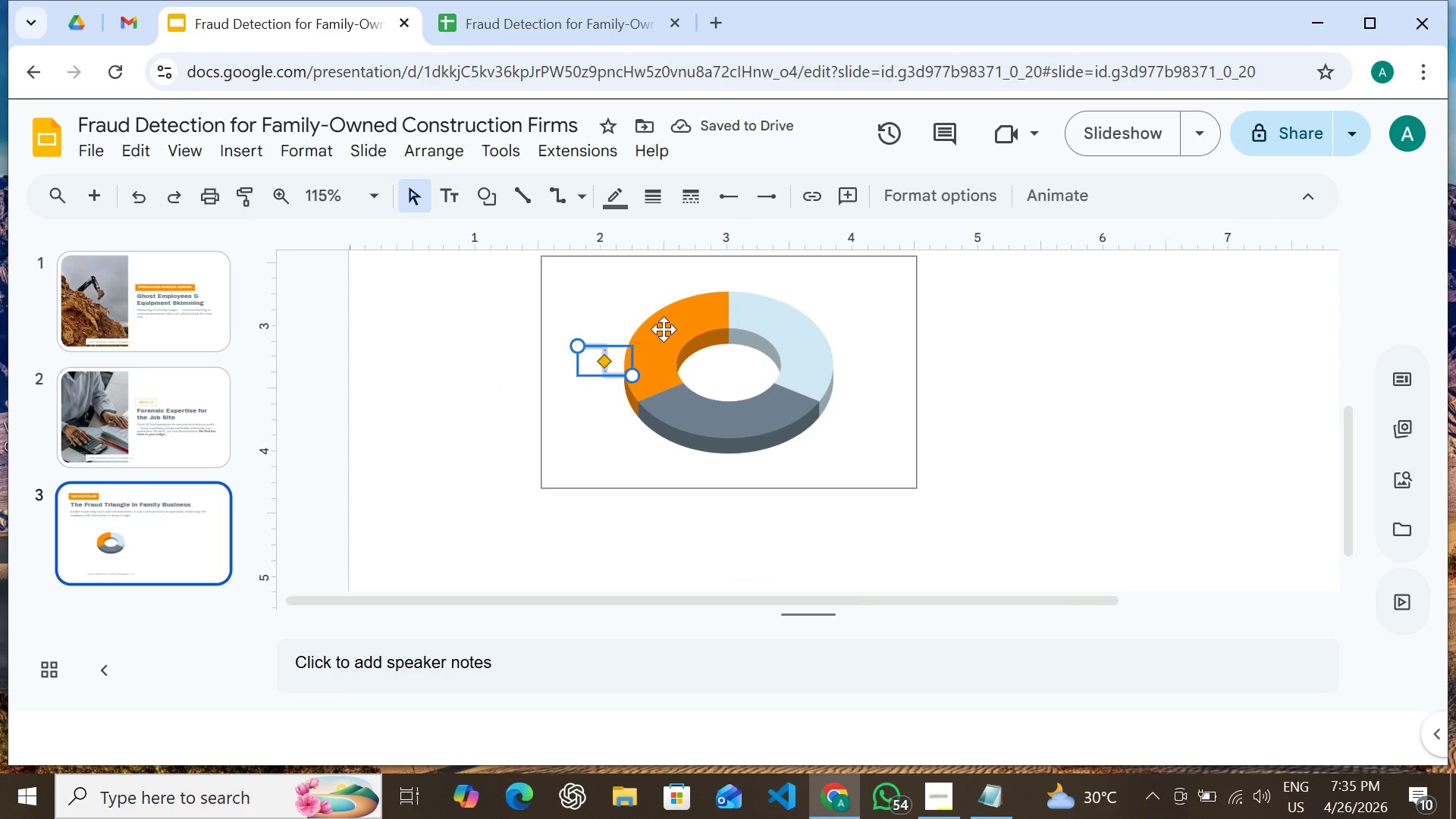 
wait(8.39)
 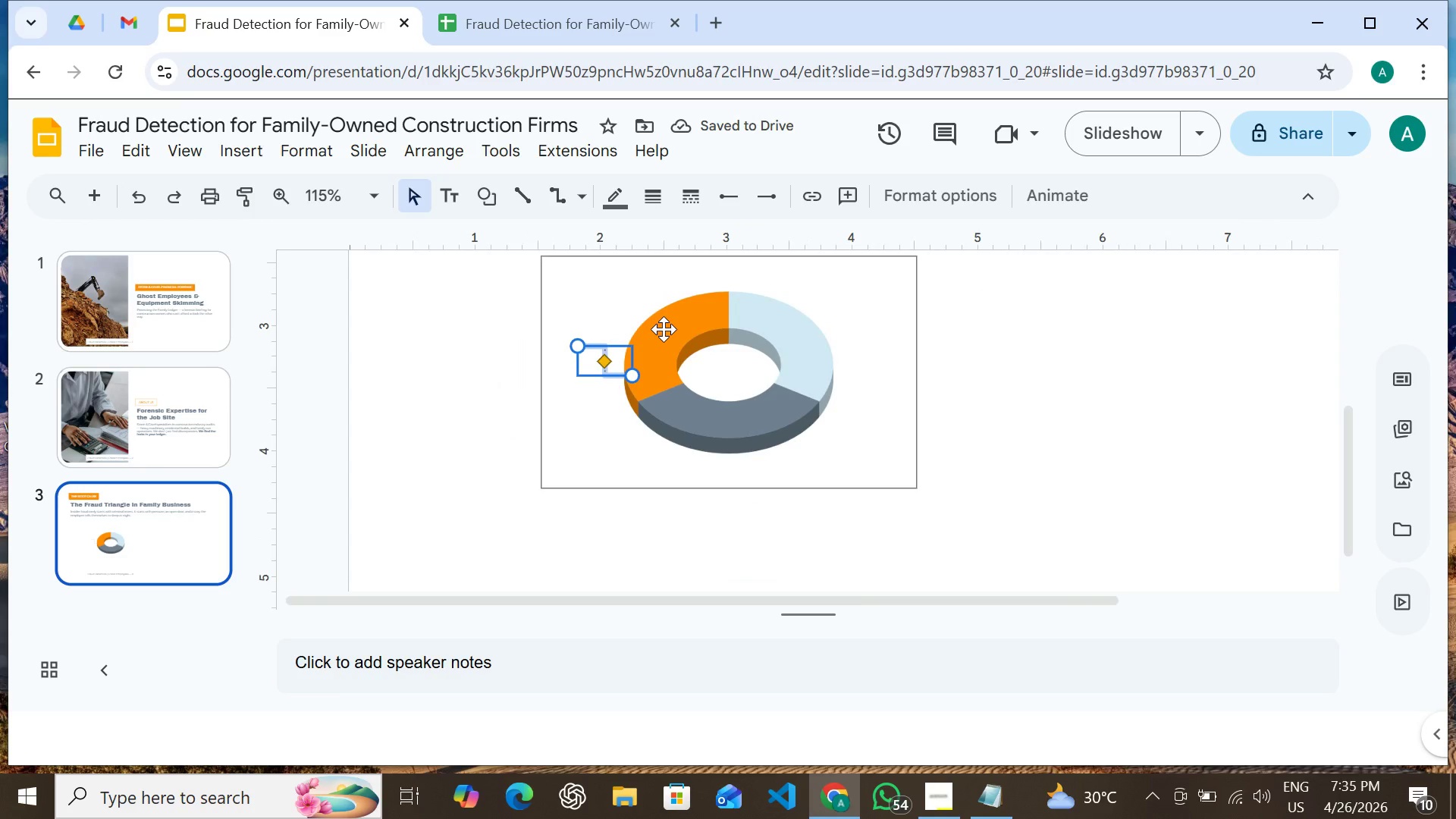 
left_click_drag(start_coordinate=[612, 355], to_coordinate=[615, 419])
 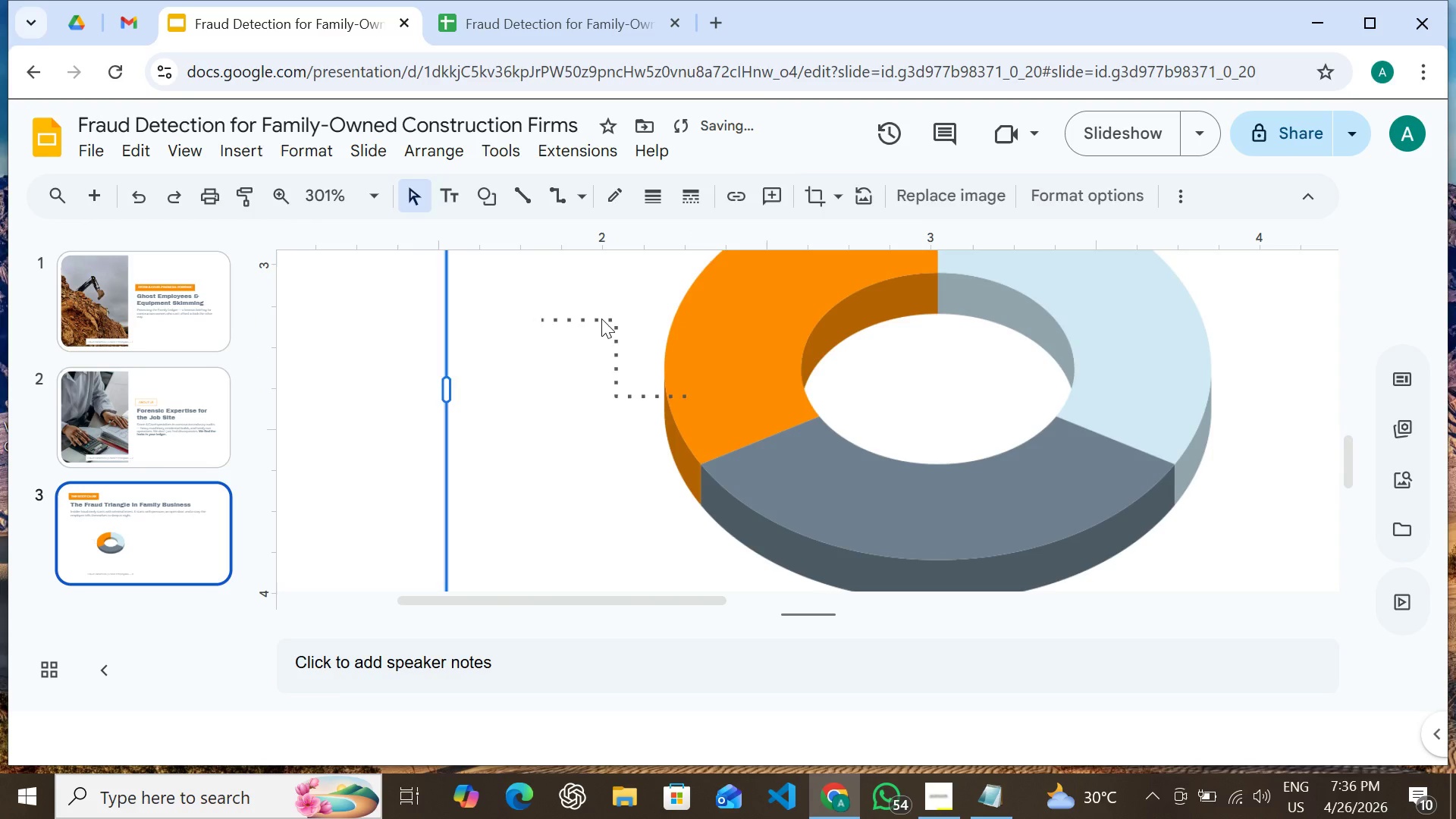 
left_click([605, 318])
 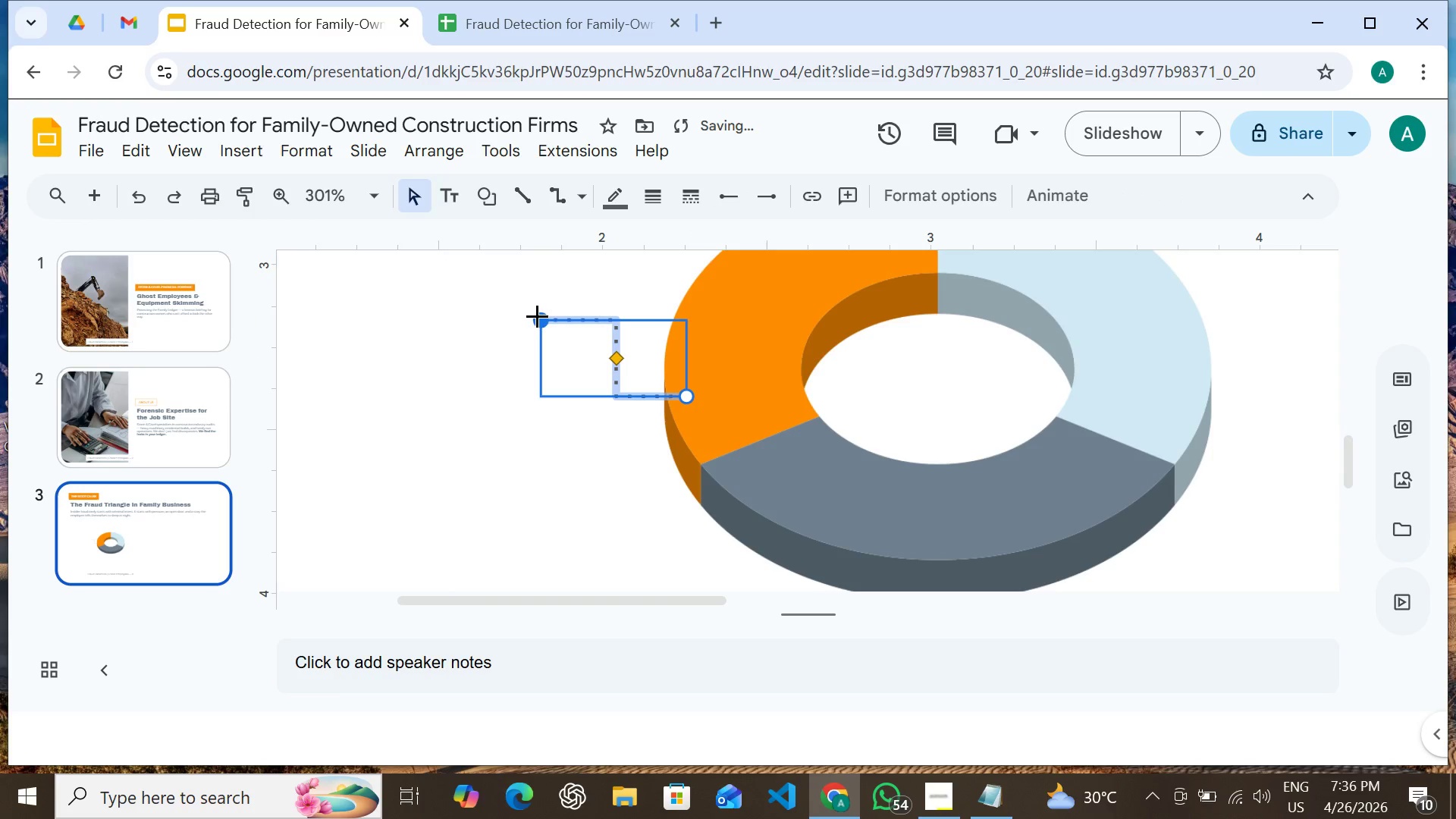 
left_click_drag(start_coordinate=[537, 315], to_coordinate=[493, 349])
 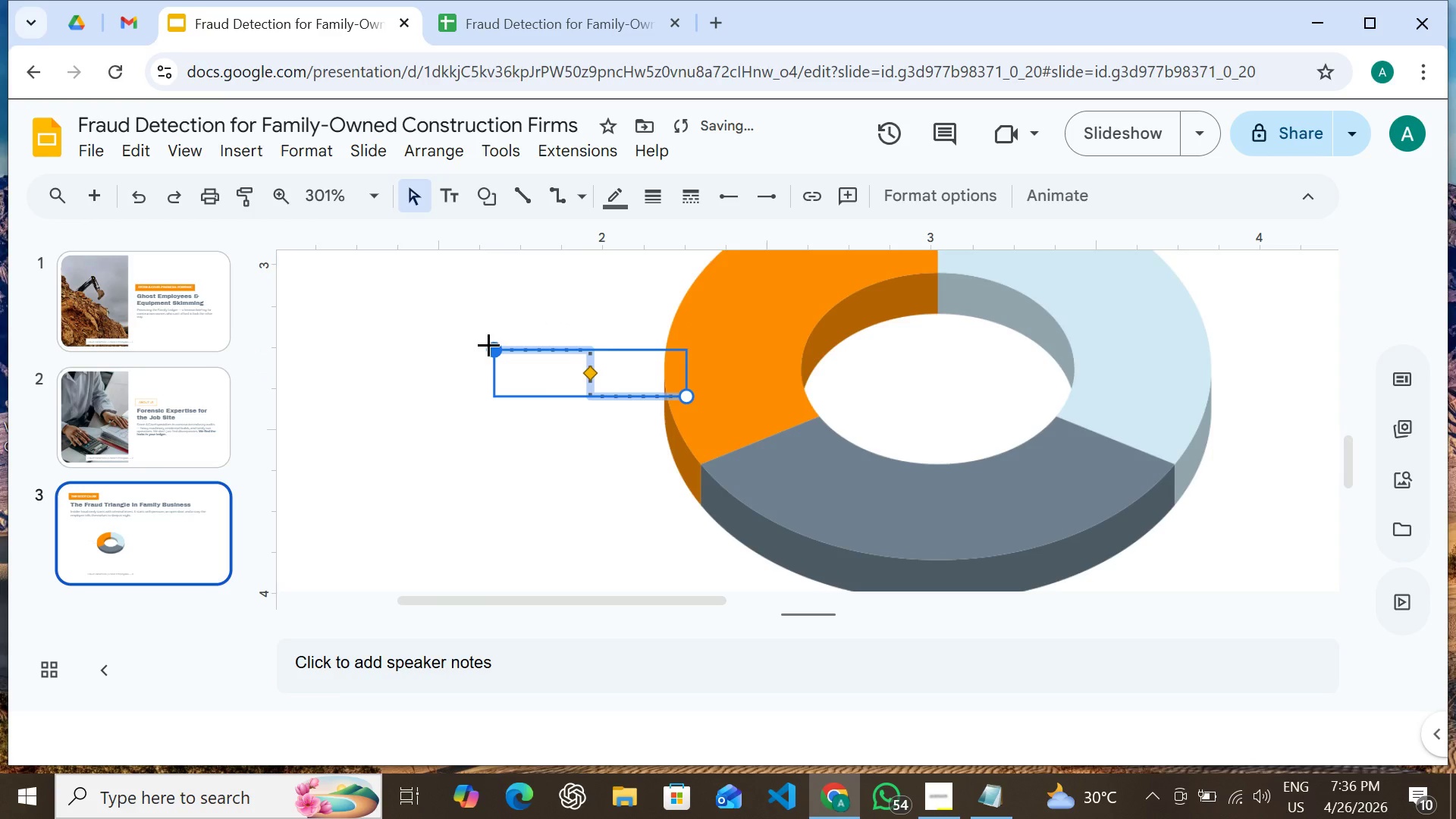 
key(Backspace)
 